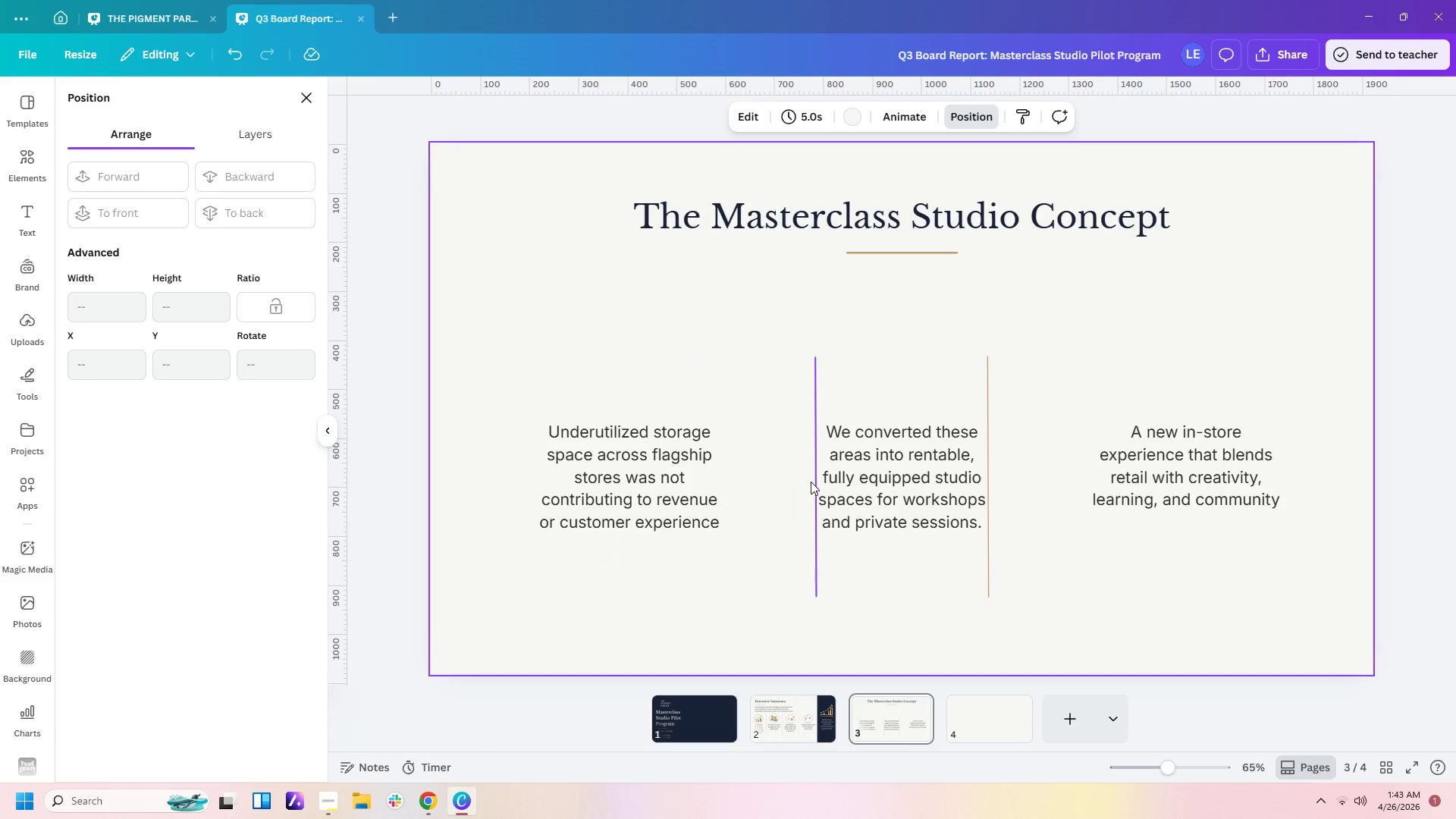 
left_click([814, 477])
 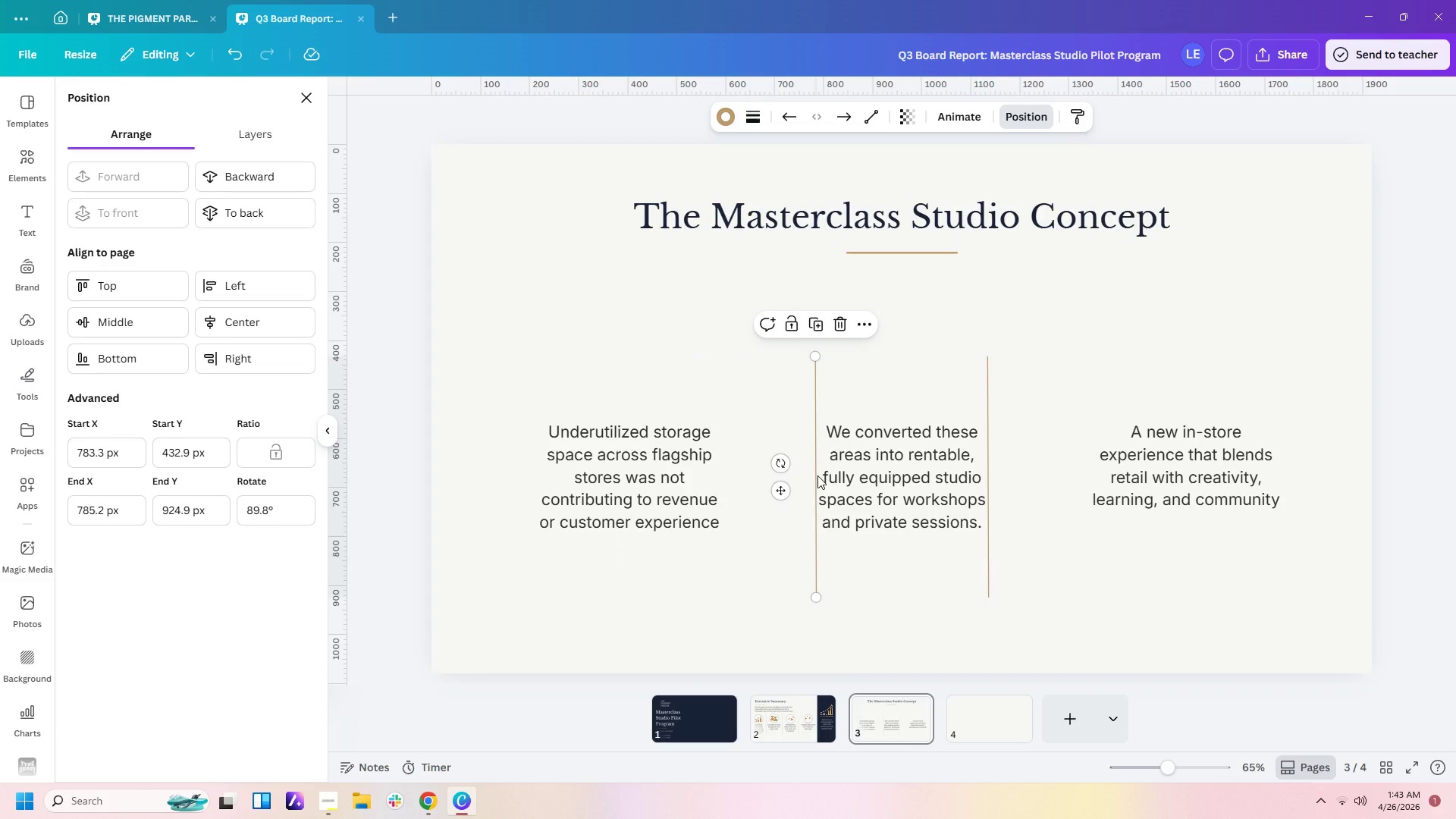 
left_click([817, 475])
 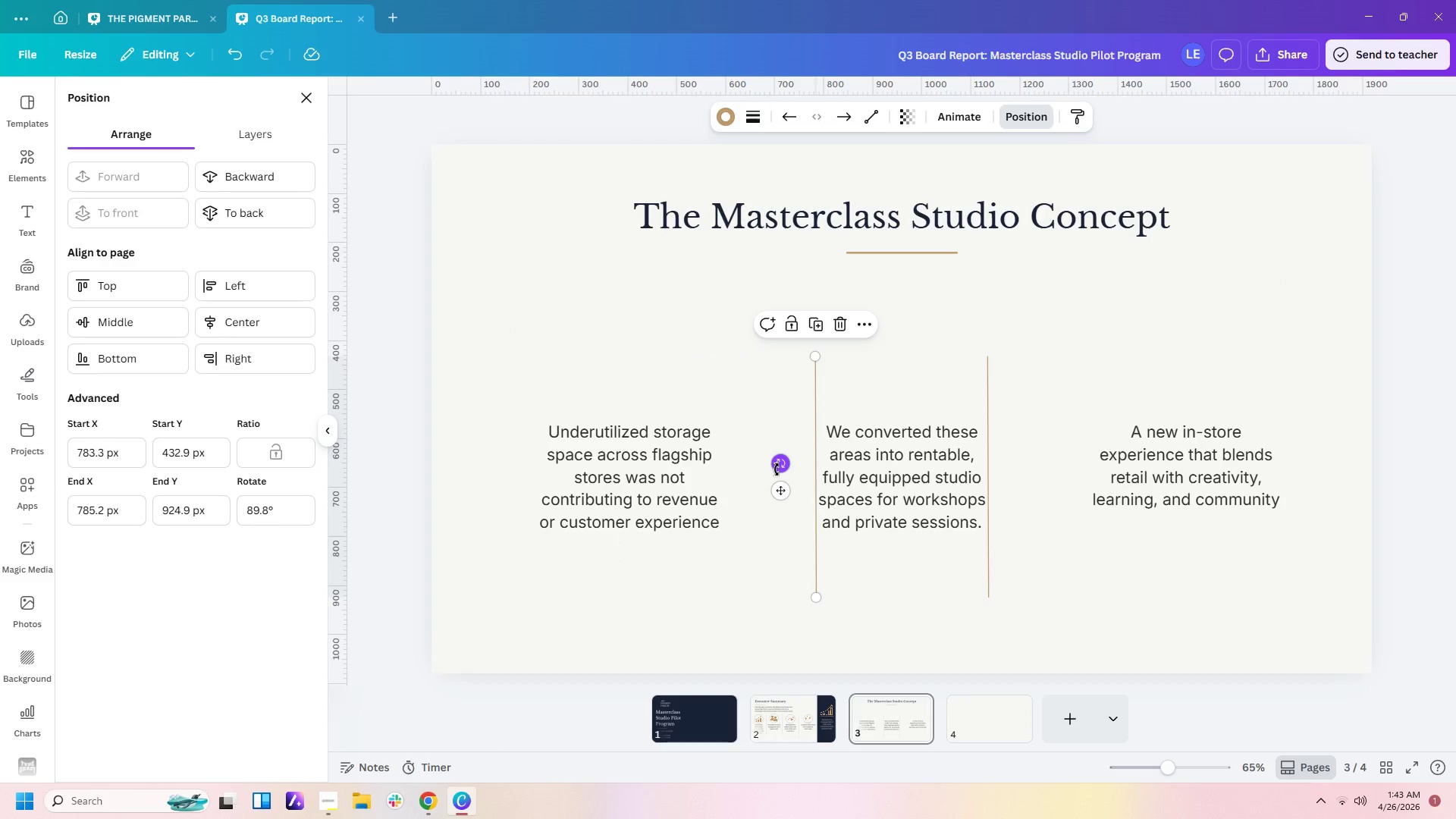 
left_click_drag(start_coordinate=[779, 492], to_coordinate=[733, 494])
 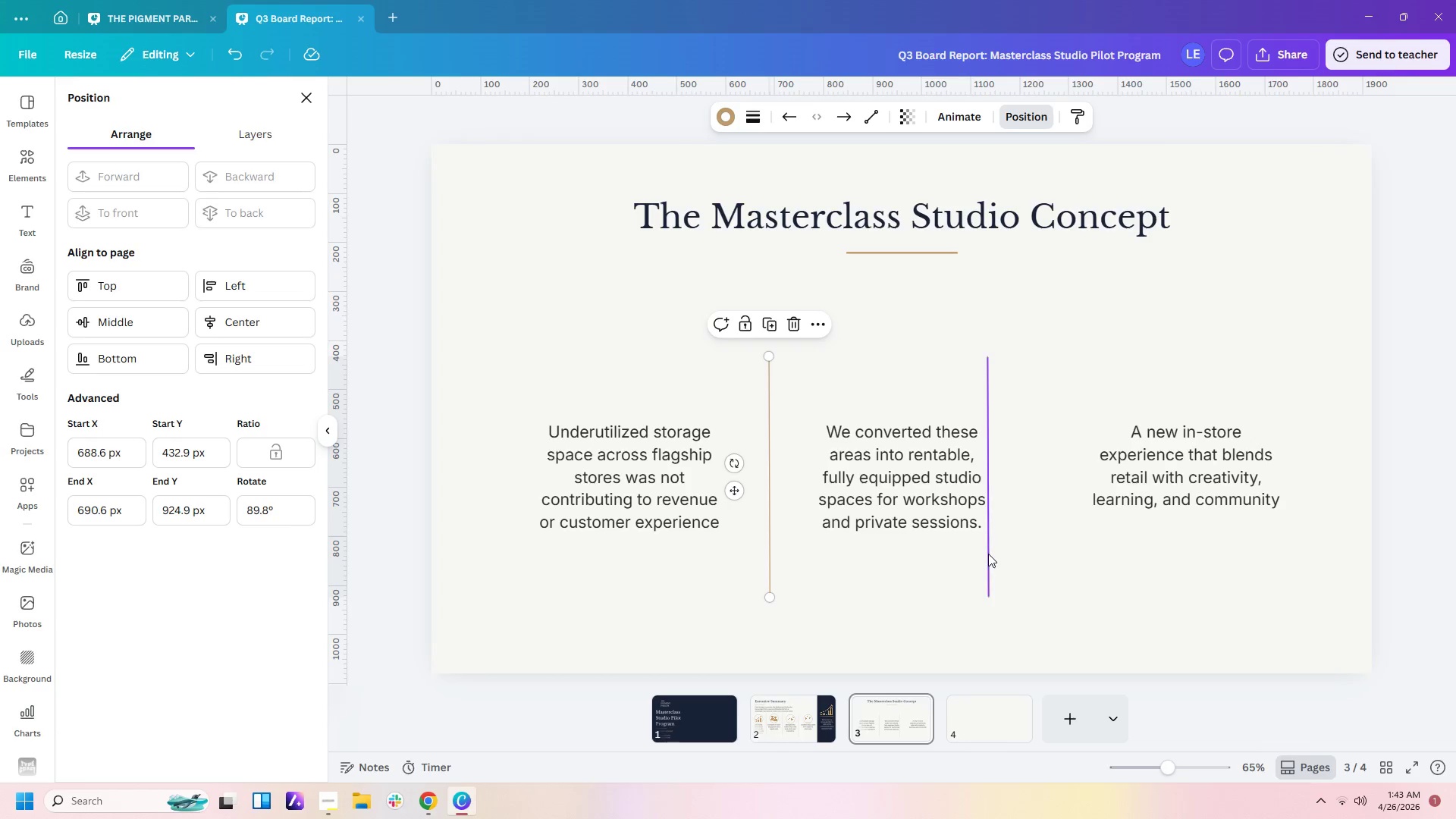 
left_click([988, 554])
 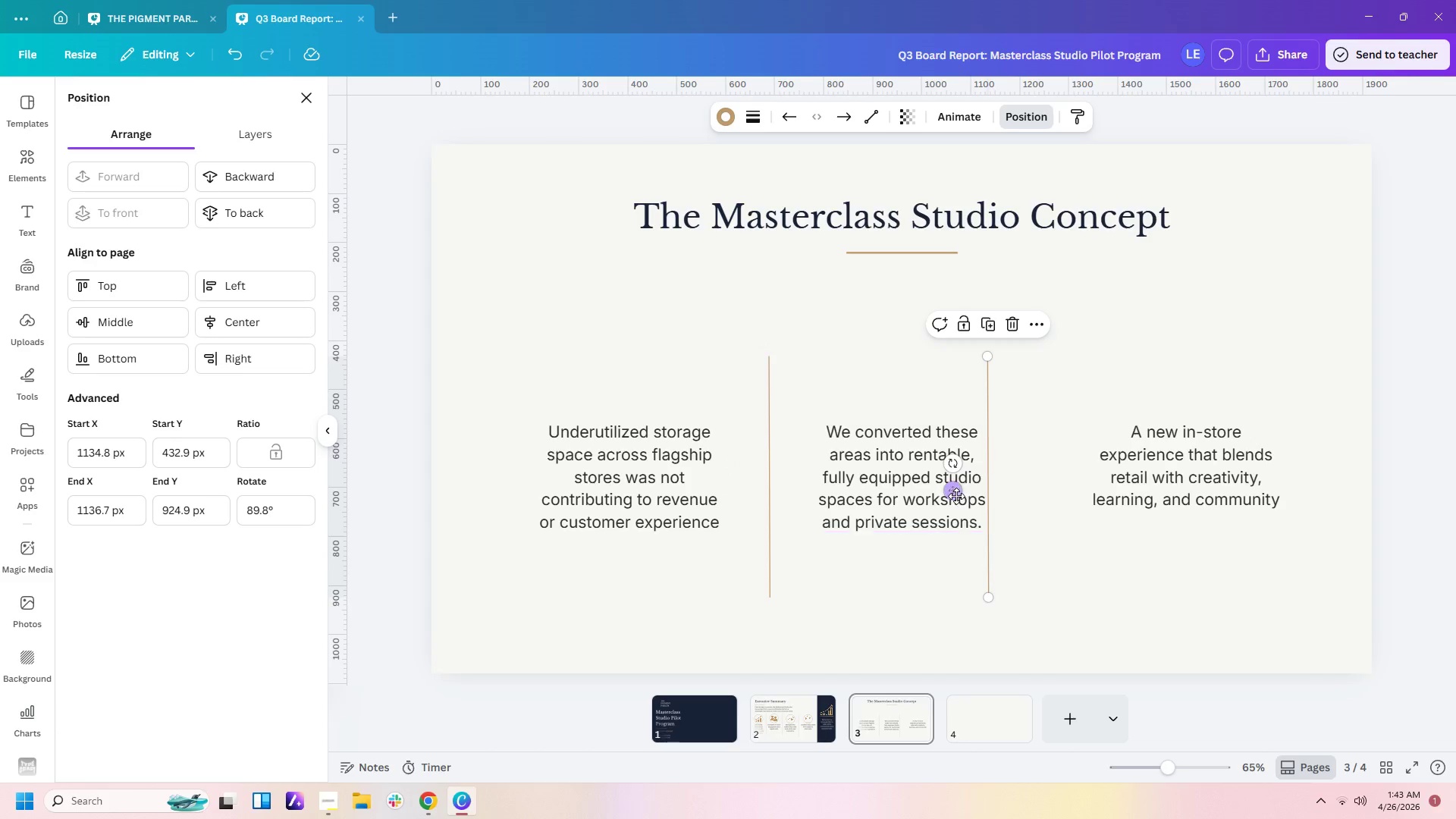 
left_click_drag(start_coordinate=[953, 493], to_coordinate=[1008, 491])
 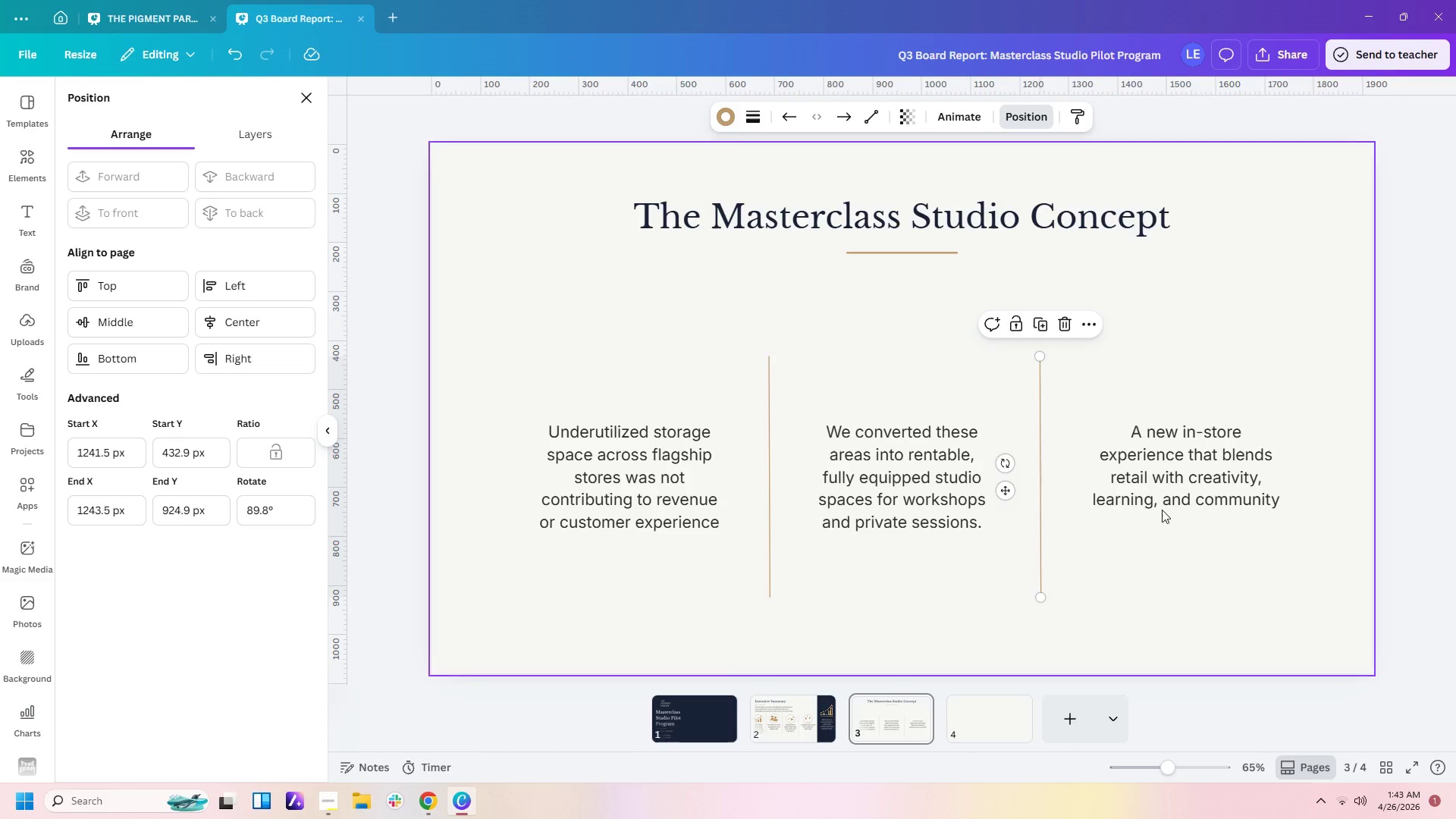 
left_click_drag(start_coordinate=[1170, 500], to_coordinate=[1163, 500])
 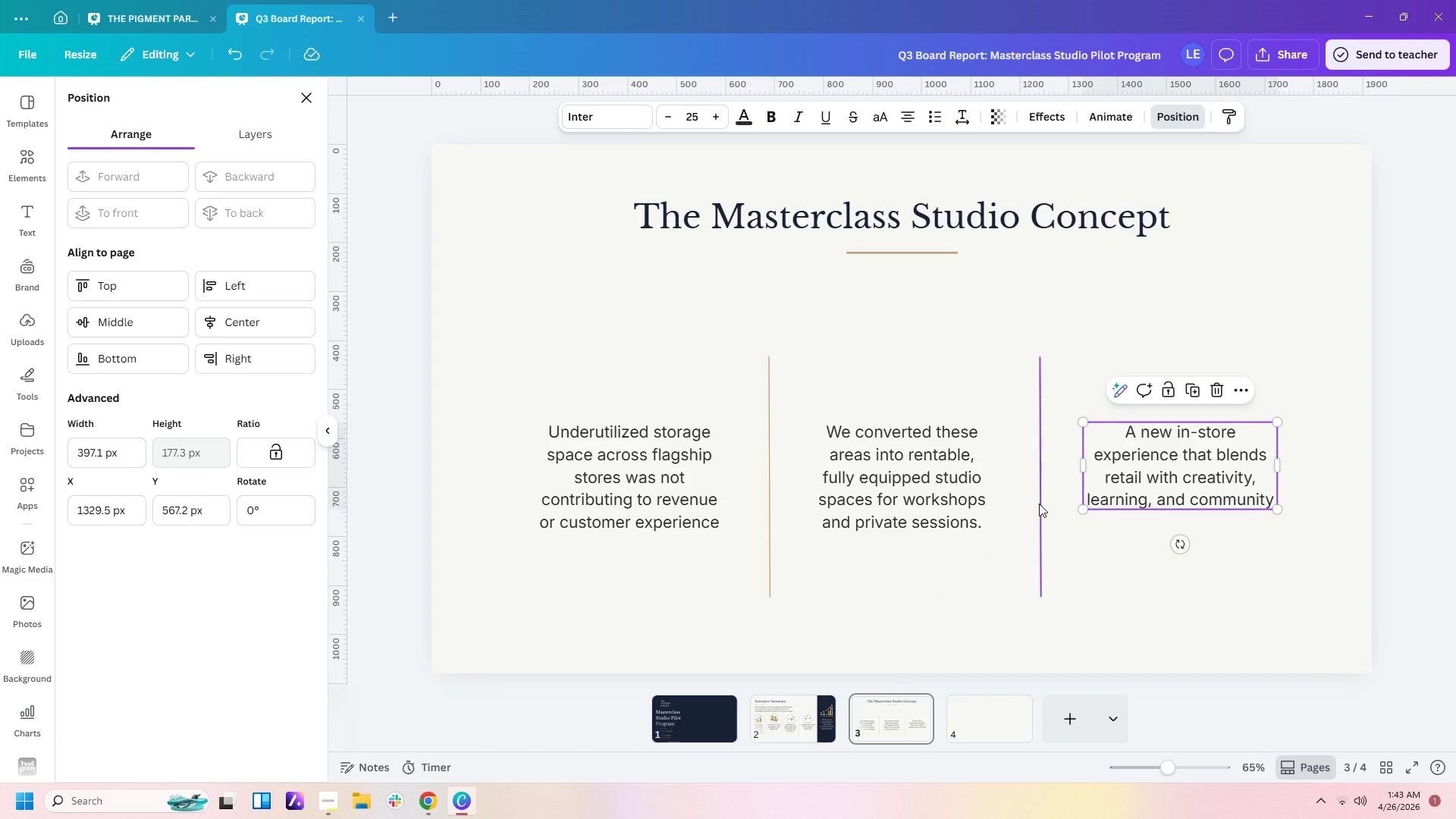 
left_click_drag(start_coordinate=[1040, 504], to_coordinate=[1031, 504])
 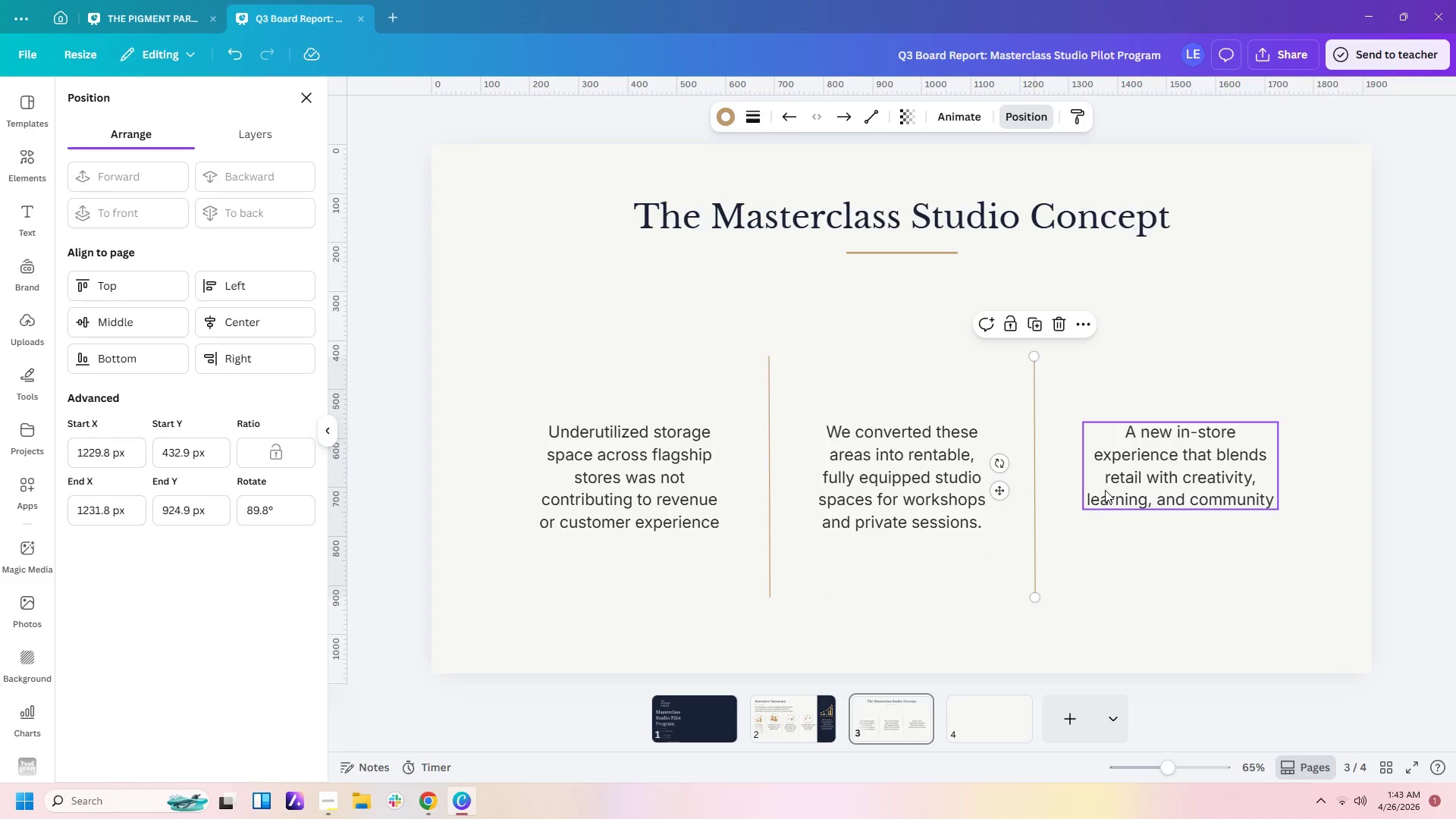 
left_click_drag(start_coordinate=[1105, 490], to_coordinate=[1098, 490])
 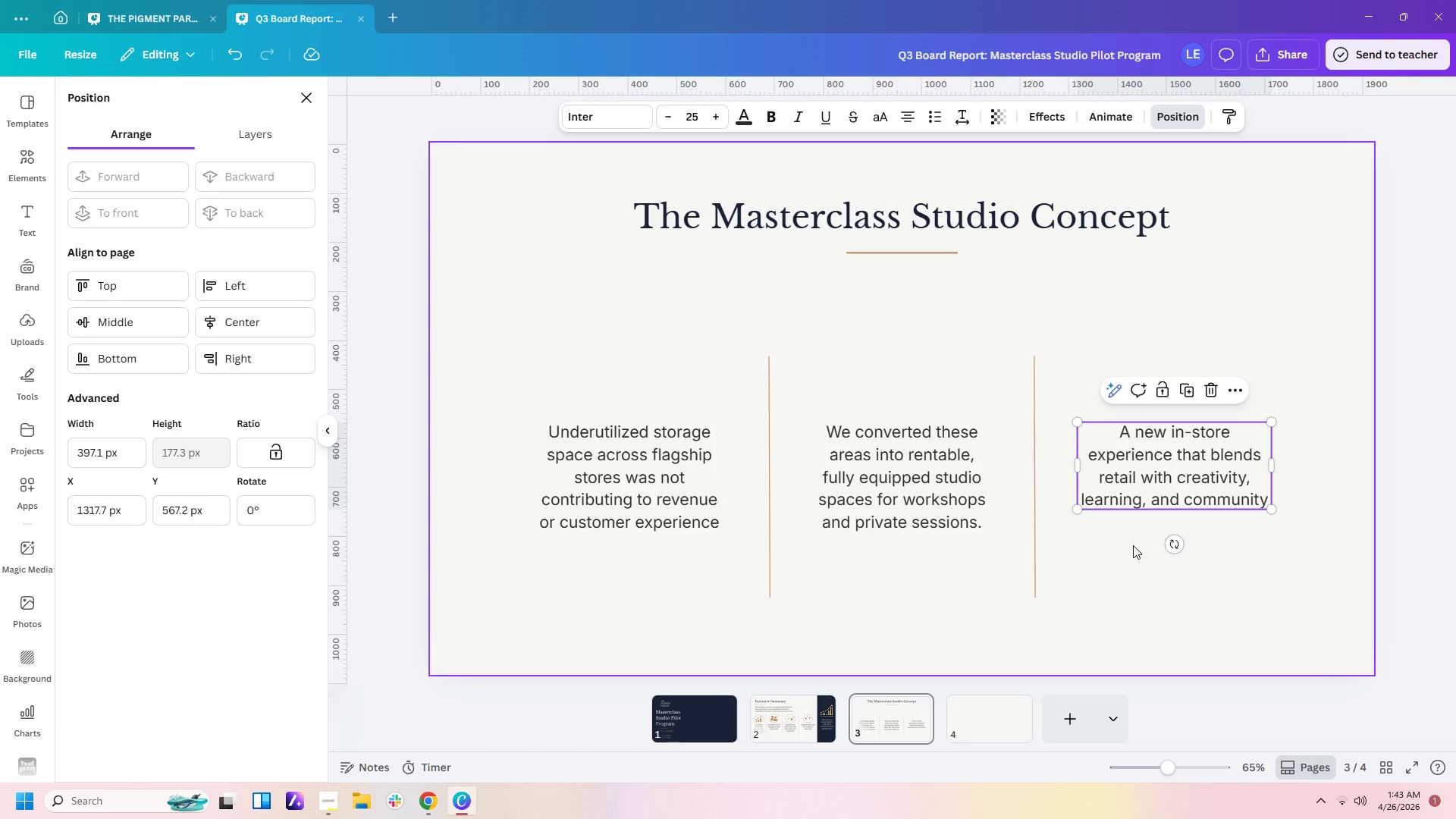 
left_click([1133, 545])
 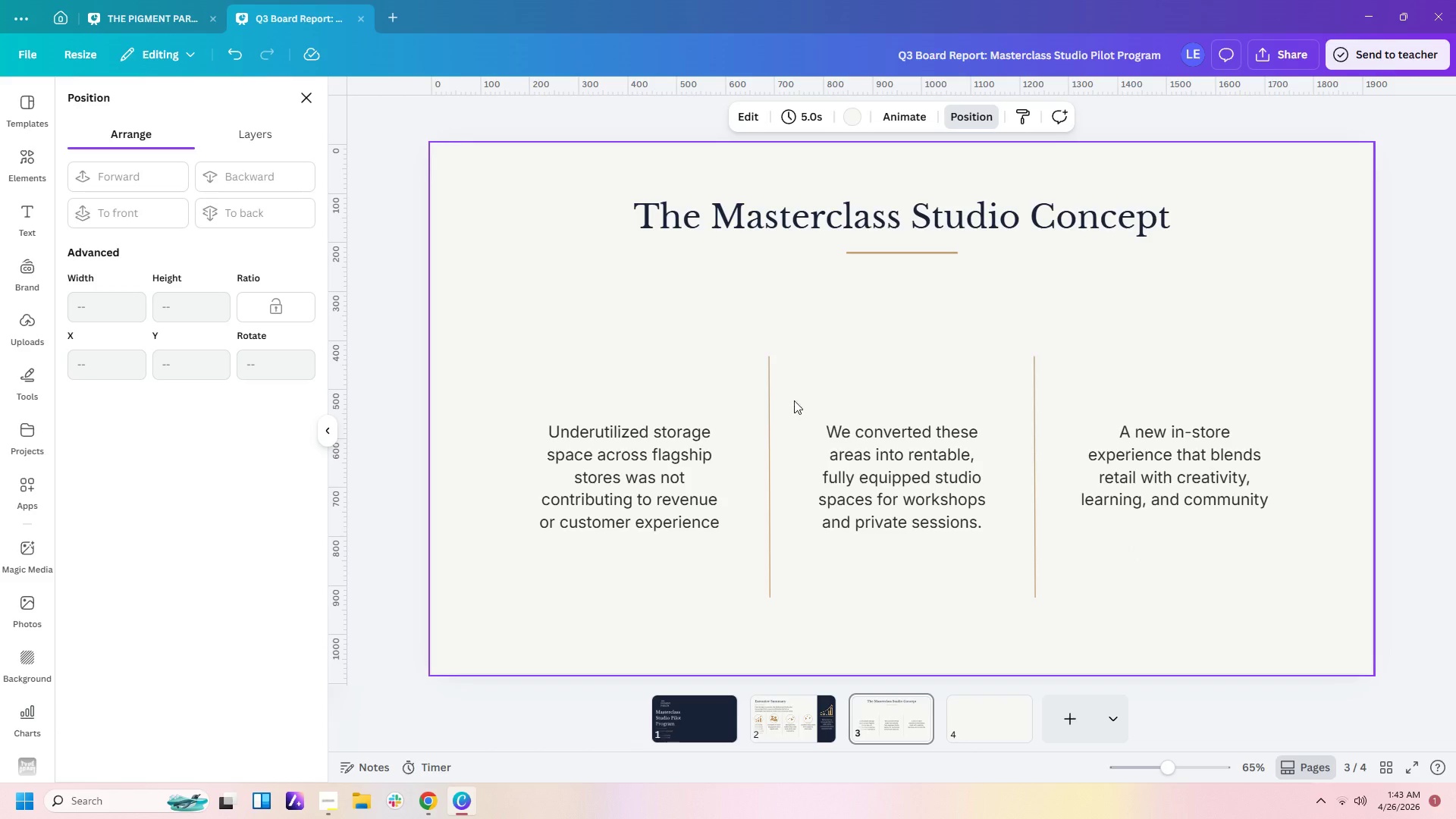 
left_click_drag(start_coordinate=[770, 394], to_coordinate=[770, 359])
 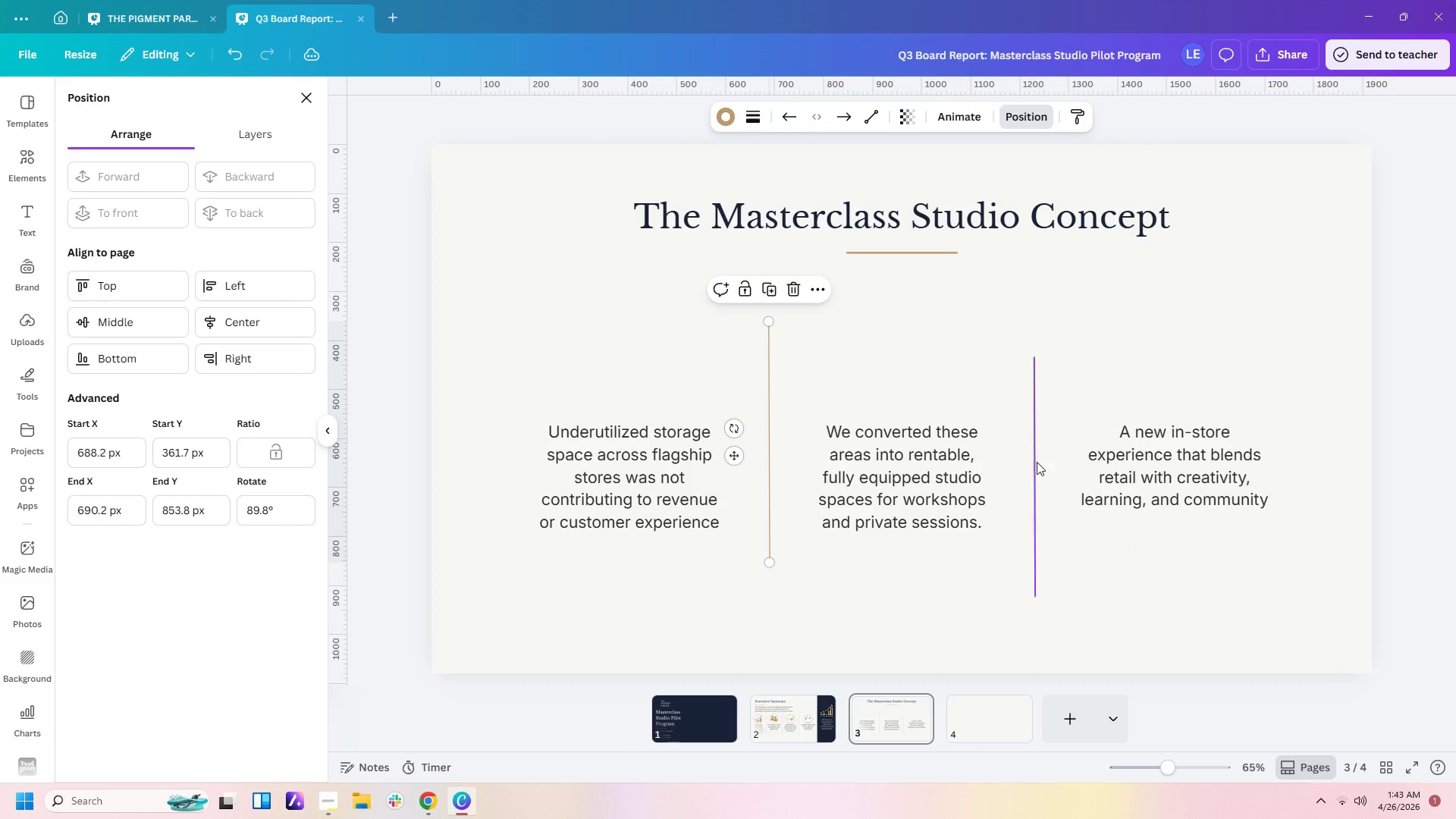 
left_click_drag(start_coordinate=[1035, 462], to_coordinate=[1034, 426])
 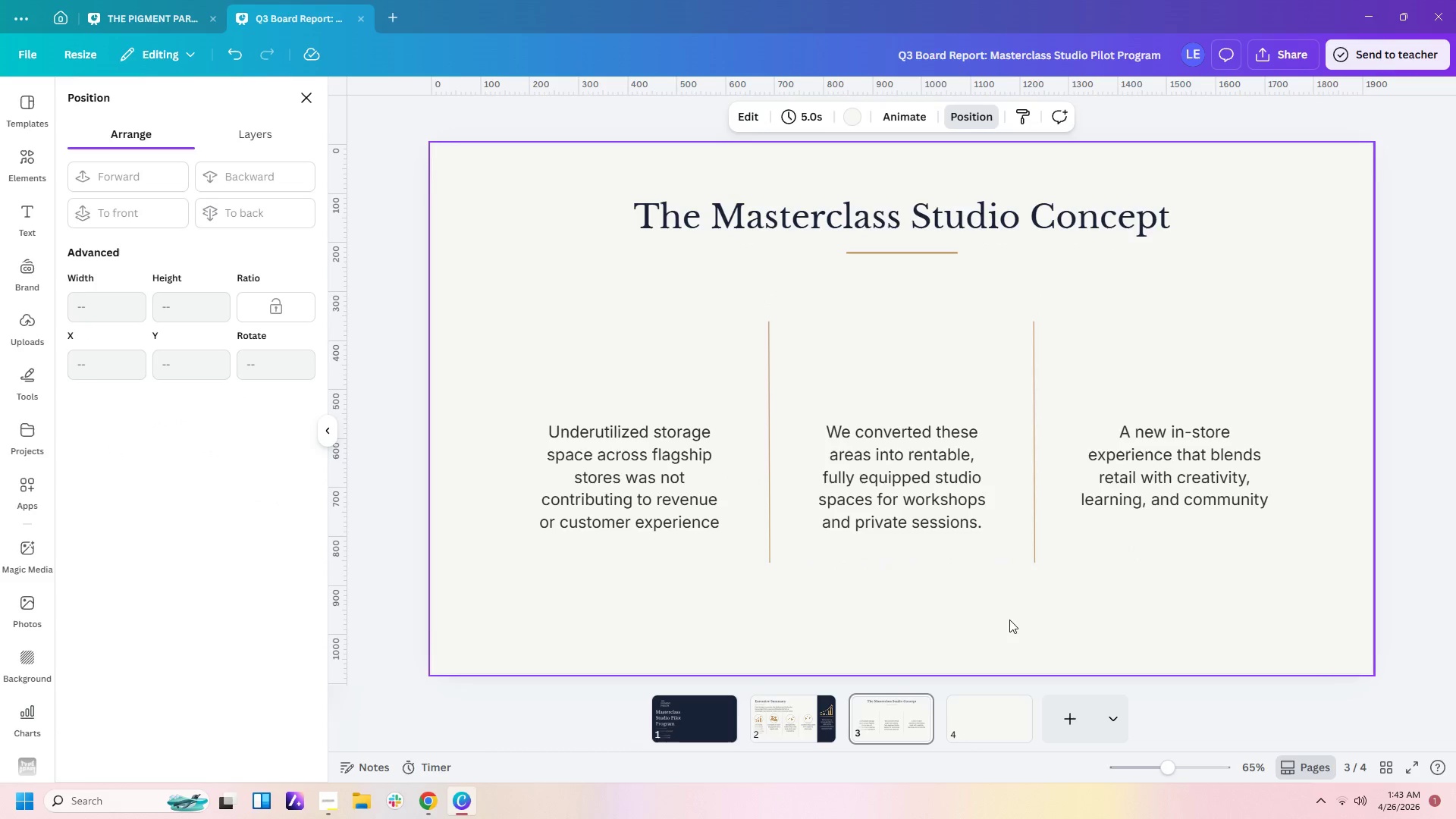 
double_click([896, 637])
 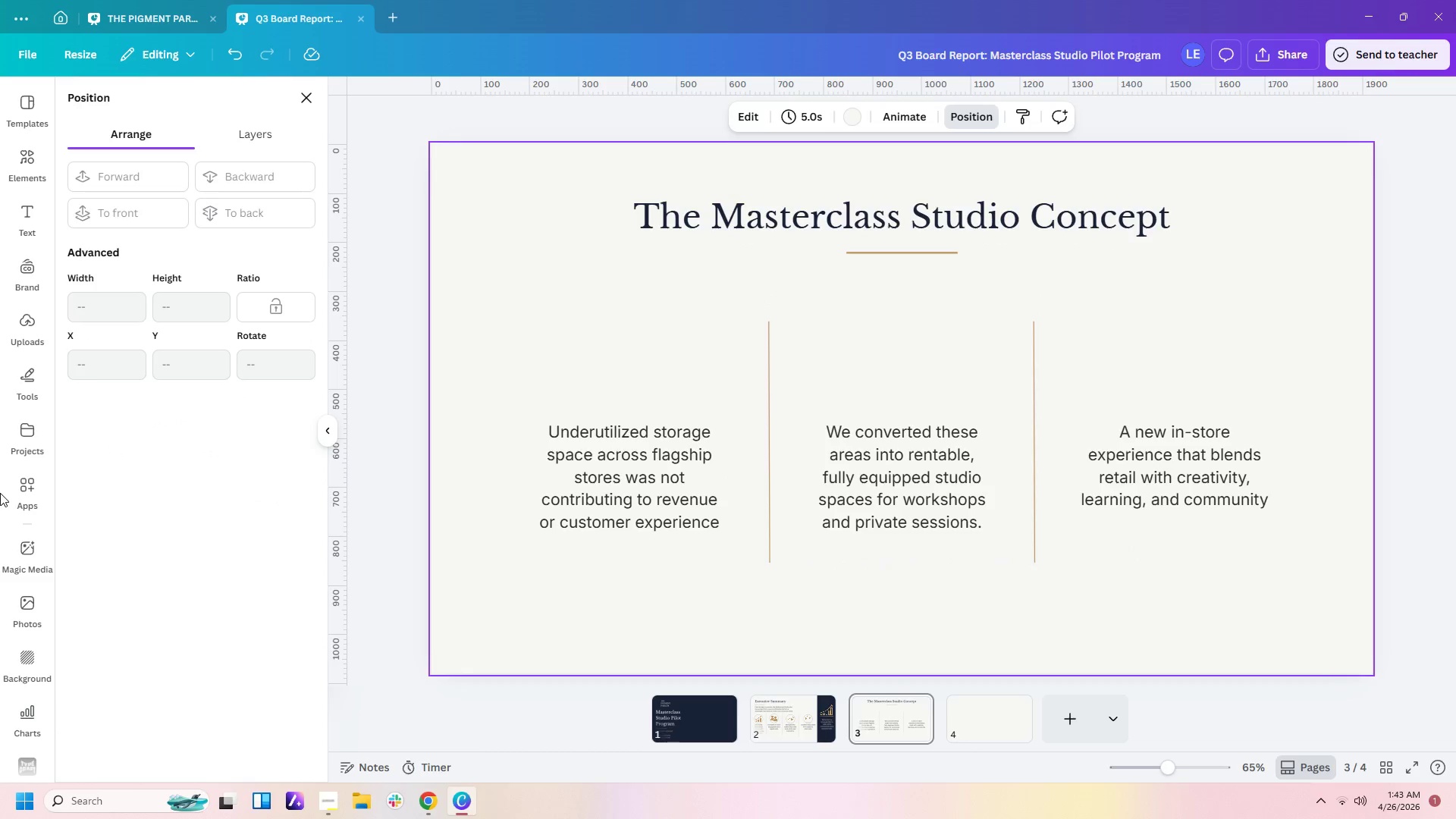 
left_click([22, 392])
 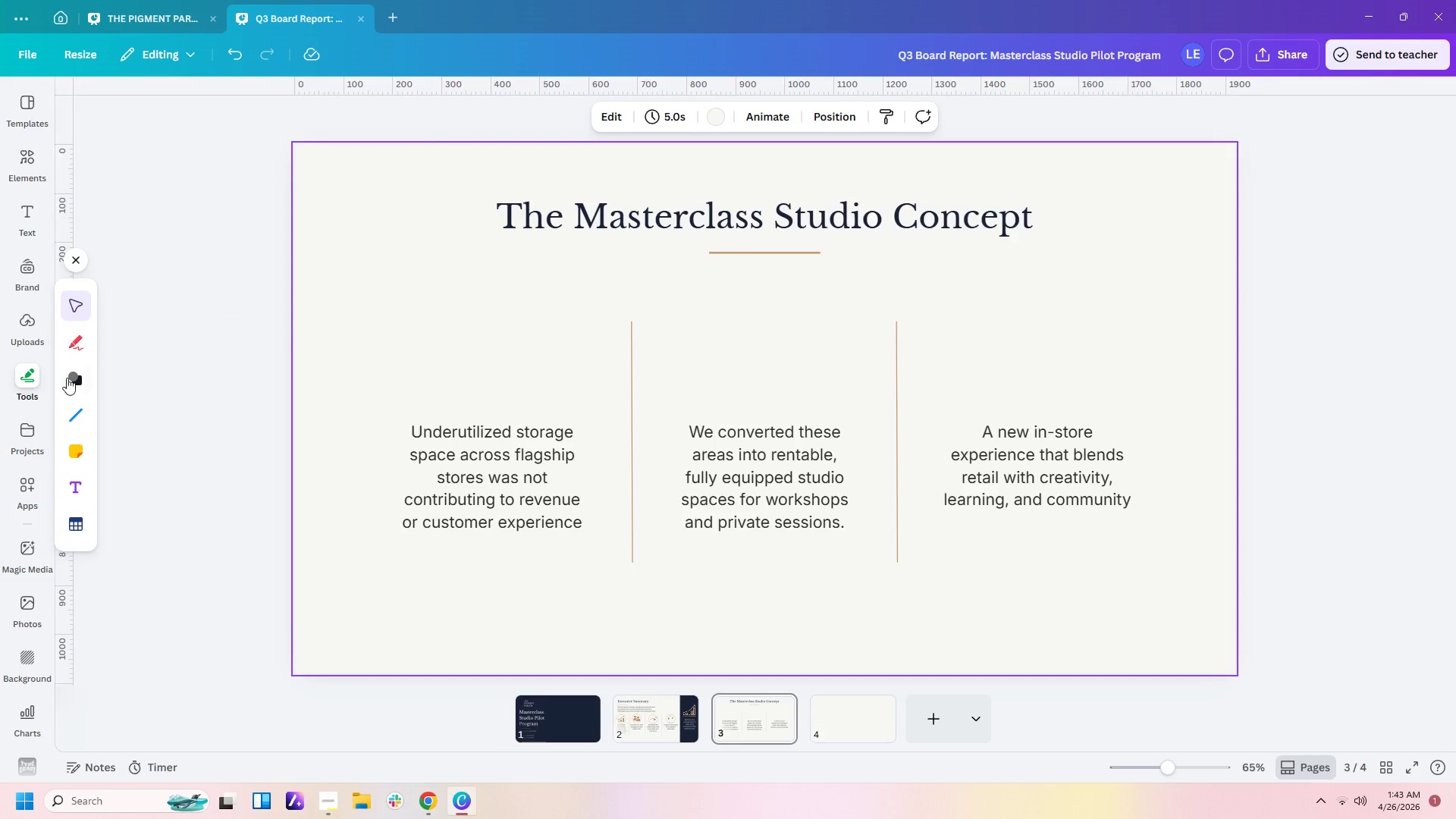 
left_click([69, 381])
 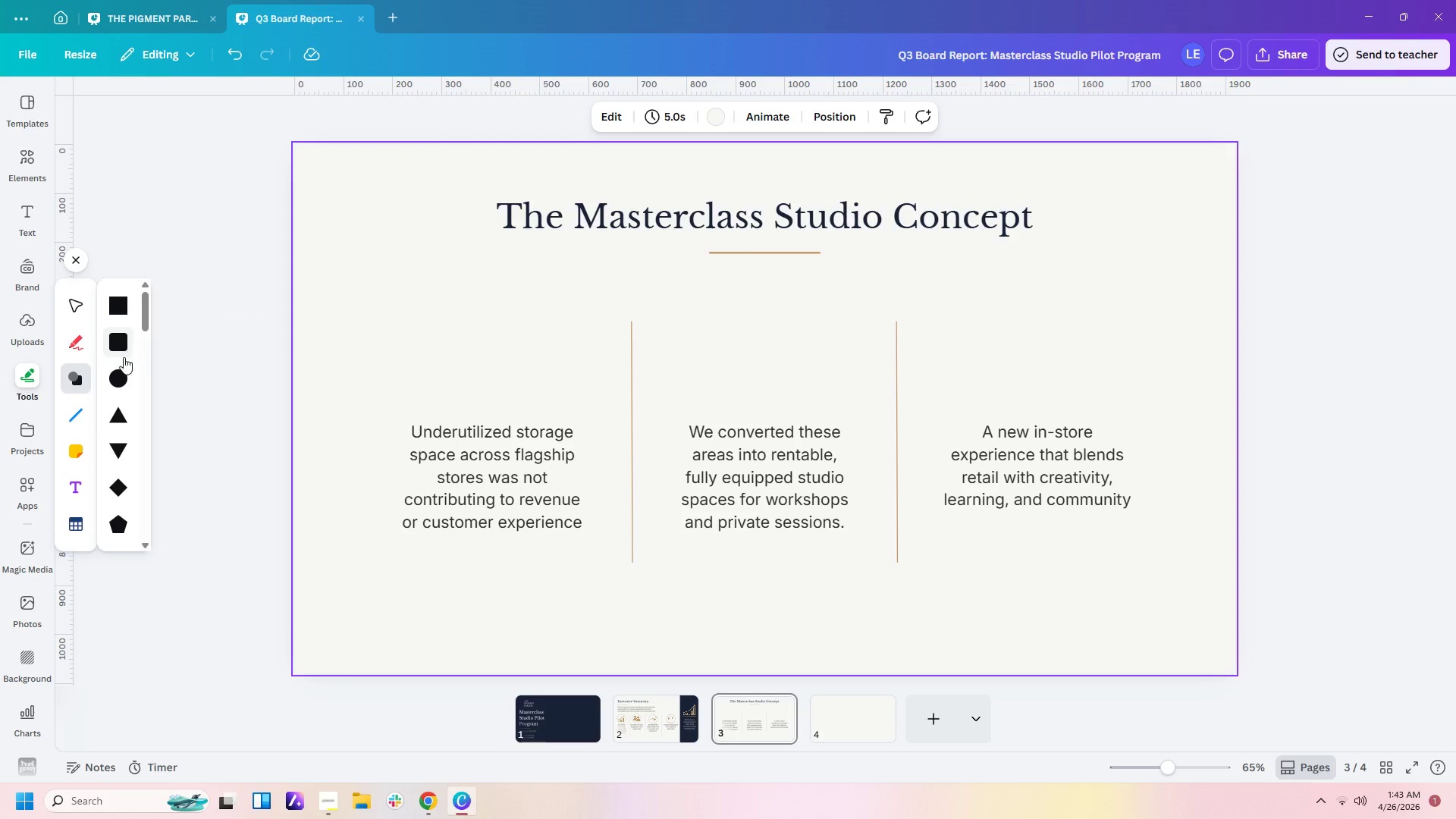 
left_click([122, 379])
 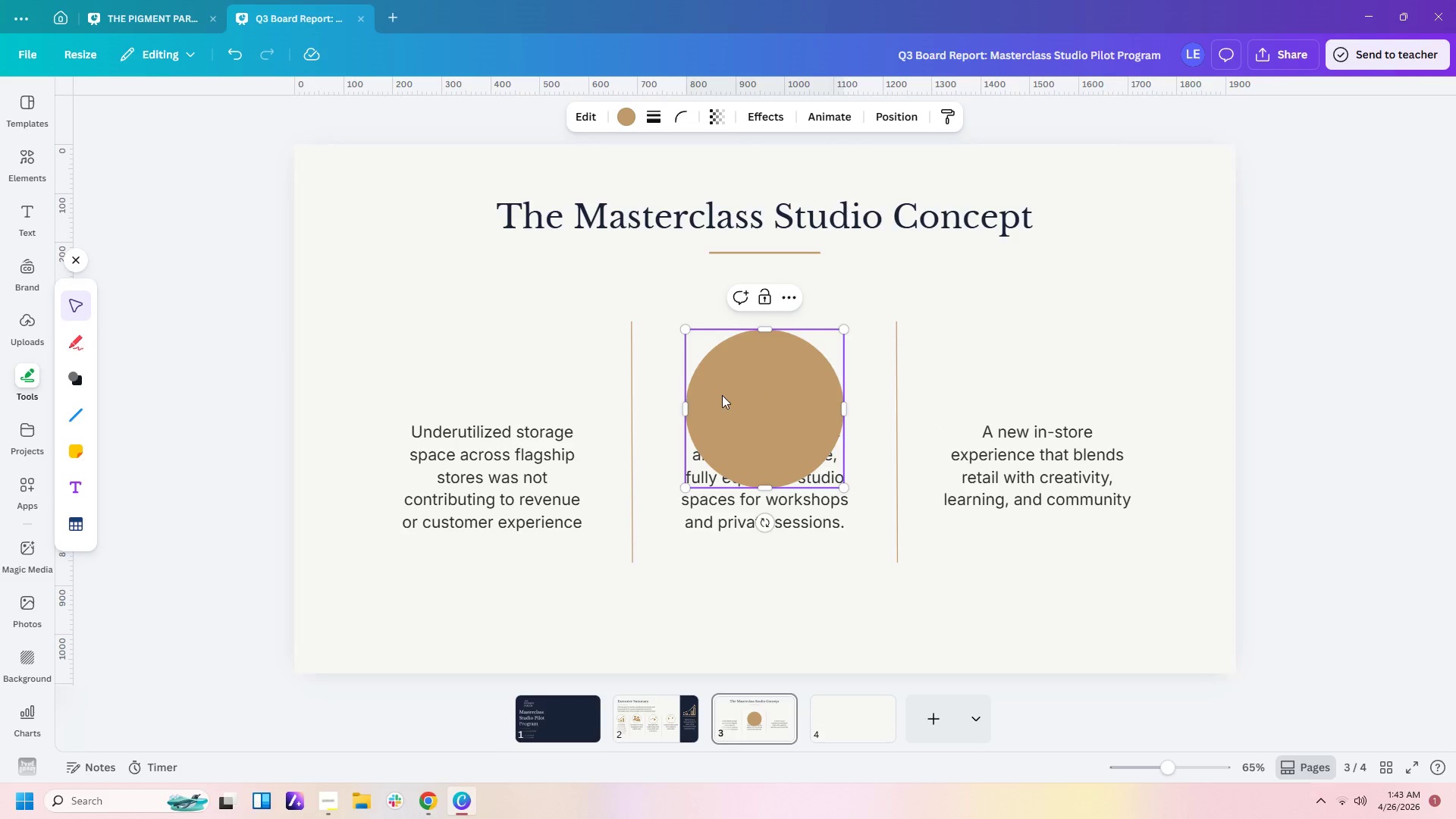 
left_click_drag(start_coordinate=[734, 393], to_coordinate=[462, 322])
 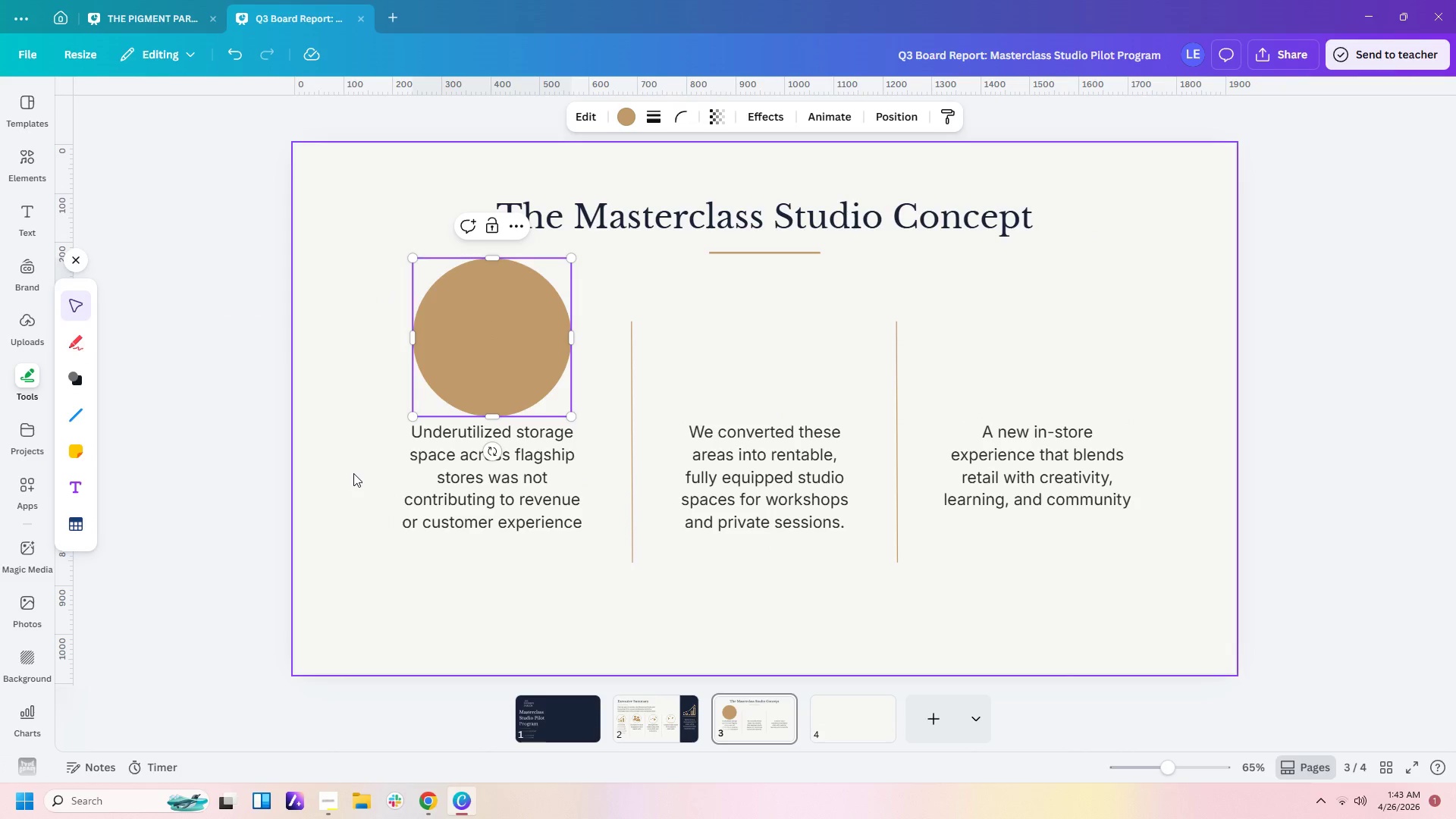 
left_click_drag(start_coordinate=[347, 474], to_coordinate=[1180, 589])
 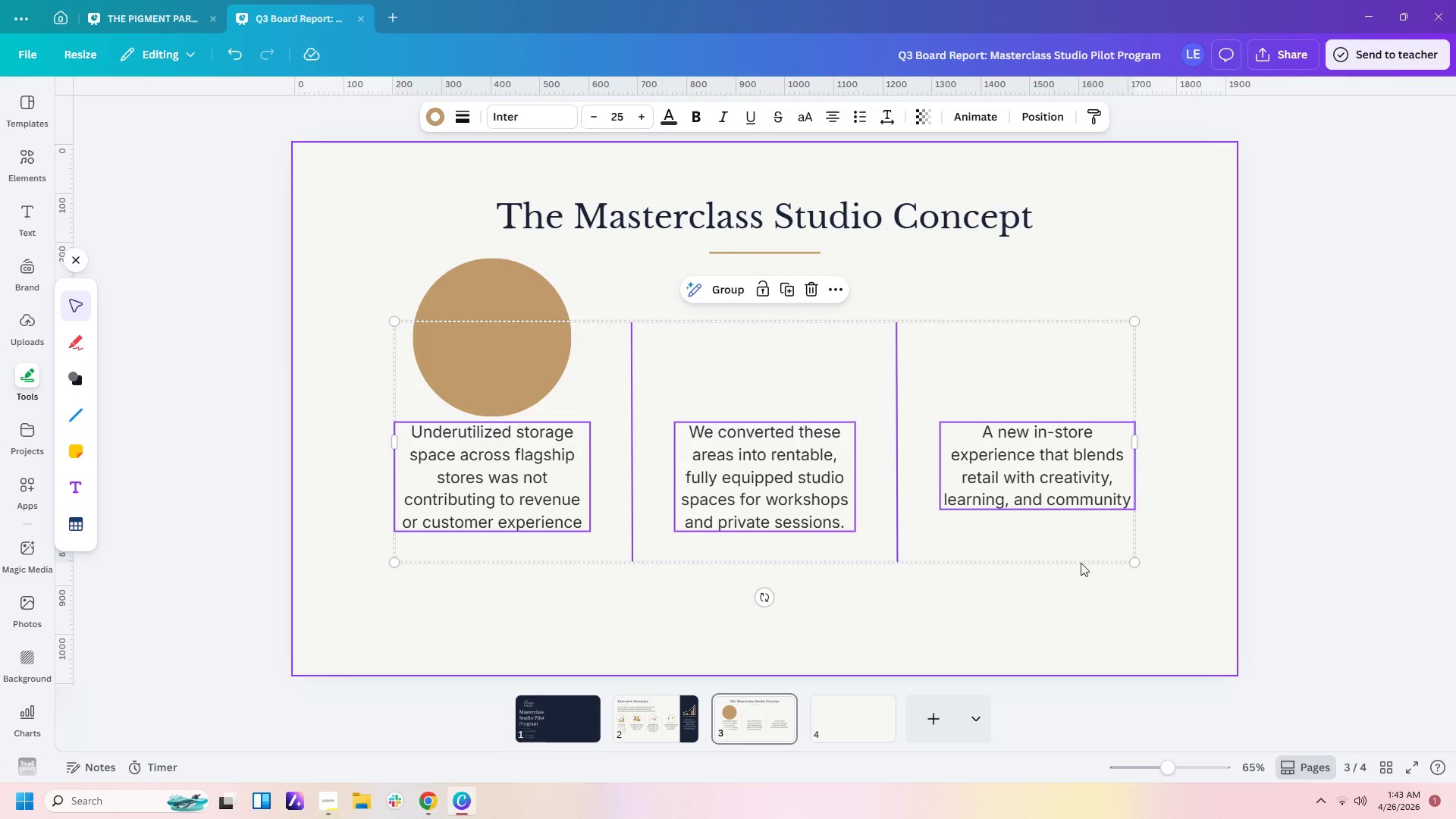 
left_click_drag(start_coordinate=[1081, 563], to_coordinate=[1080, 589])
 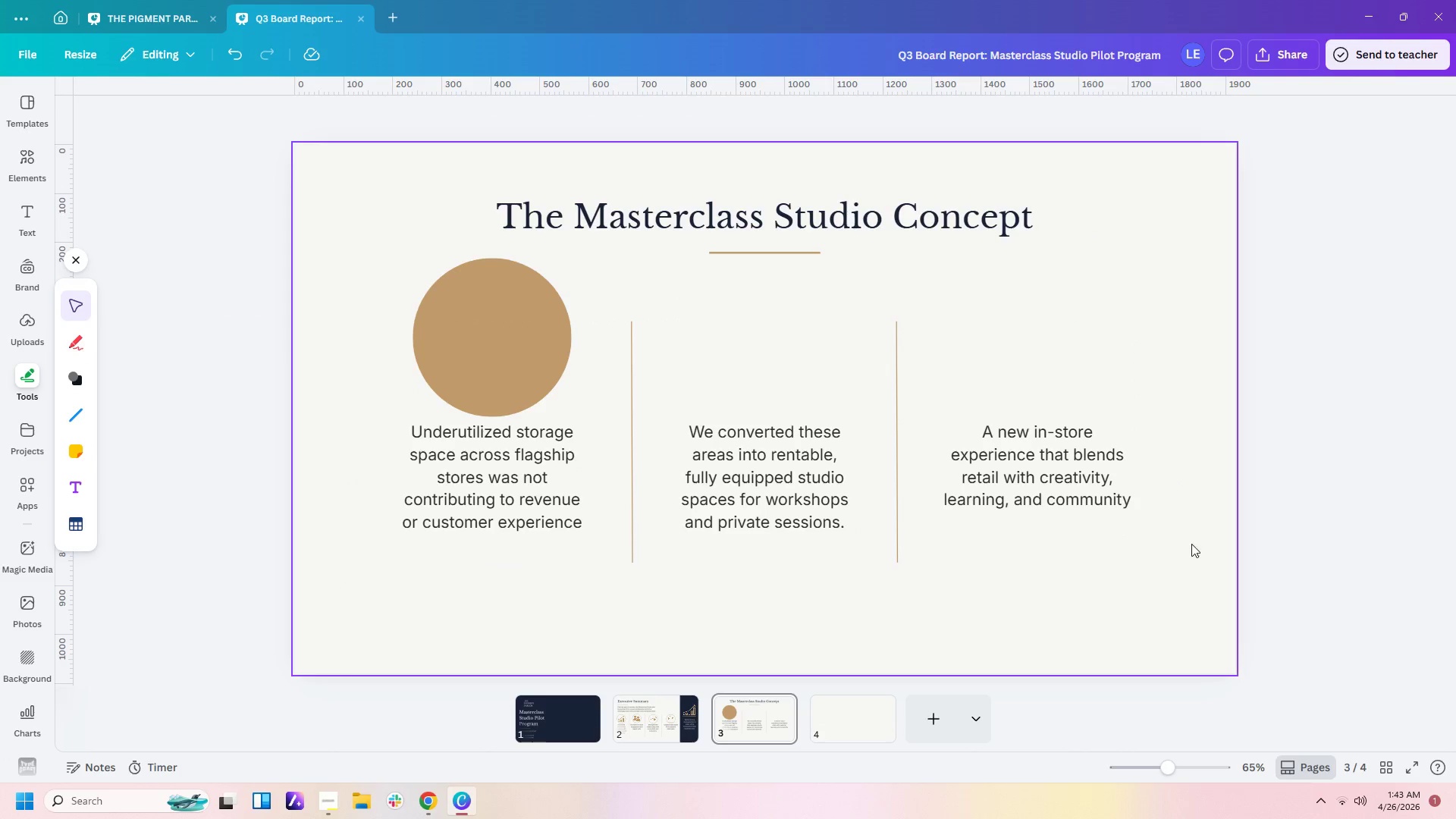 
left_click_drag(start_coordinate=[1191, 544], to_coordinate=[377, 480])
 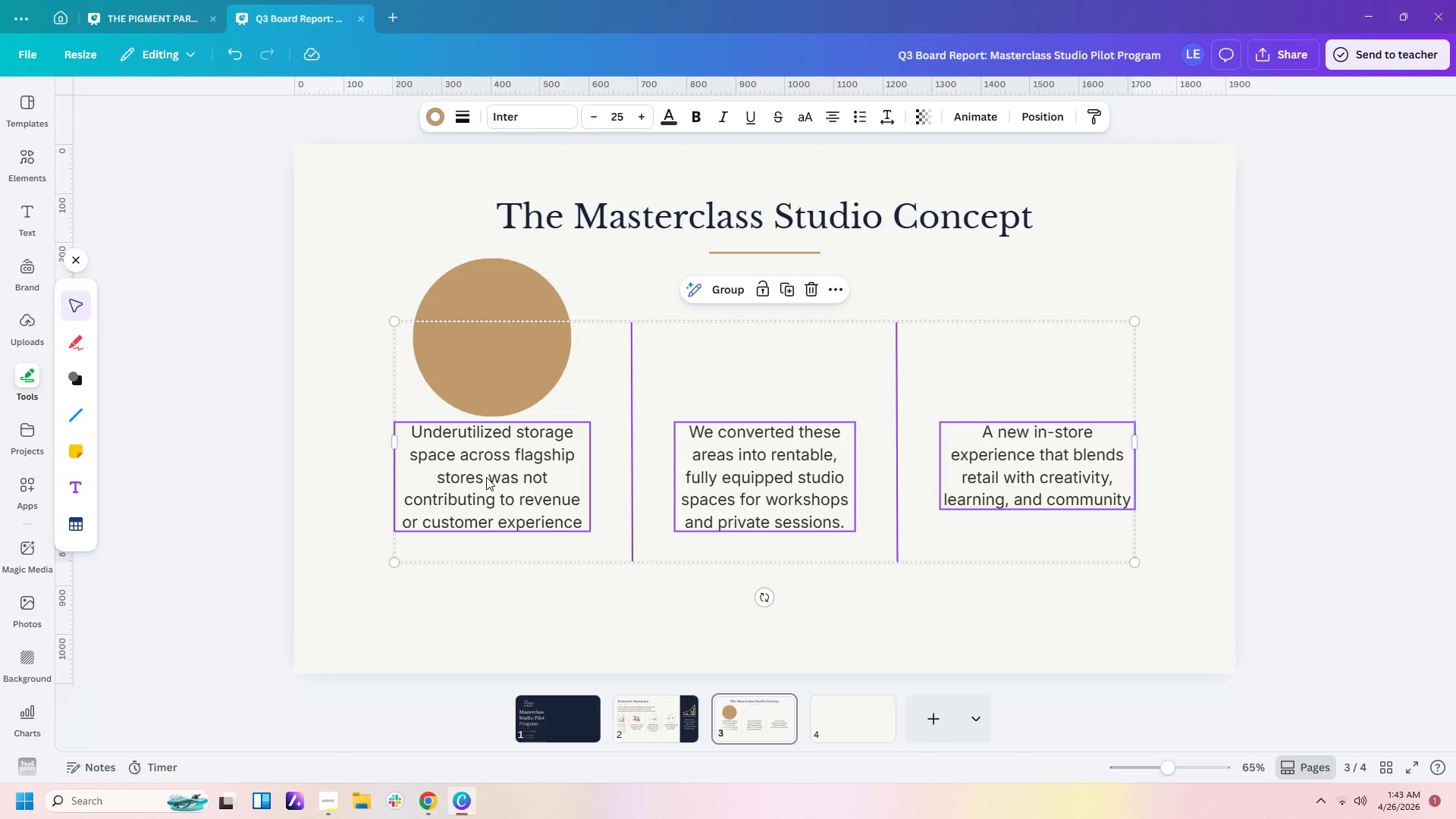 
left_click_drag(start_coordinate=[486, 477], to_coordinate=[485, 512])
 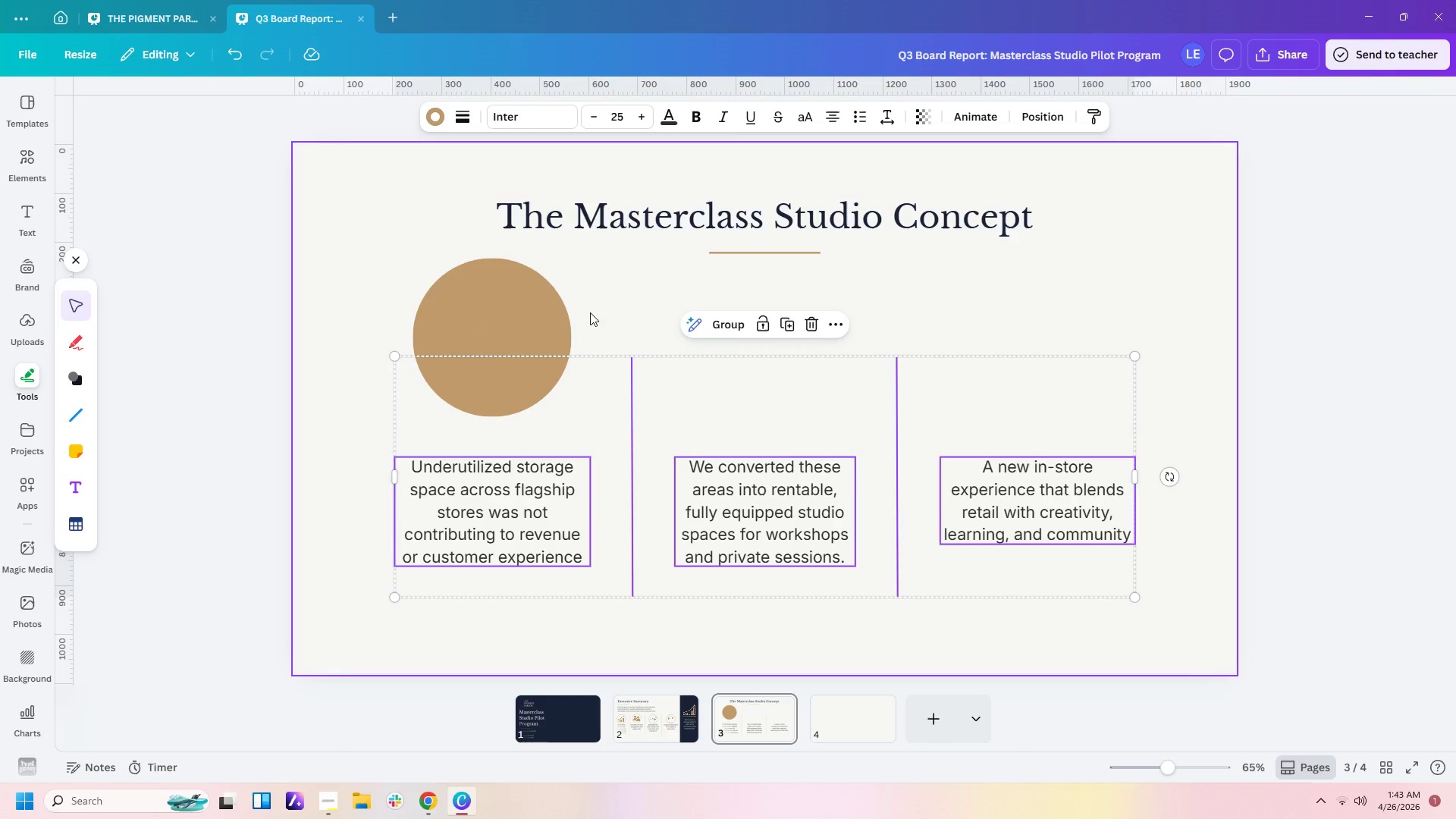 
left_click([597, 306])
 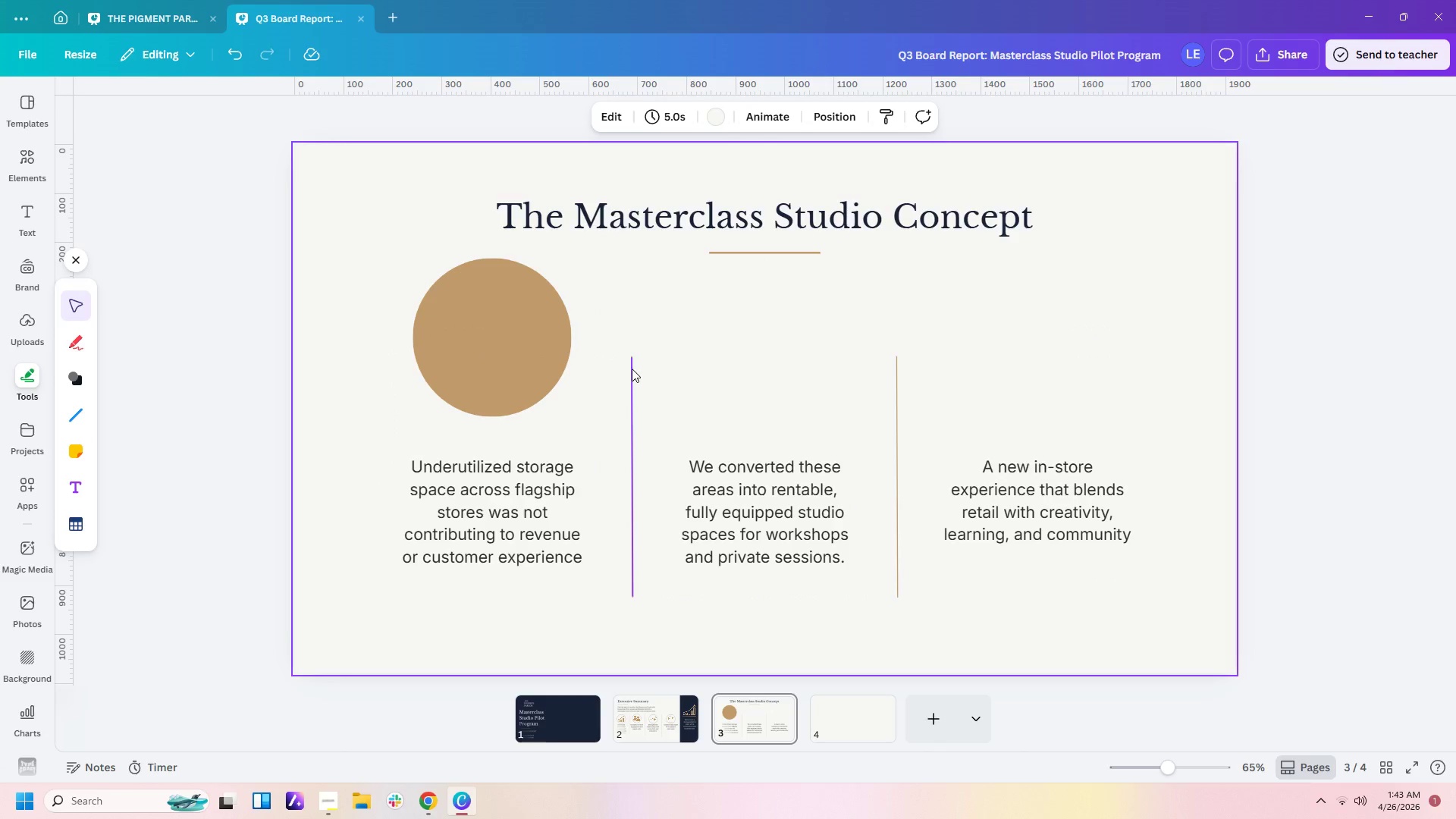 
left_click([632, 369])
 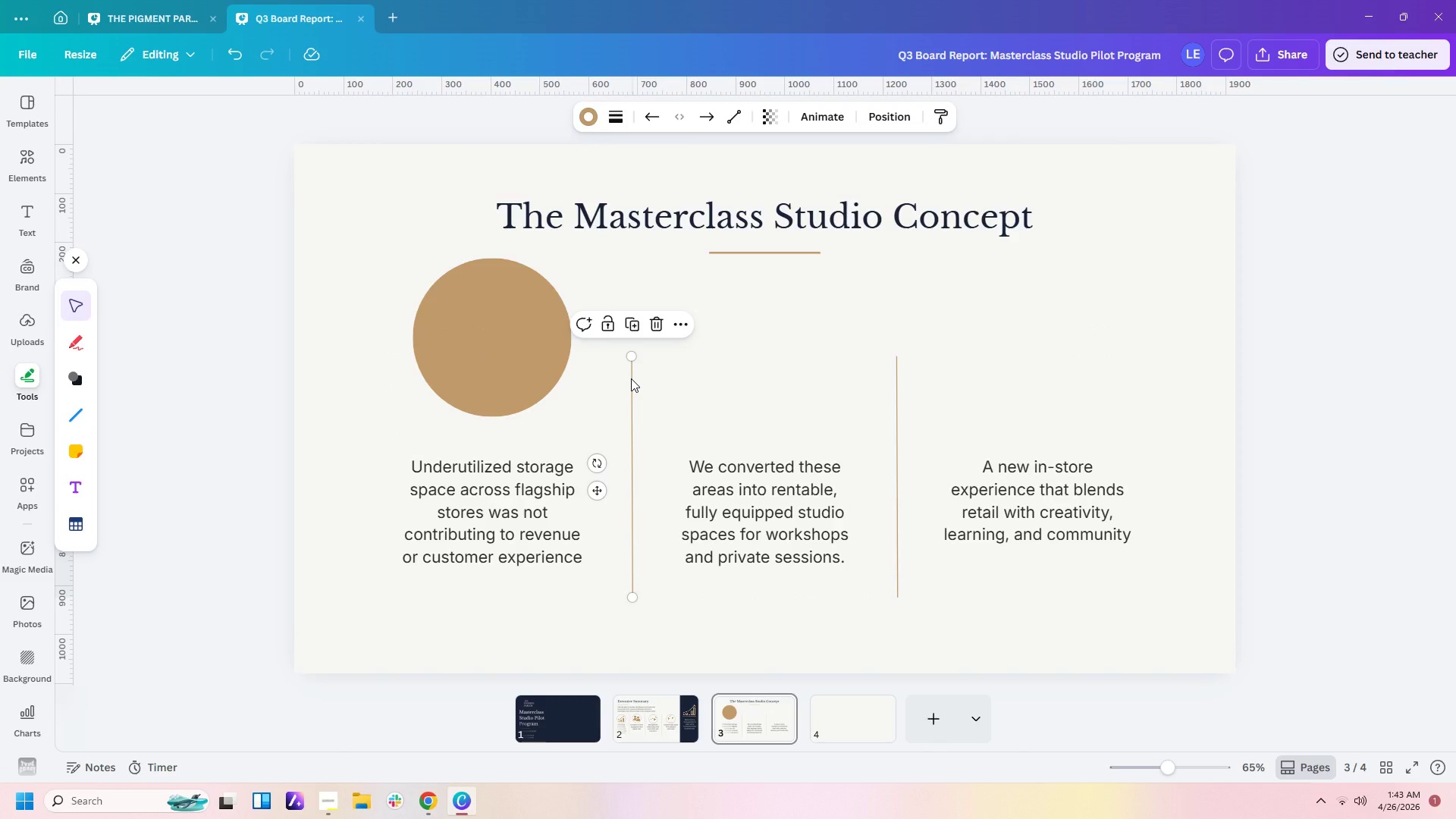 
left_click_drag(start_coordinate=[631, 378], to_coordinate=[631, 361])
 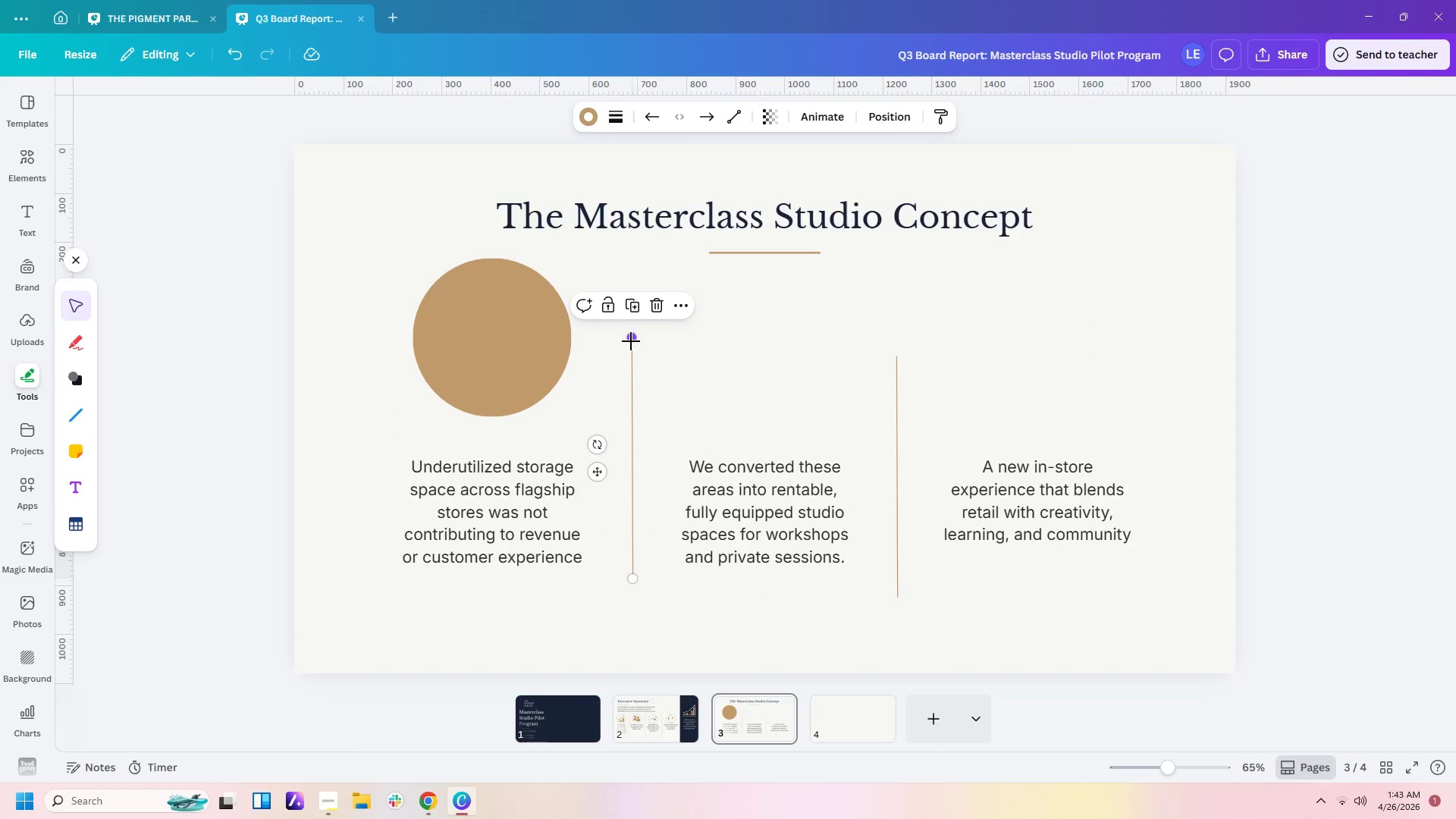 
left_click_drag(start_coordinate=[631, 341], to_coordinate=[633, 281])
 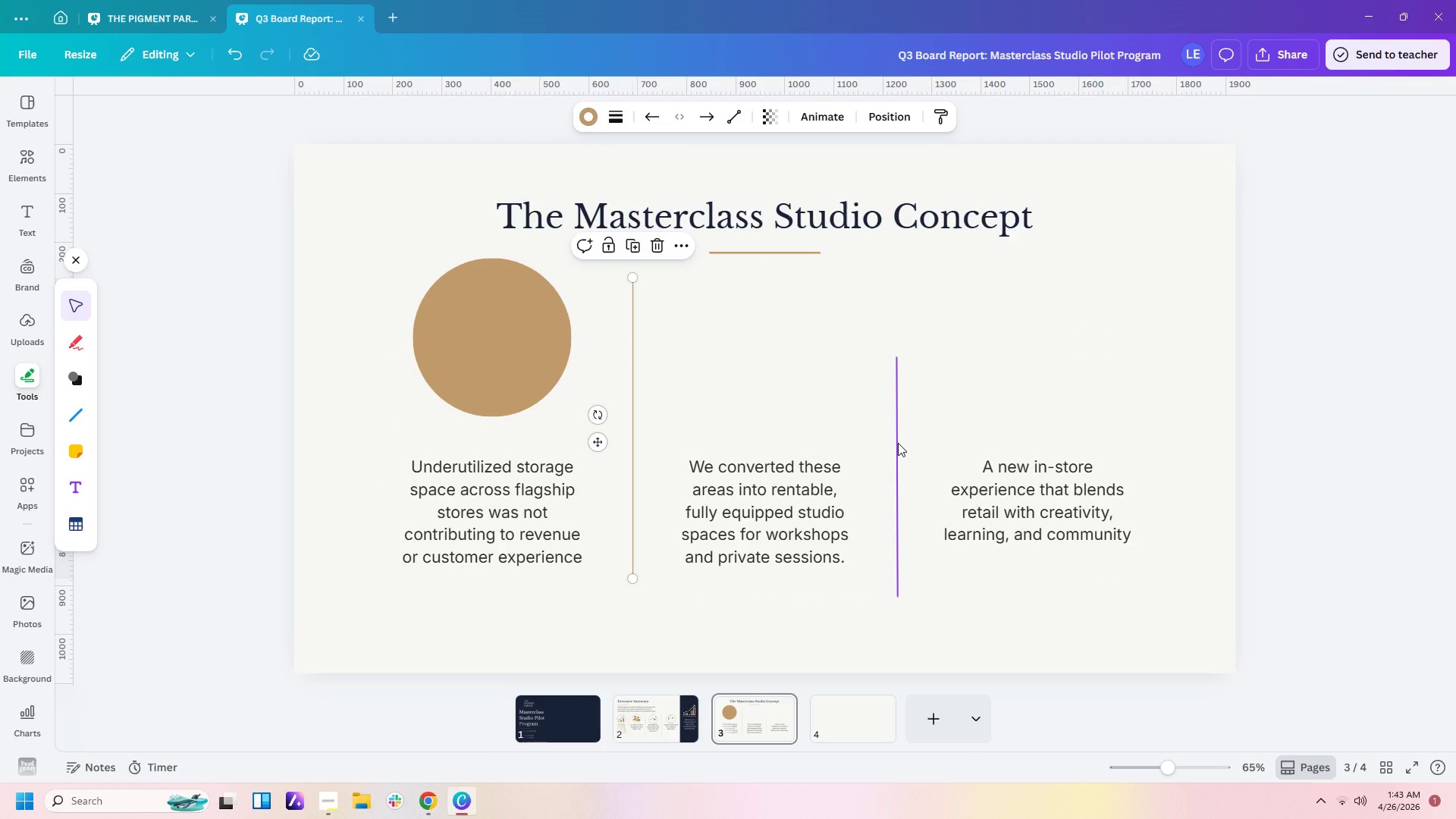 
left_click_drag(start_coordinate=[898, 443], to_coordinate=[899, 426])
 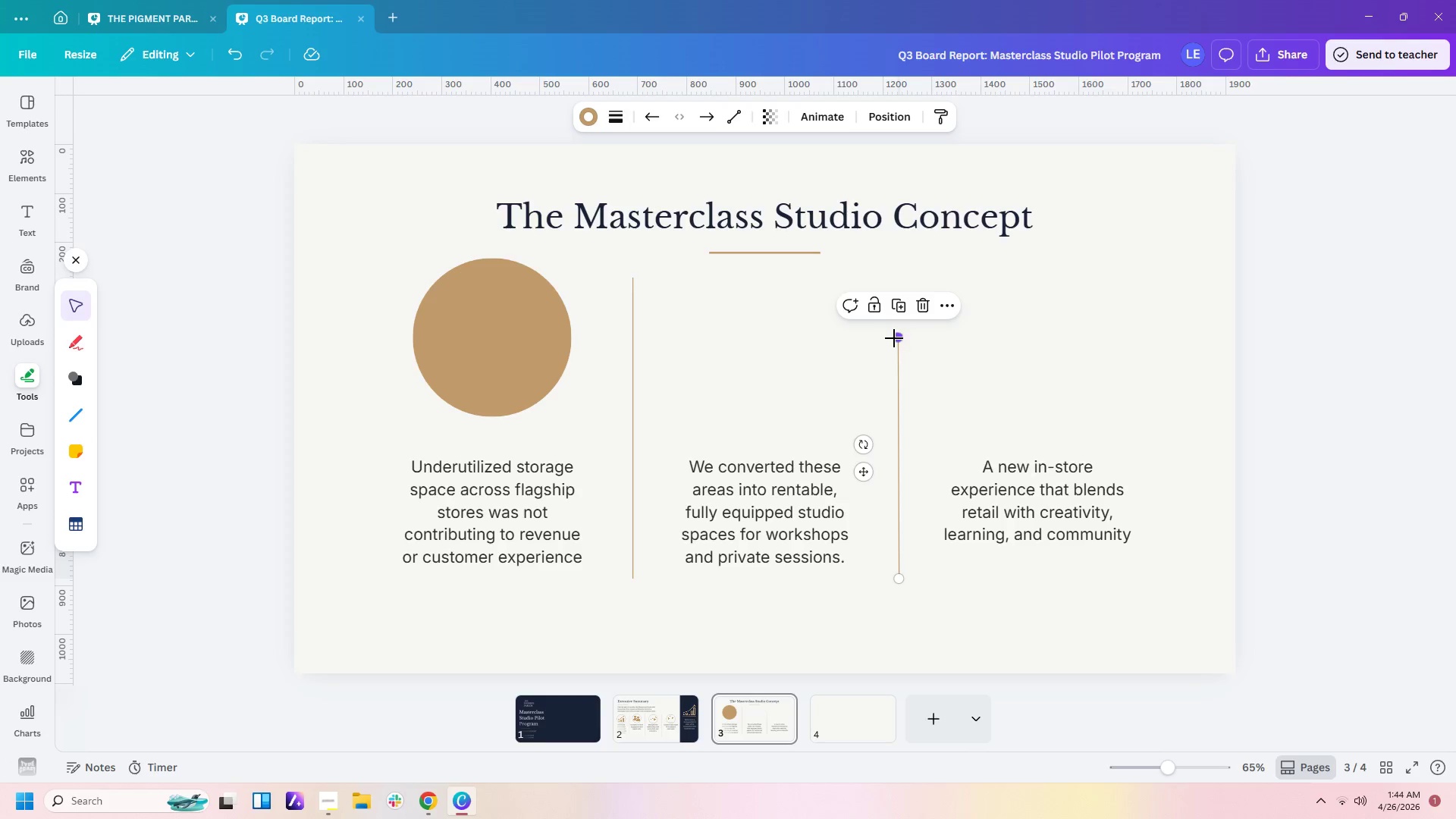 
left_click_drag(start_coordinate=[894, 337], to_coordinate=[900, 277])
 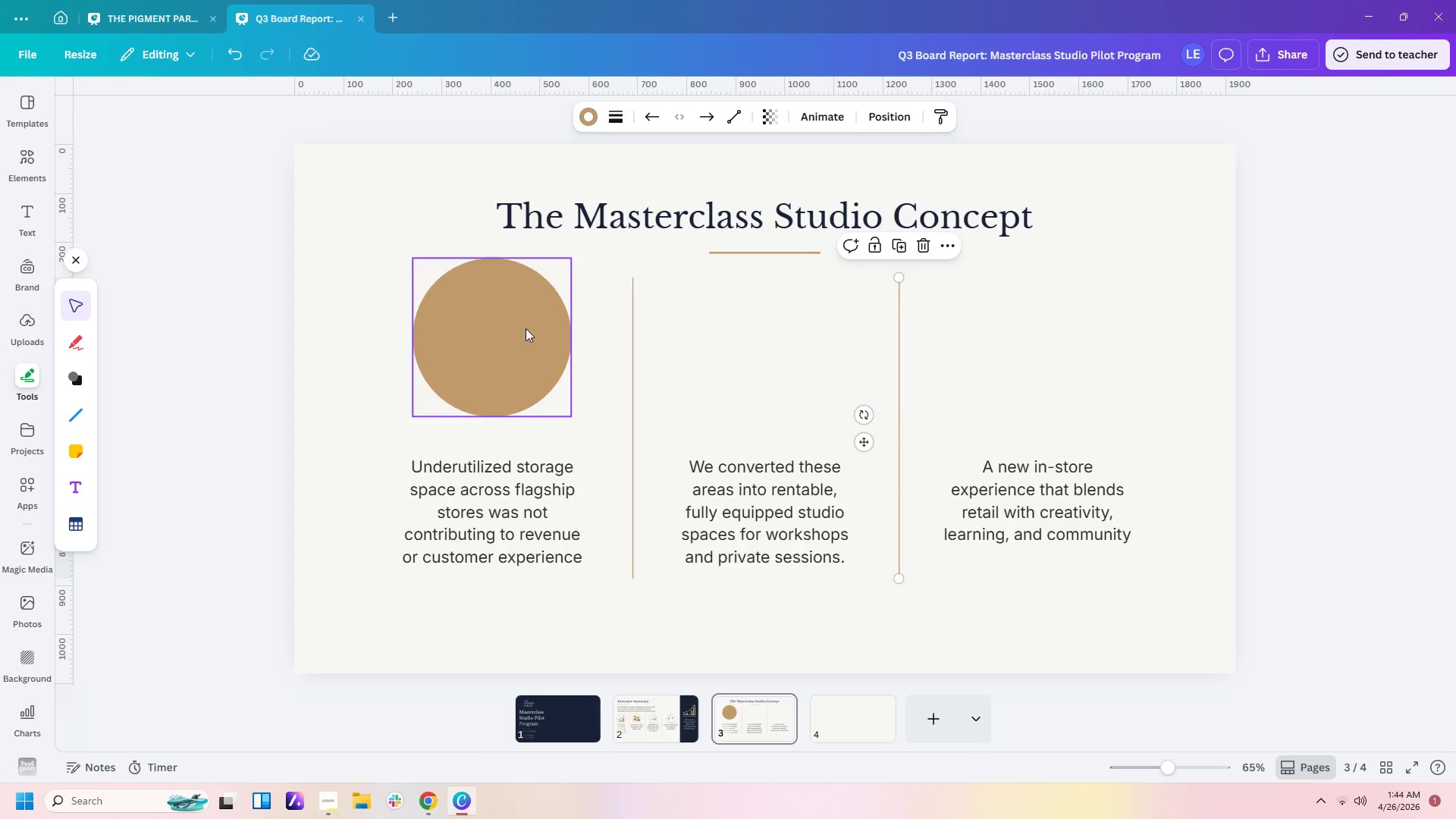 
left_click_drag(start_coordinate=[516, 331], to_coordinate=[515, 352])
 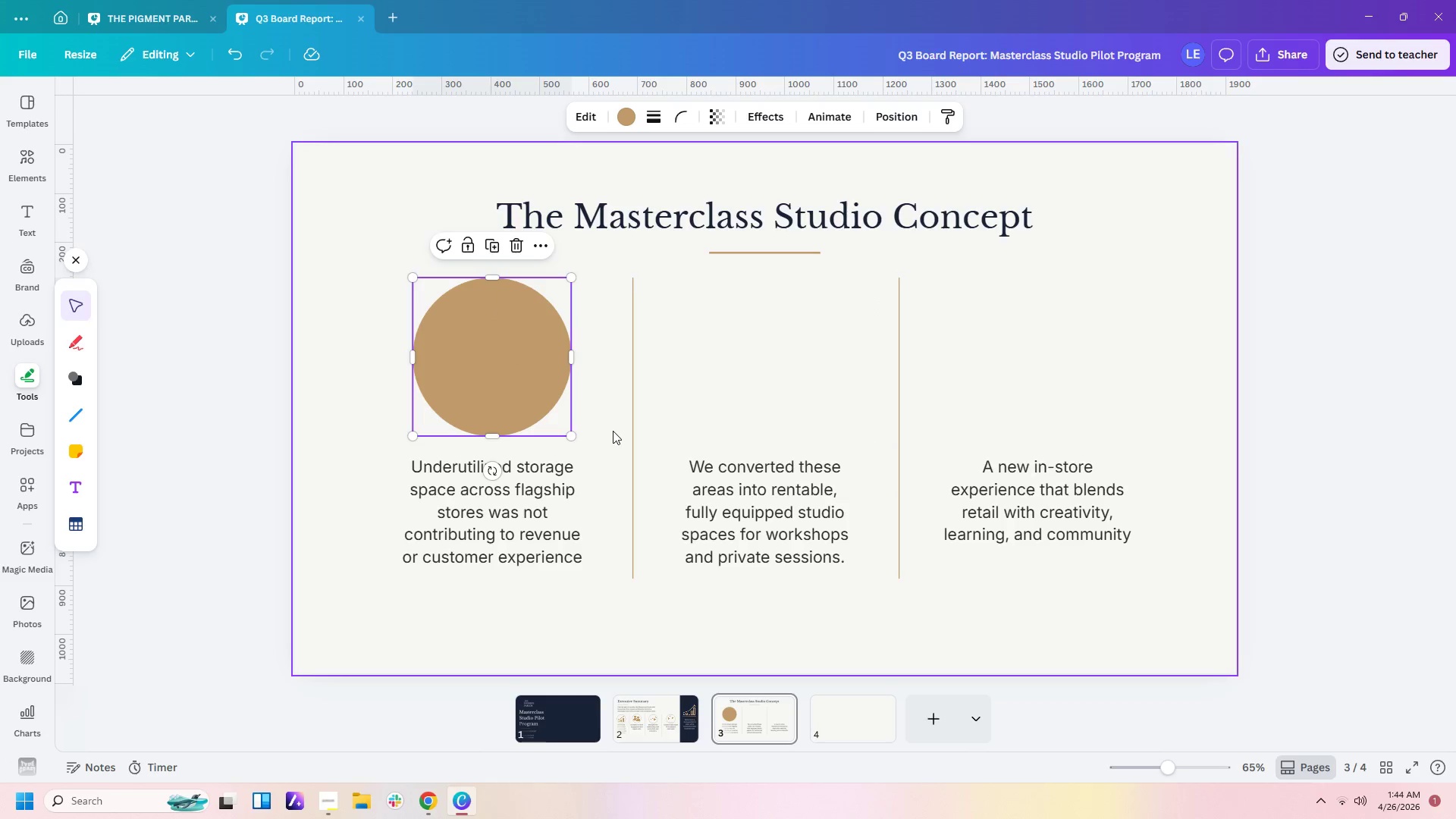 
left_click_drag(start_coordinate=[570, 438], to_coordinate=[570, 420])
 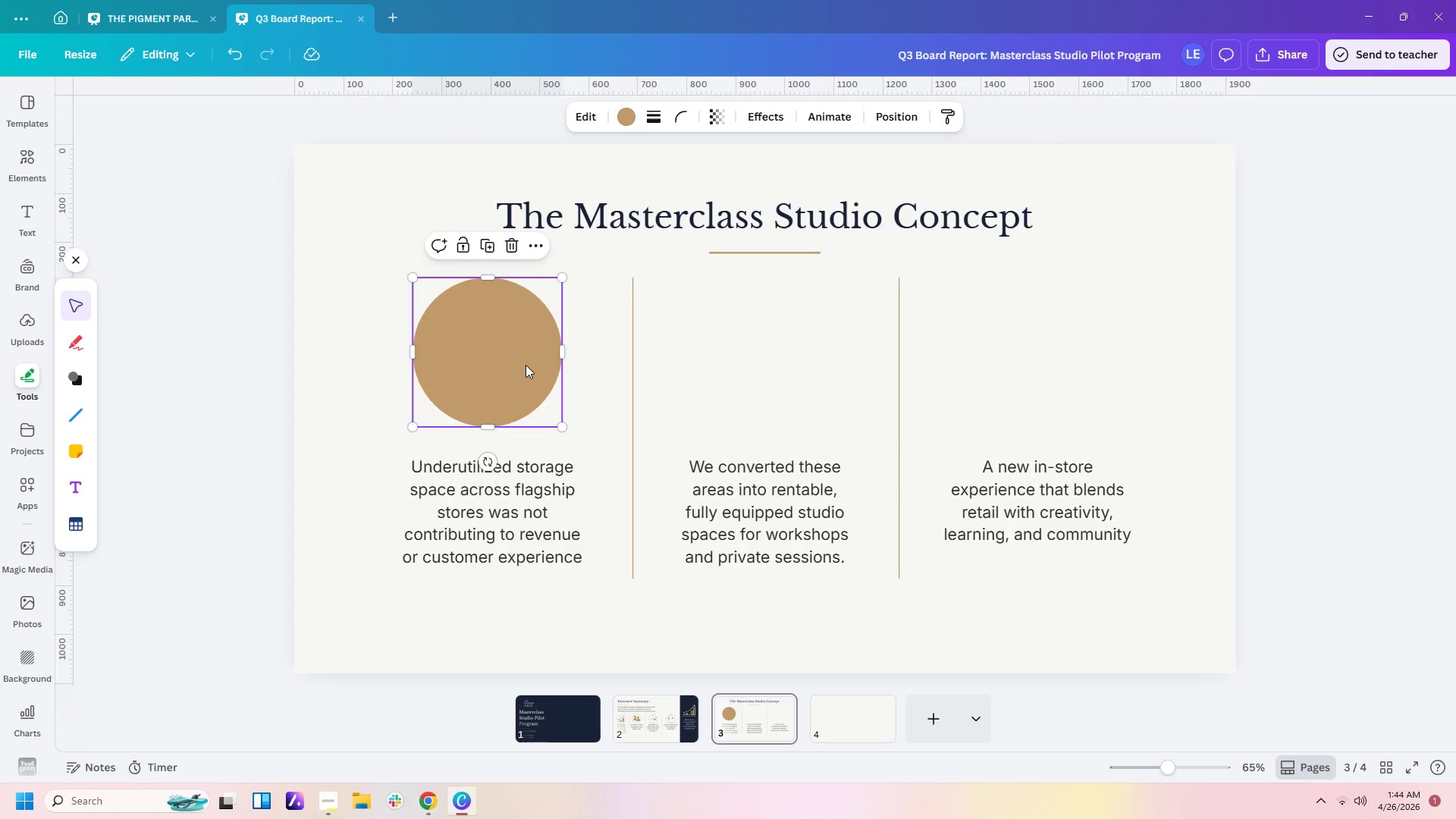 
left_click_drag(start_coordinate=[526, 365], to_coordinate=[534, 372])
 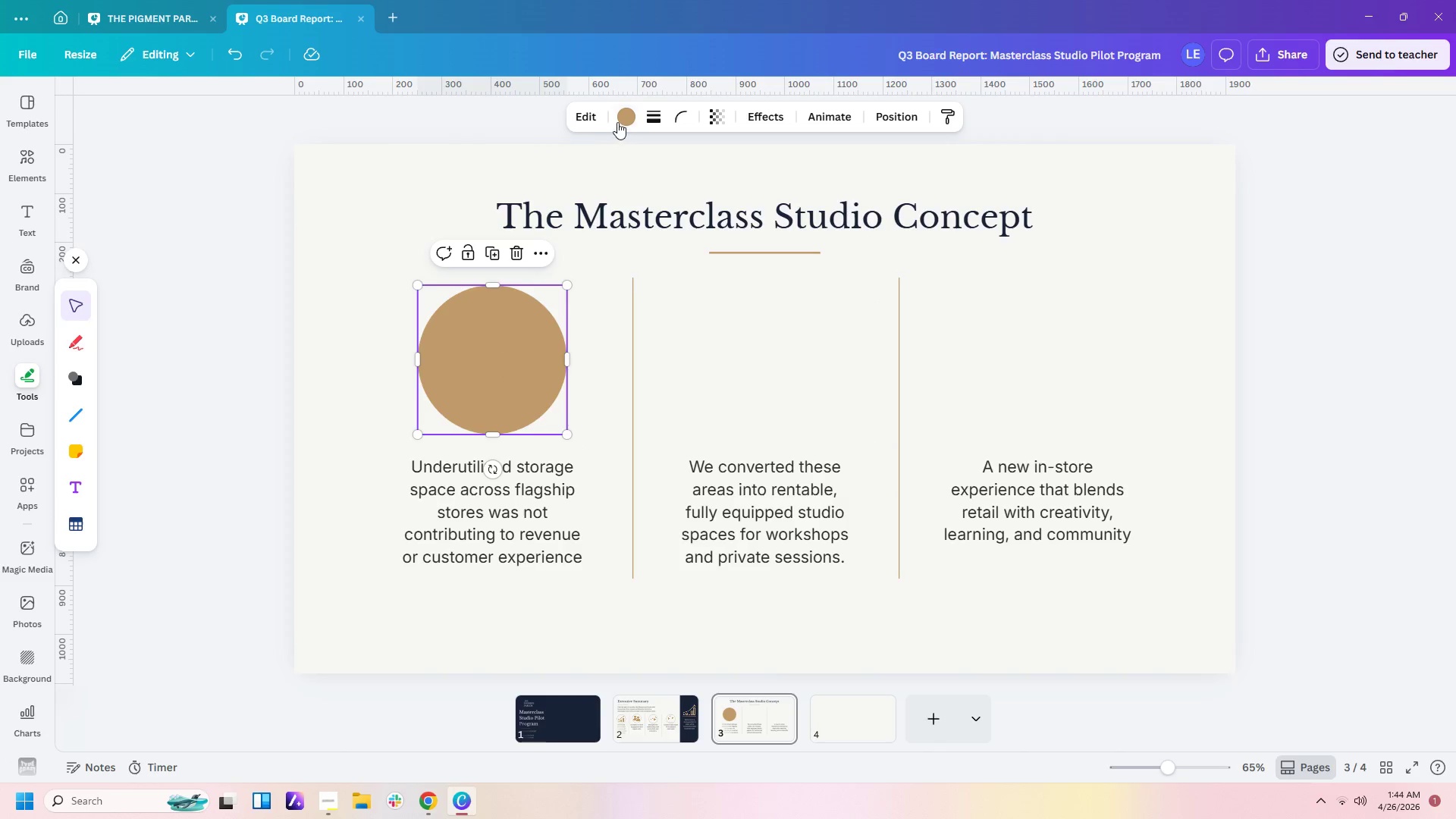 
left_click([625, 116])
 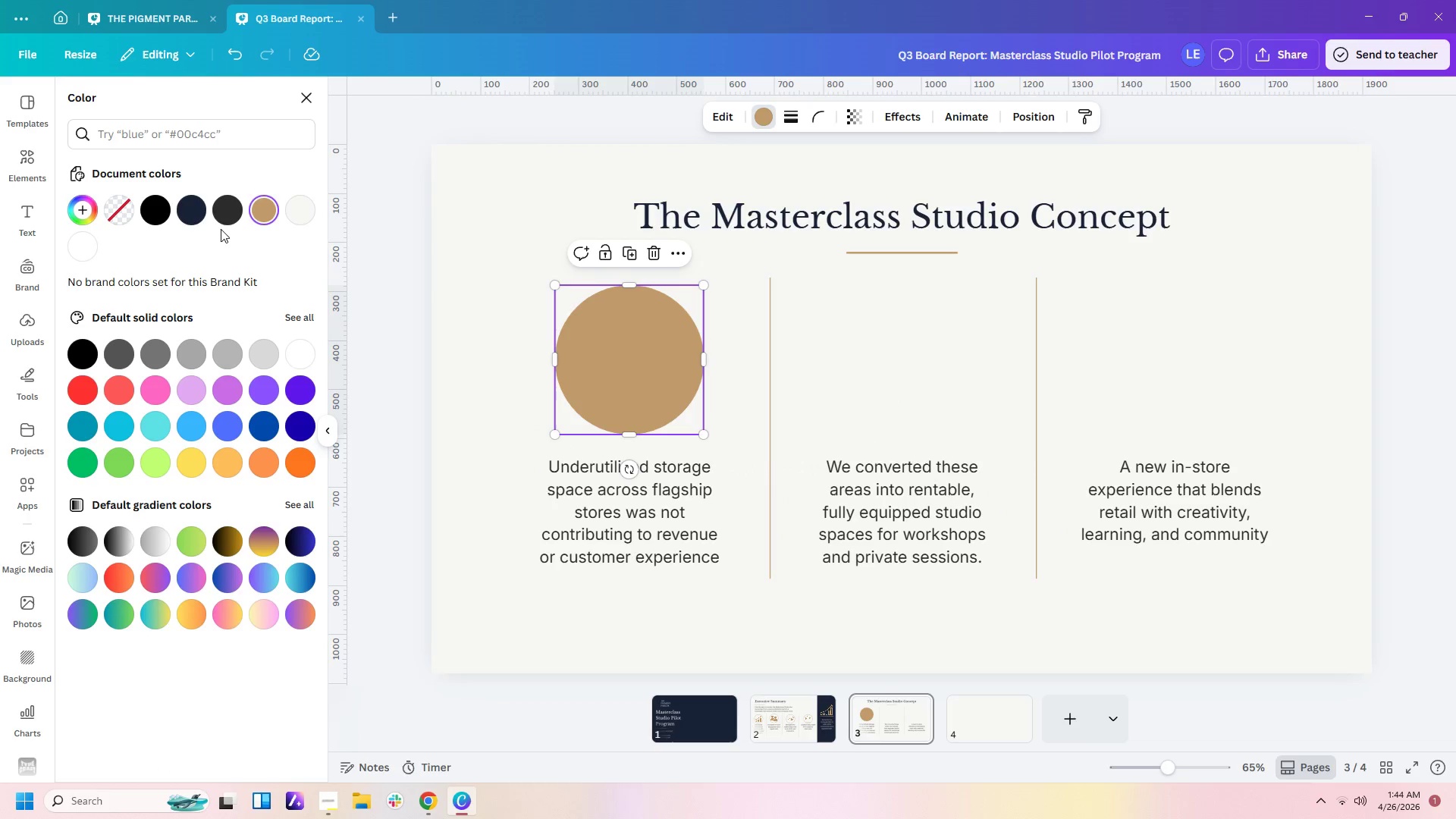 
left_click([184, 210])
 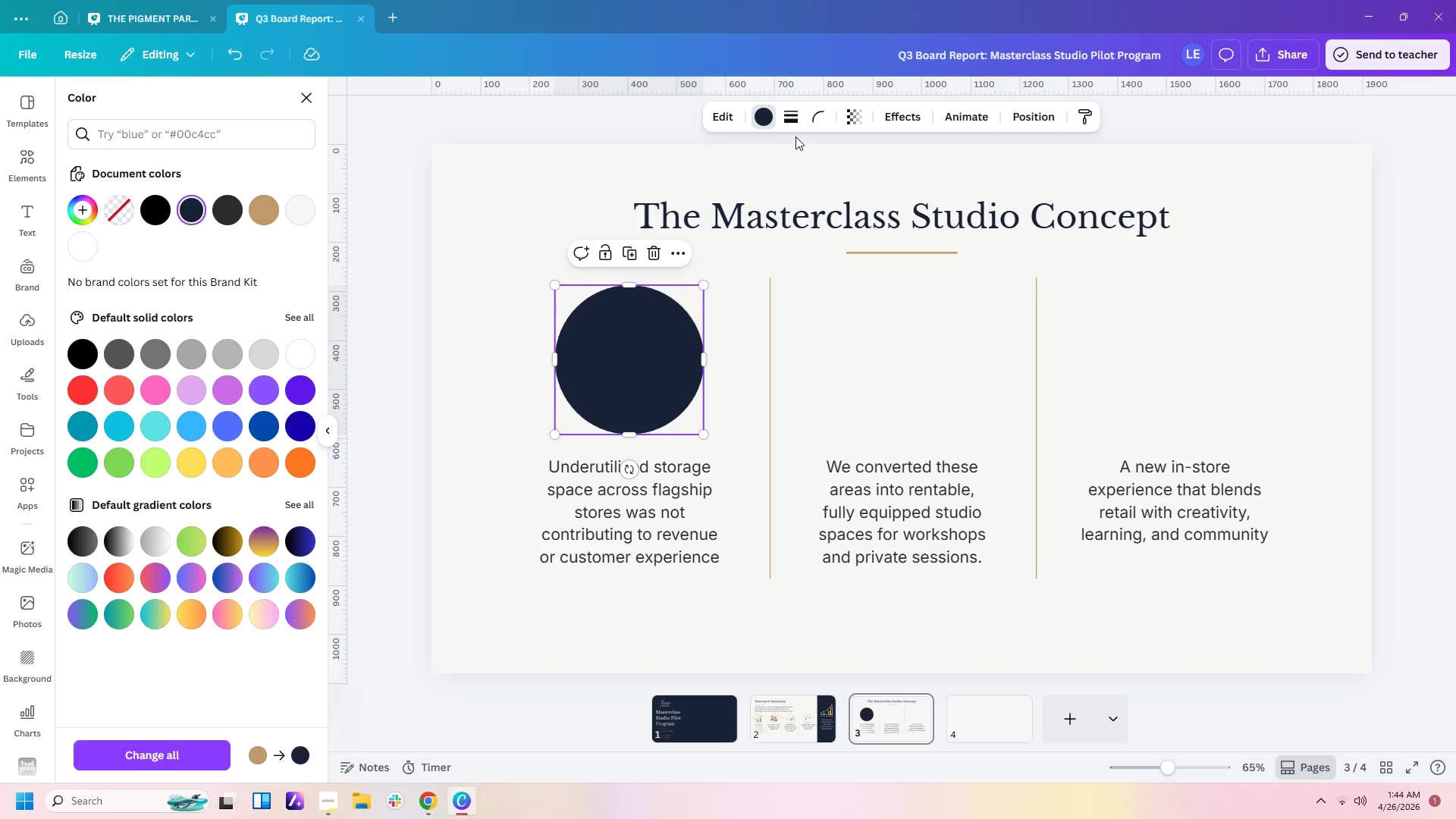 
left_click([792, 118])
 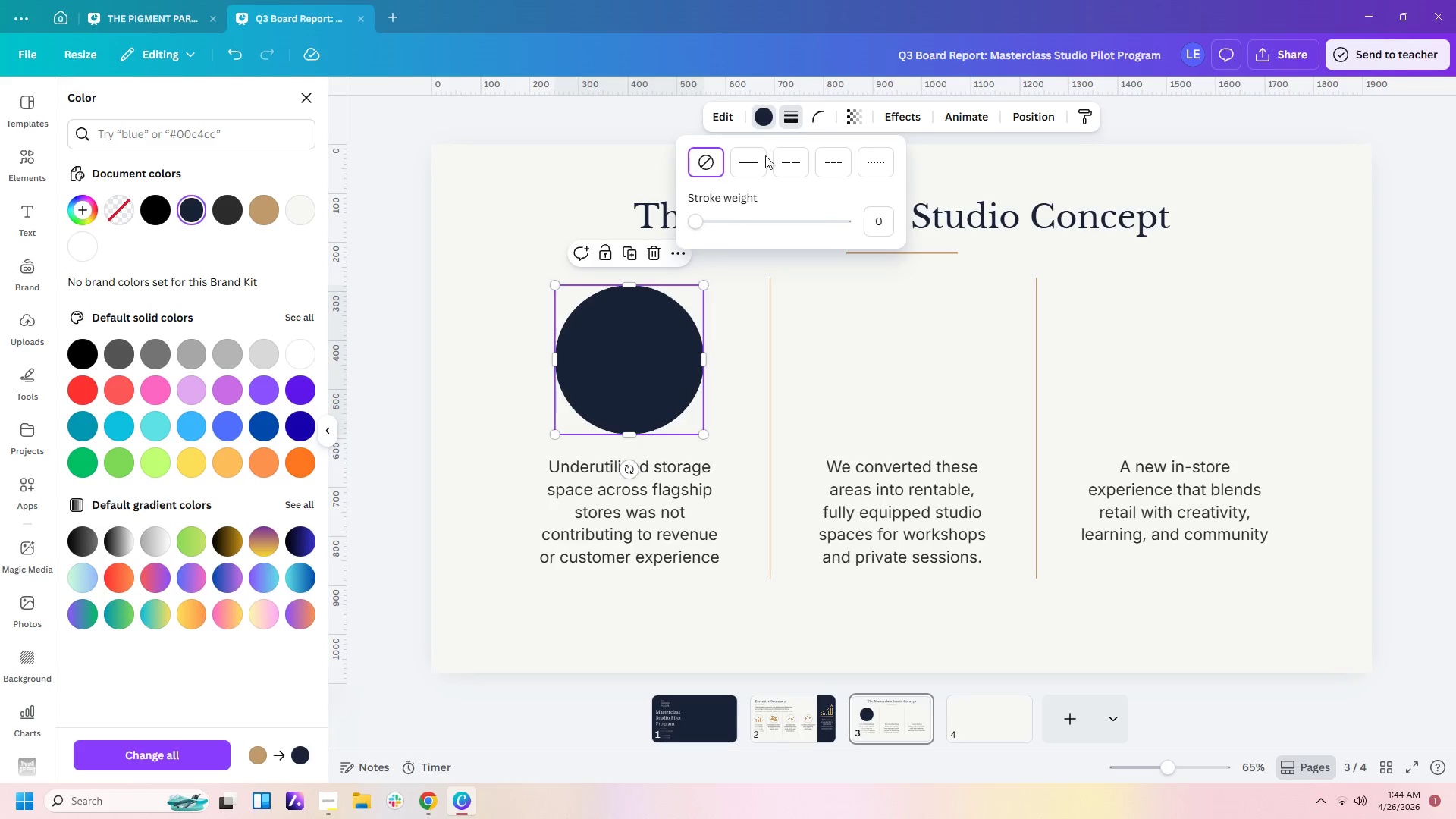 
left_click([753, 163])
 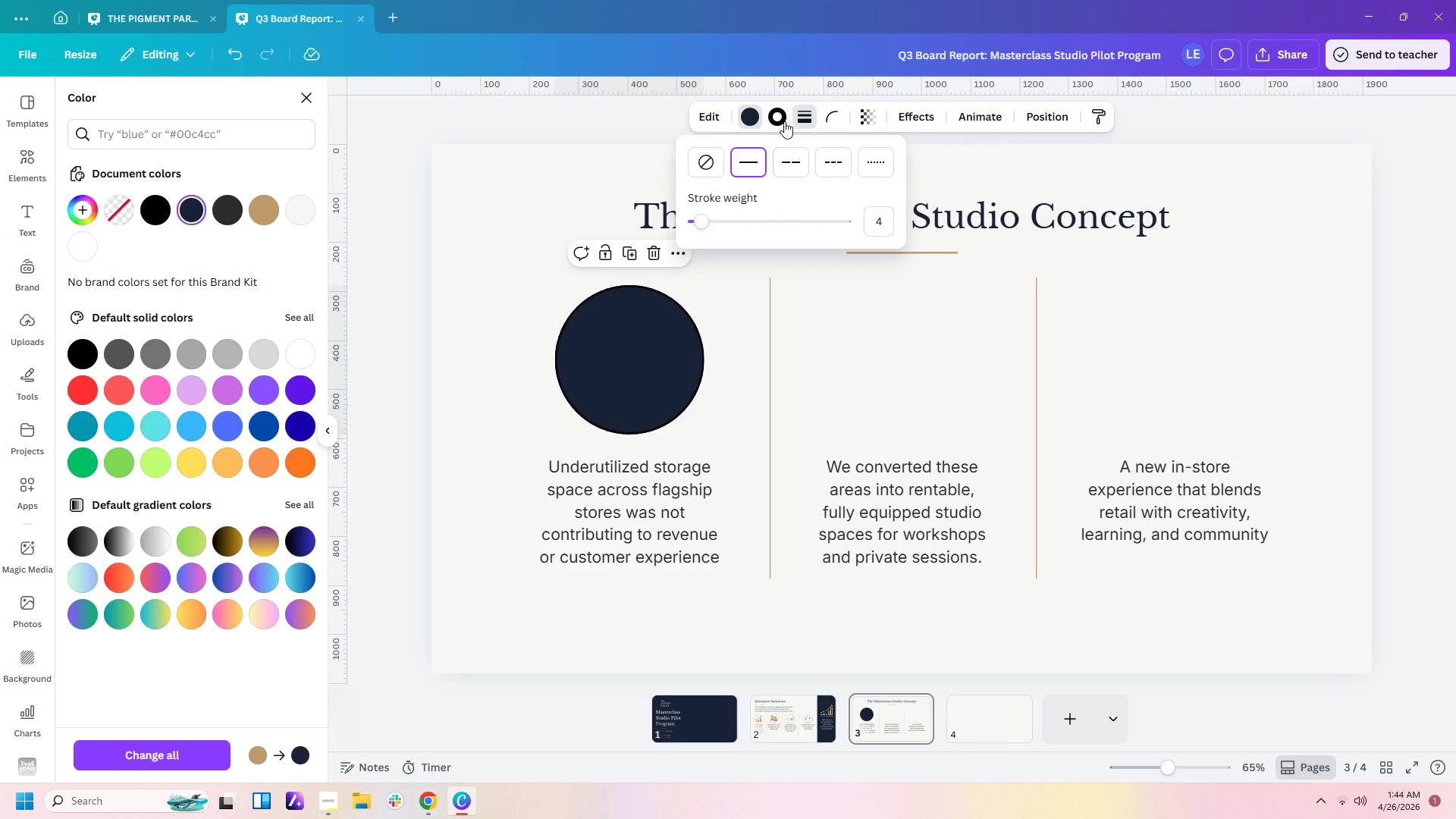 
left_click([780, 118])
 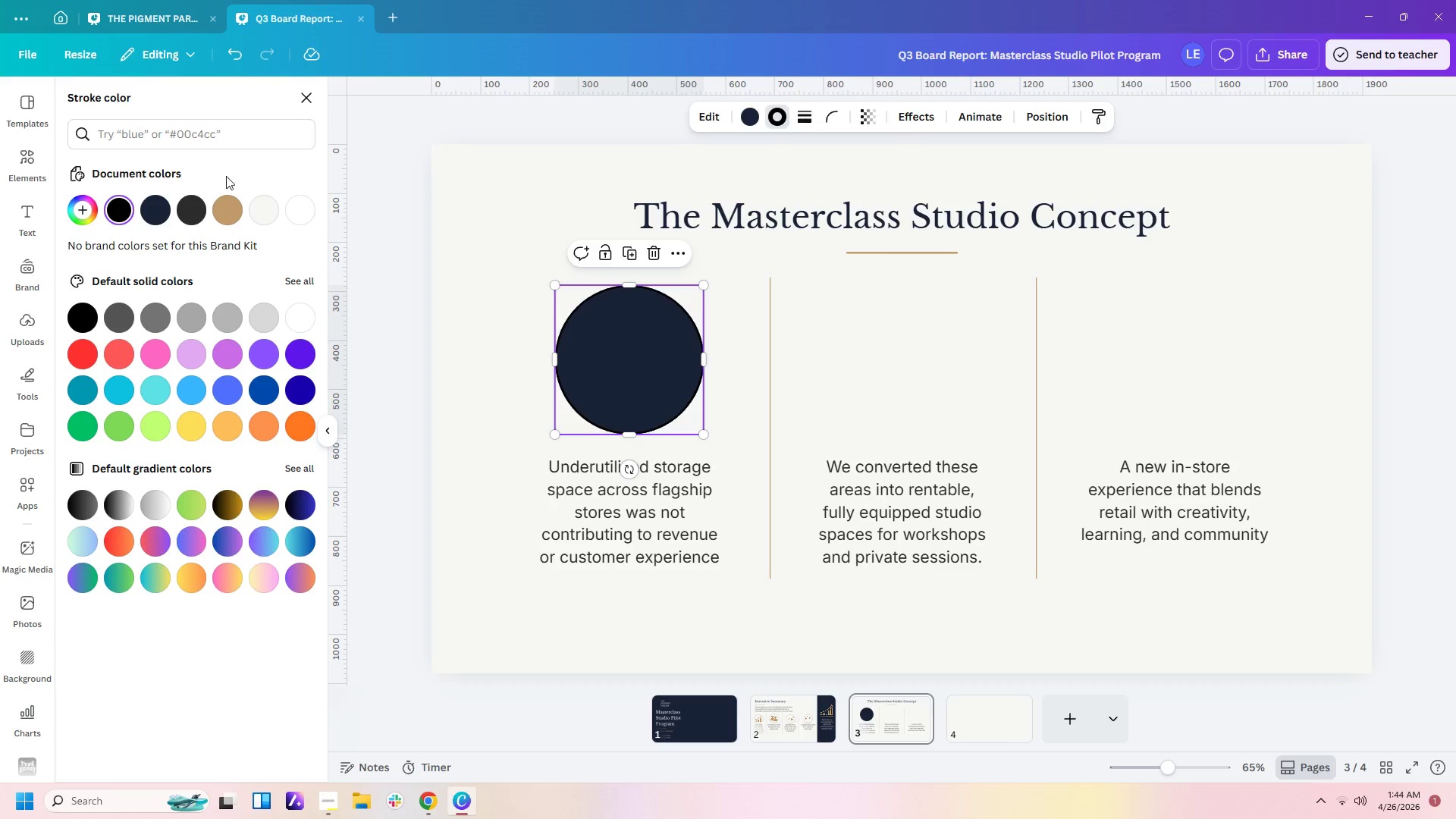 
left_click([226, 203])
 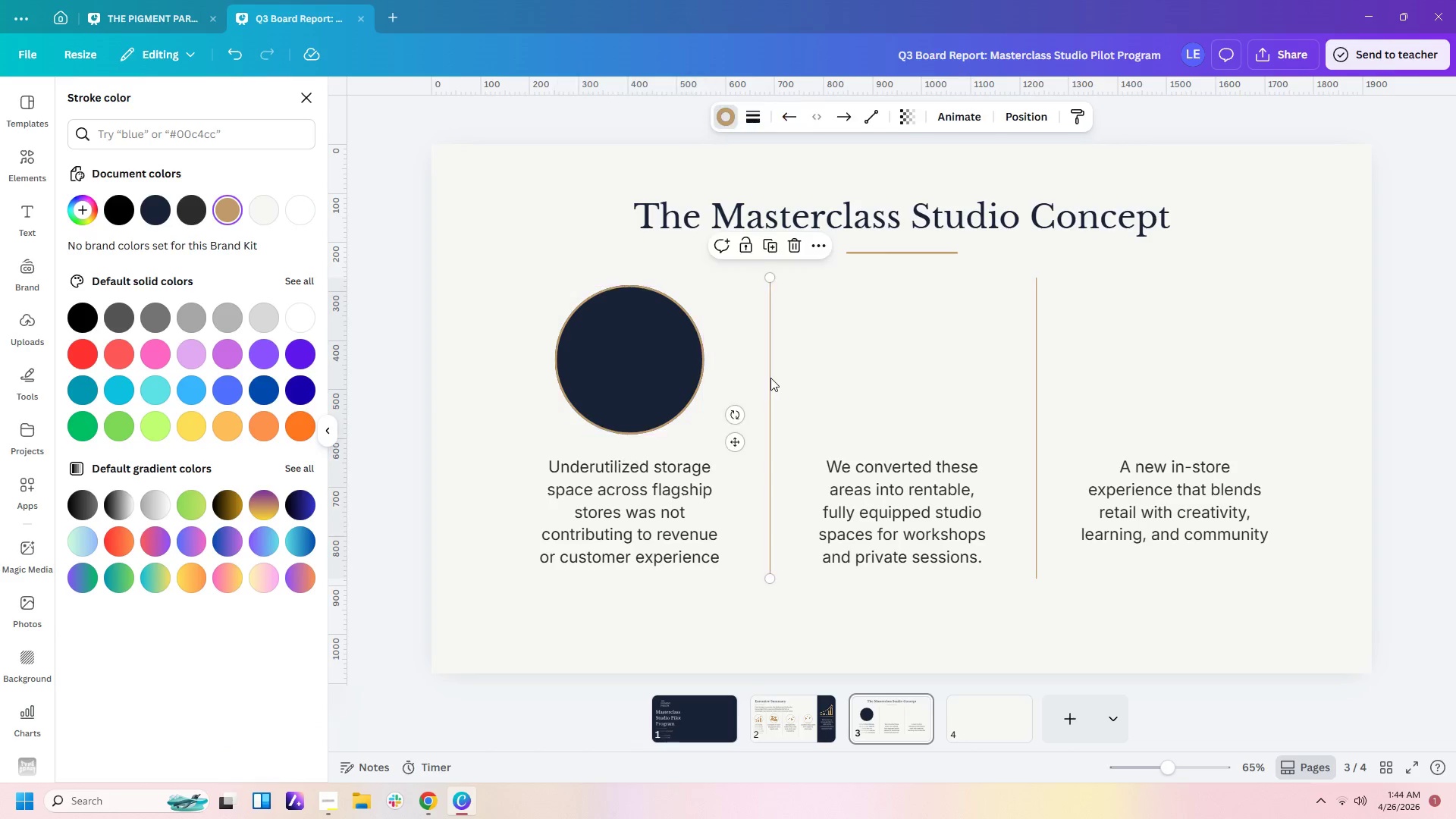 
double_click([679, 385])
 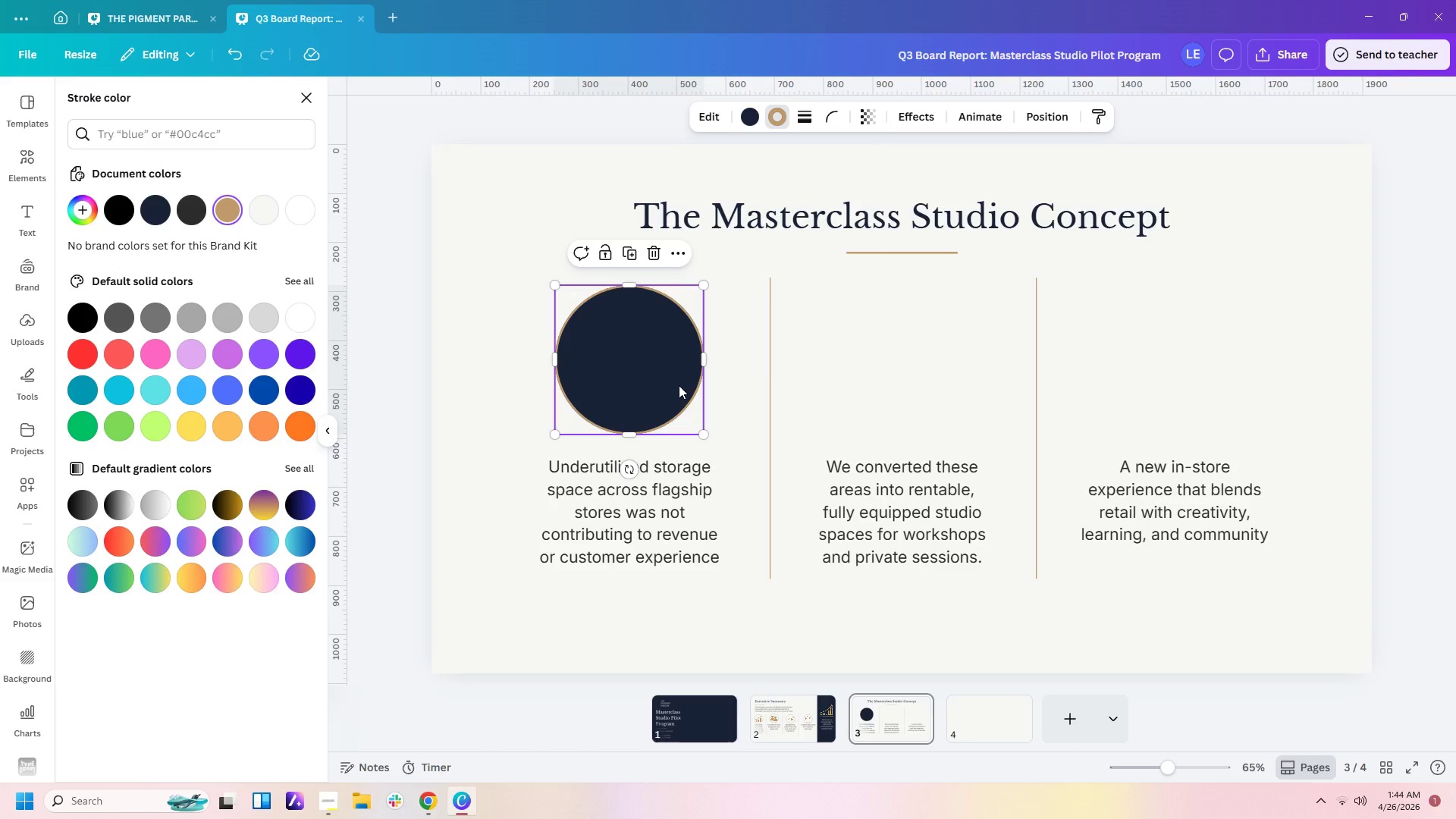 
key(Control+C)
 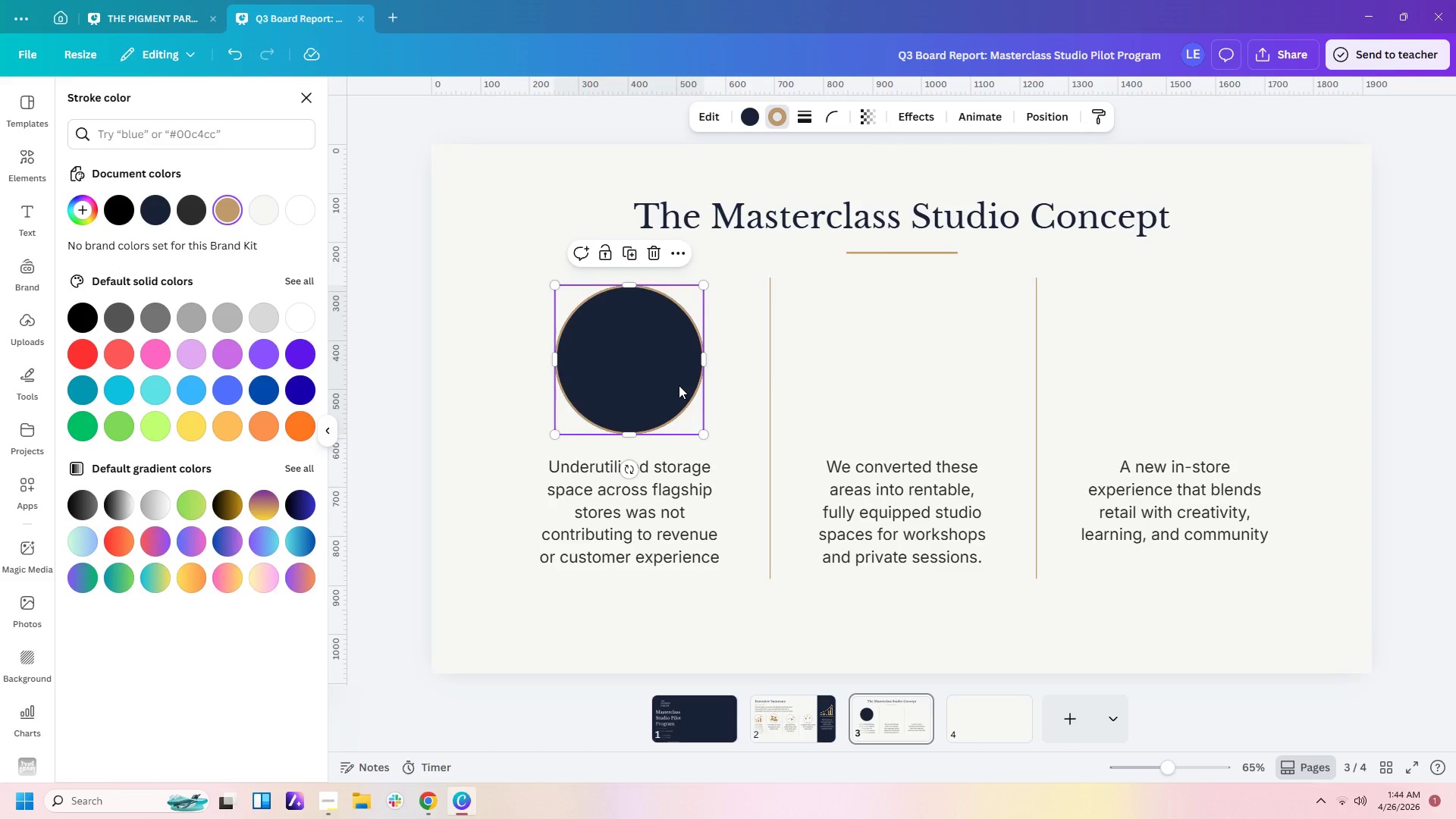 
key(Control+V)
 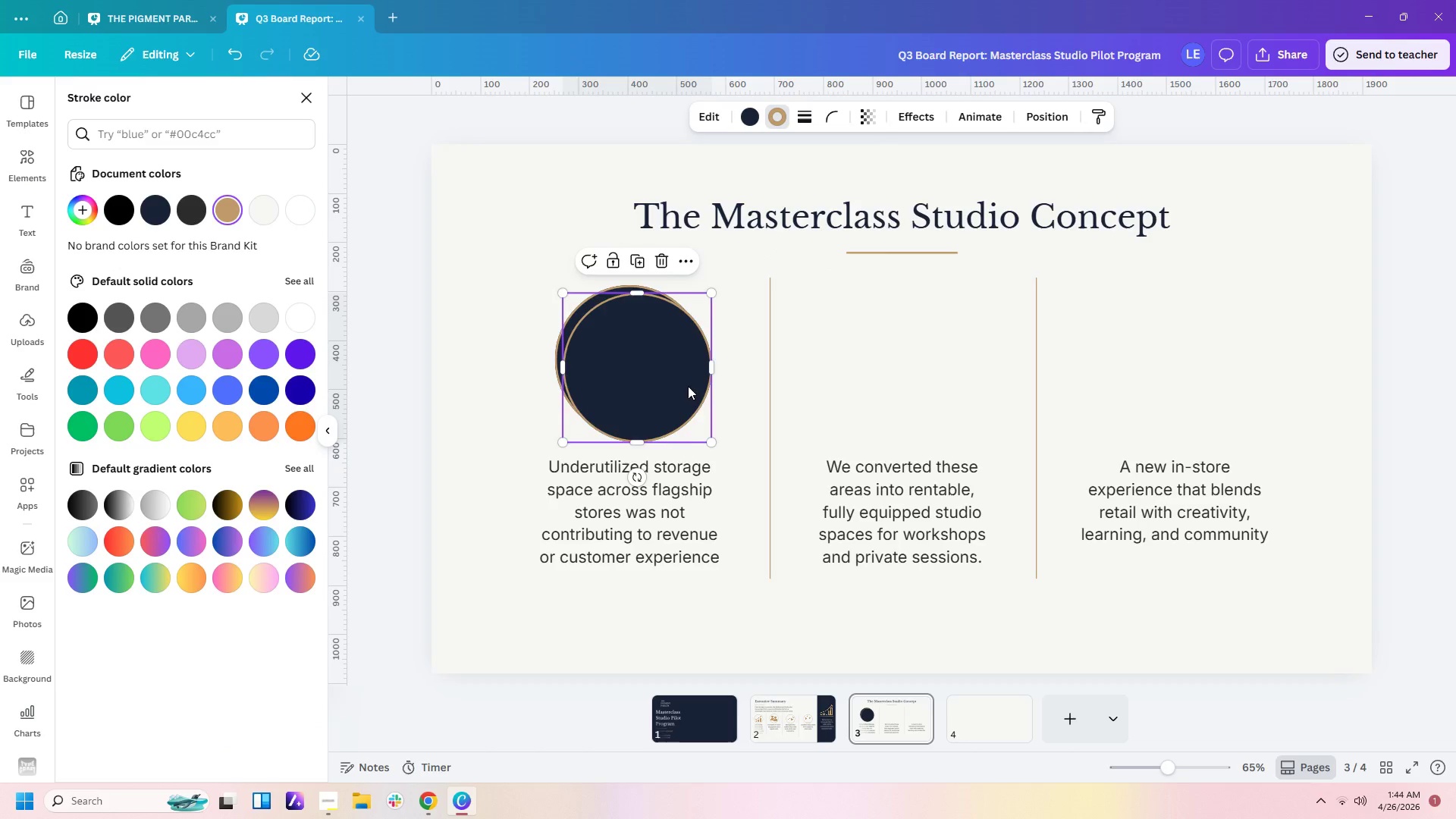 
left_click_drag(start_coordinate=[661, 386], to_coordinate=[923, 381])
 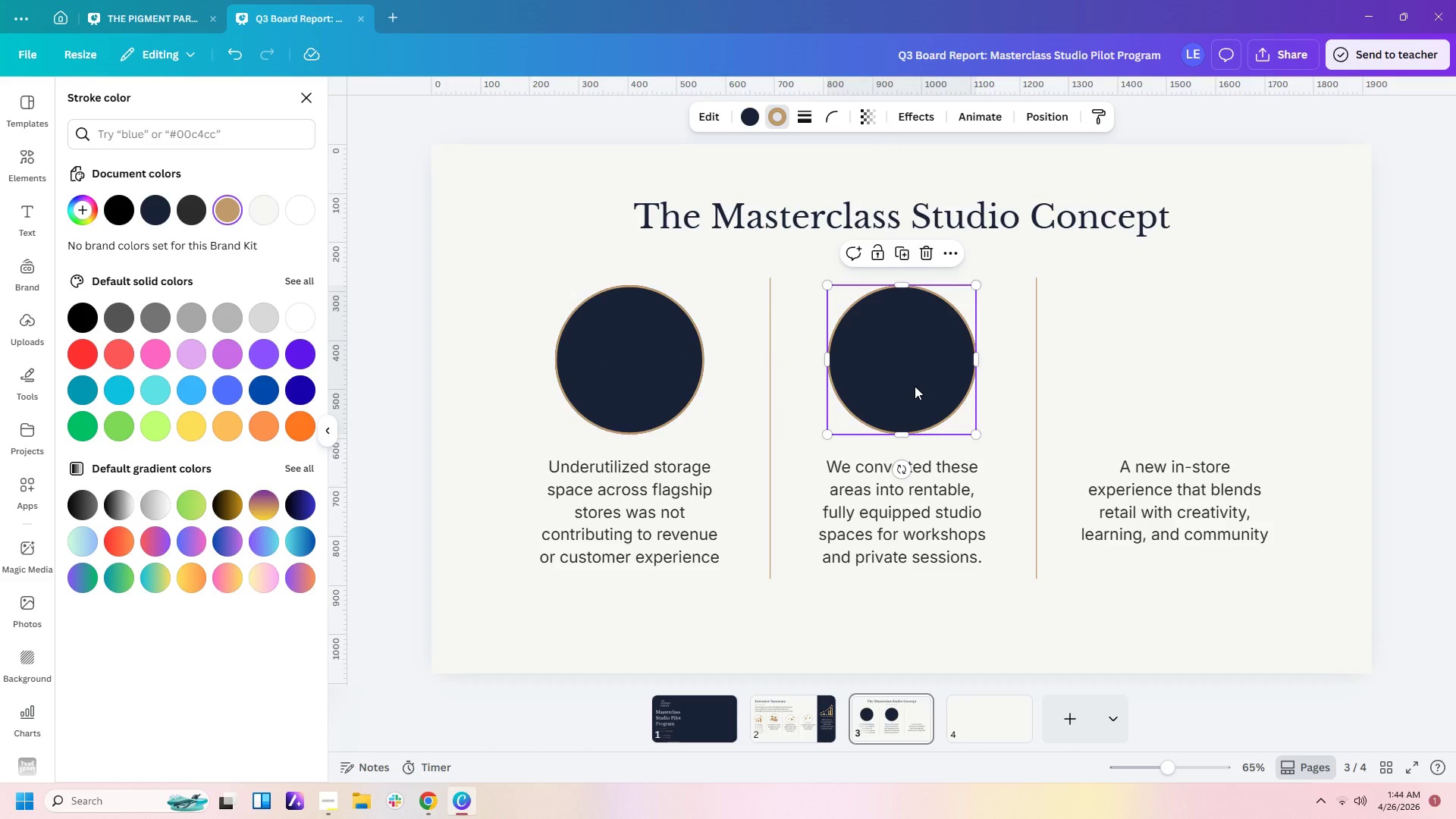 
key(Control+C)
 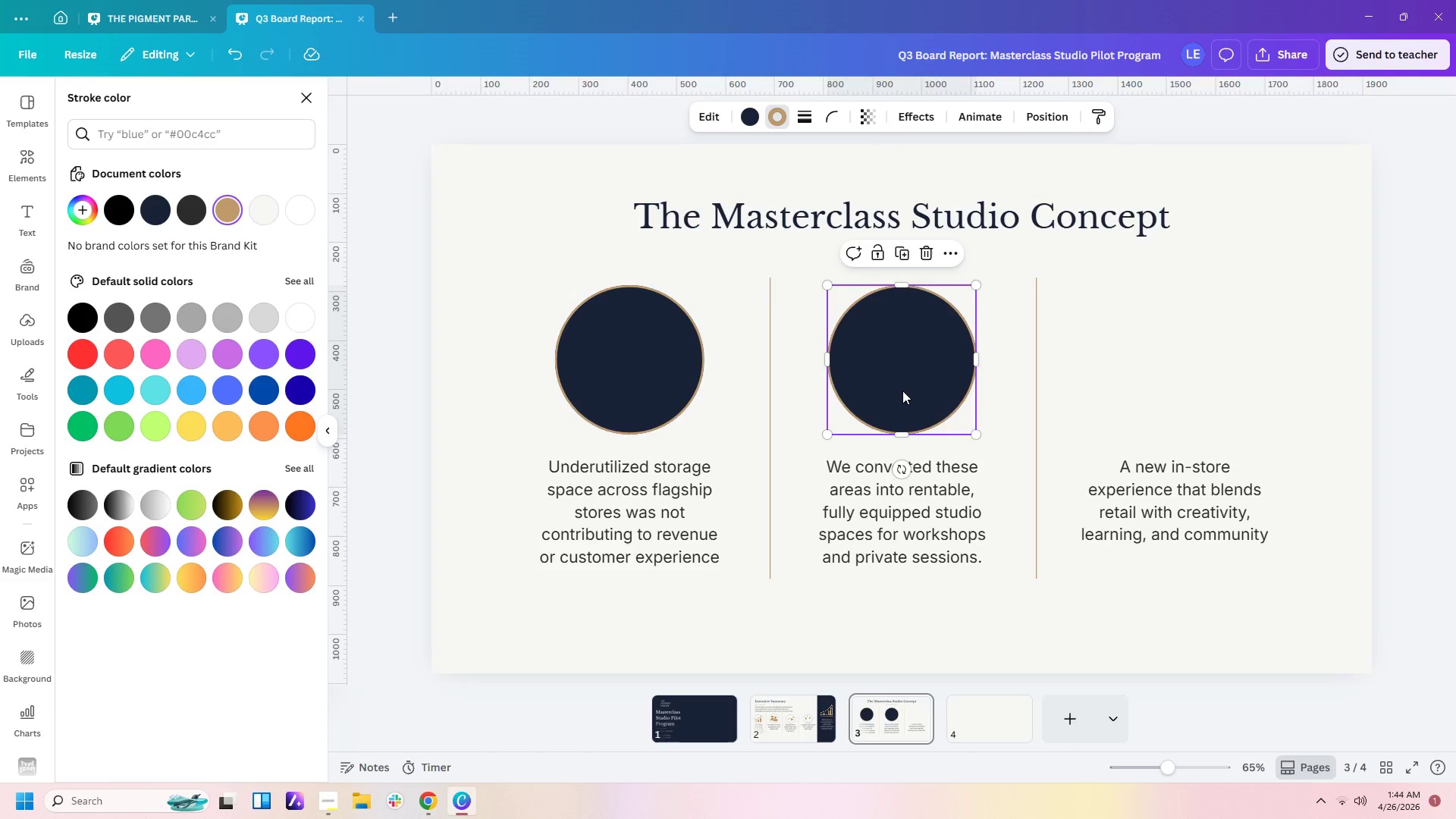 
key(Control+V)
 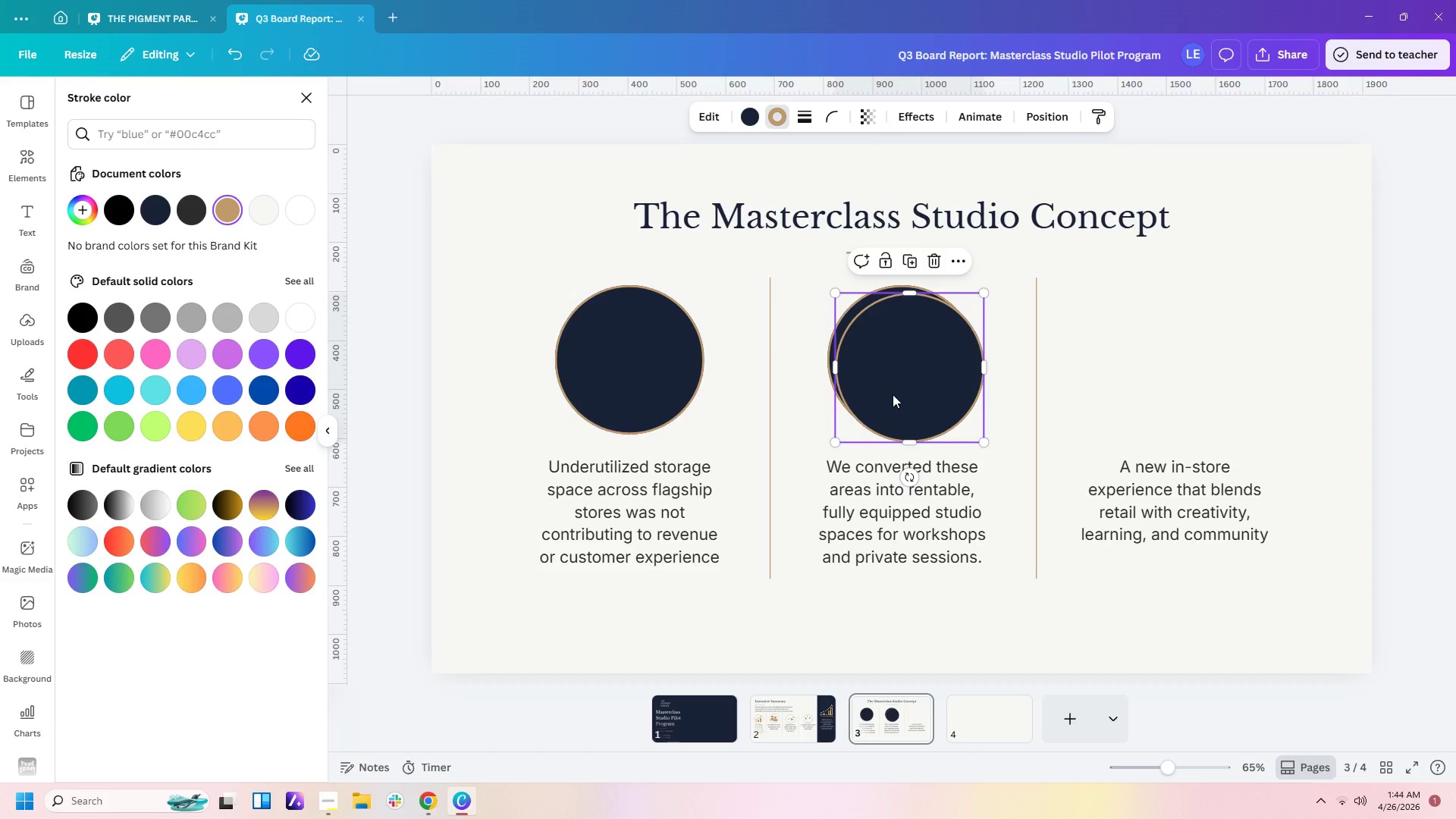 
left_click_drag(start_coordinate=[893, 394], to_coordinate=[1163, 390])
 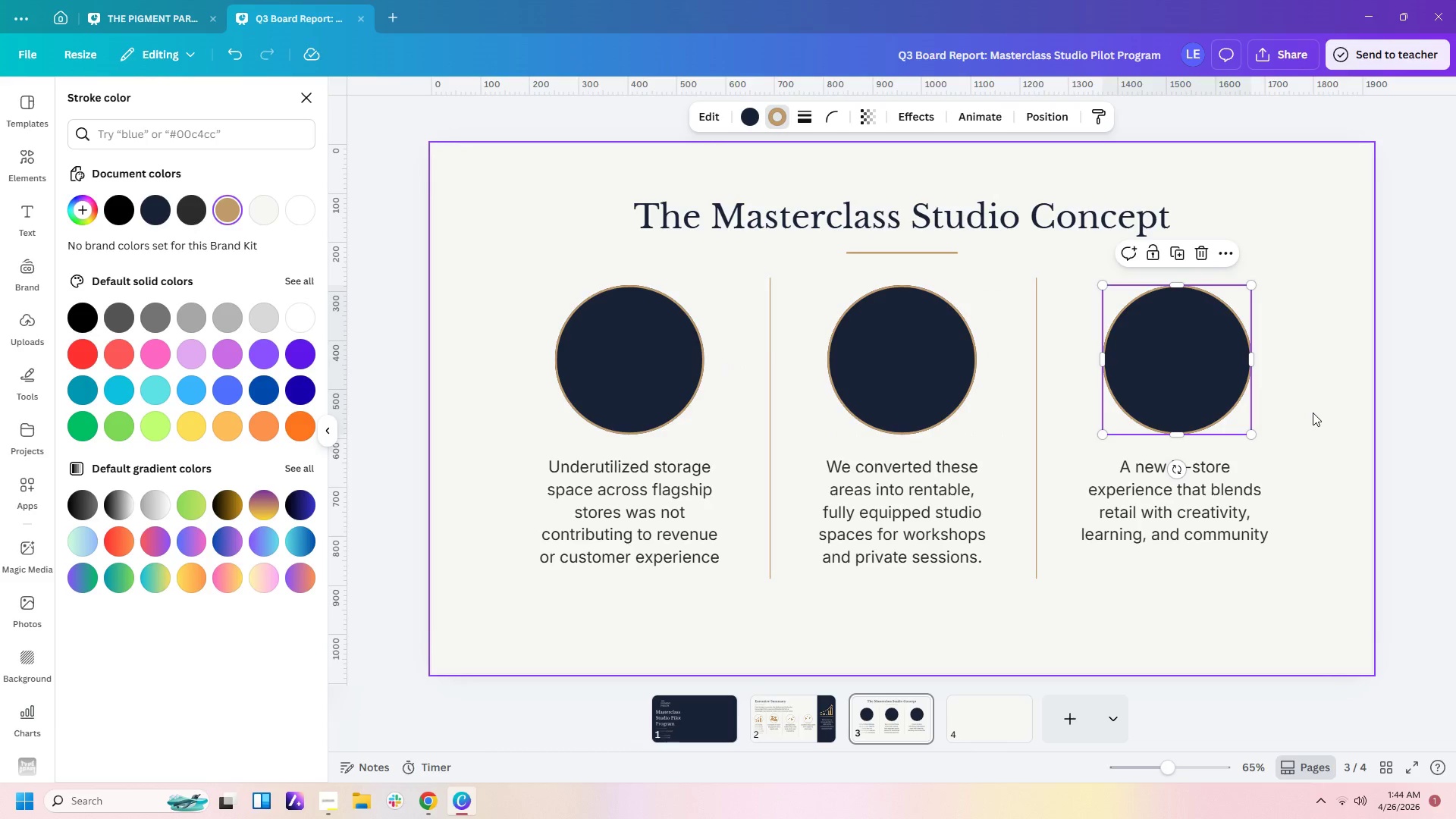 
left_click([1313, 413])
 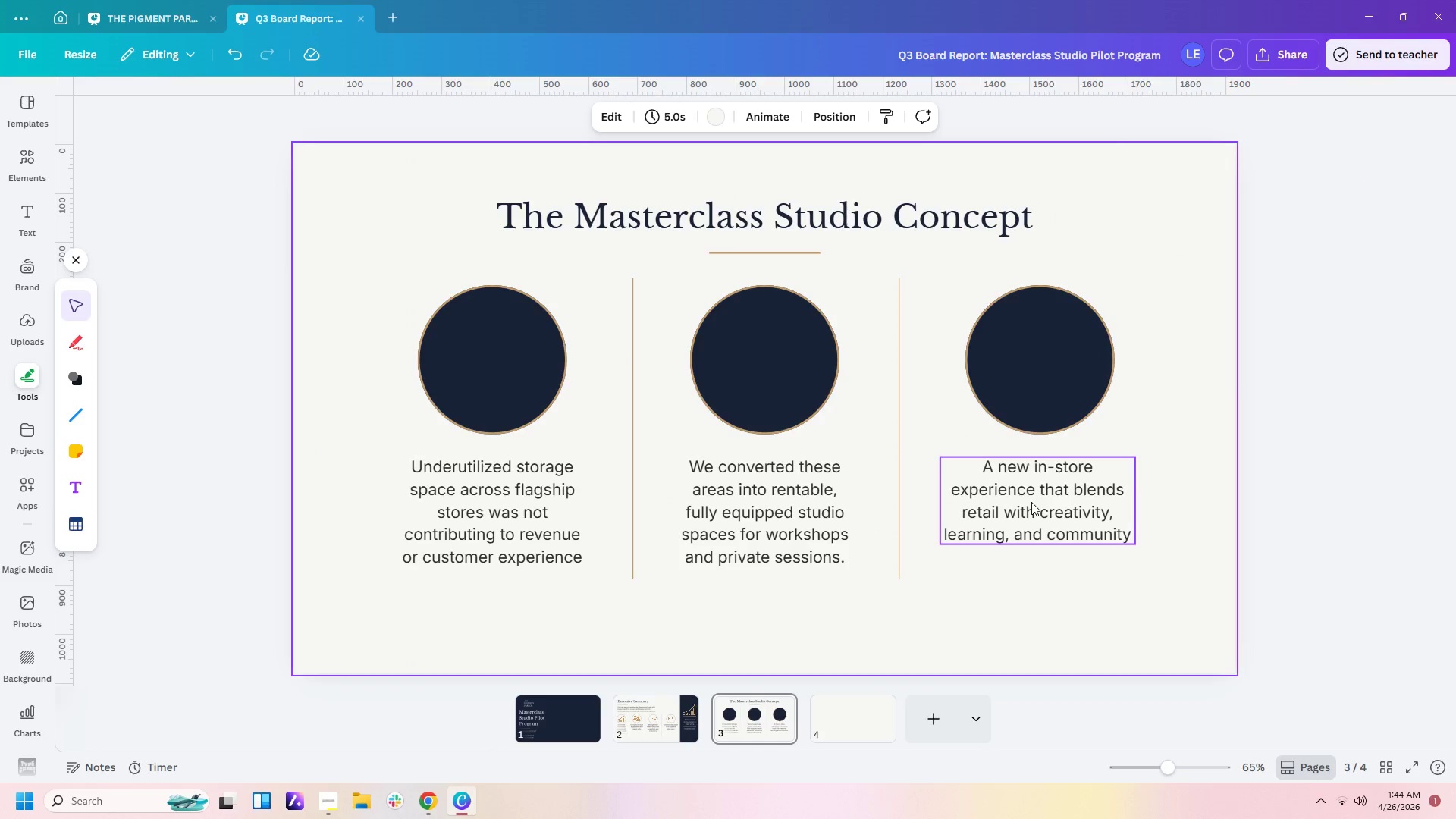 
left_click_drag(start_coordinate=[1059, 388], to_coordinate=[1053, 386])
 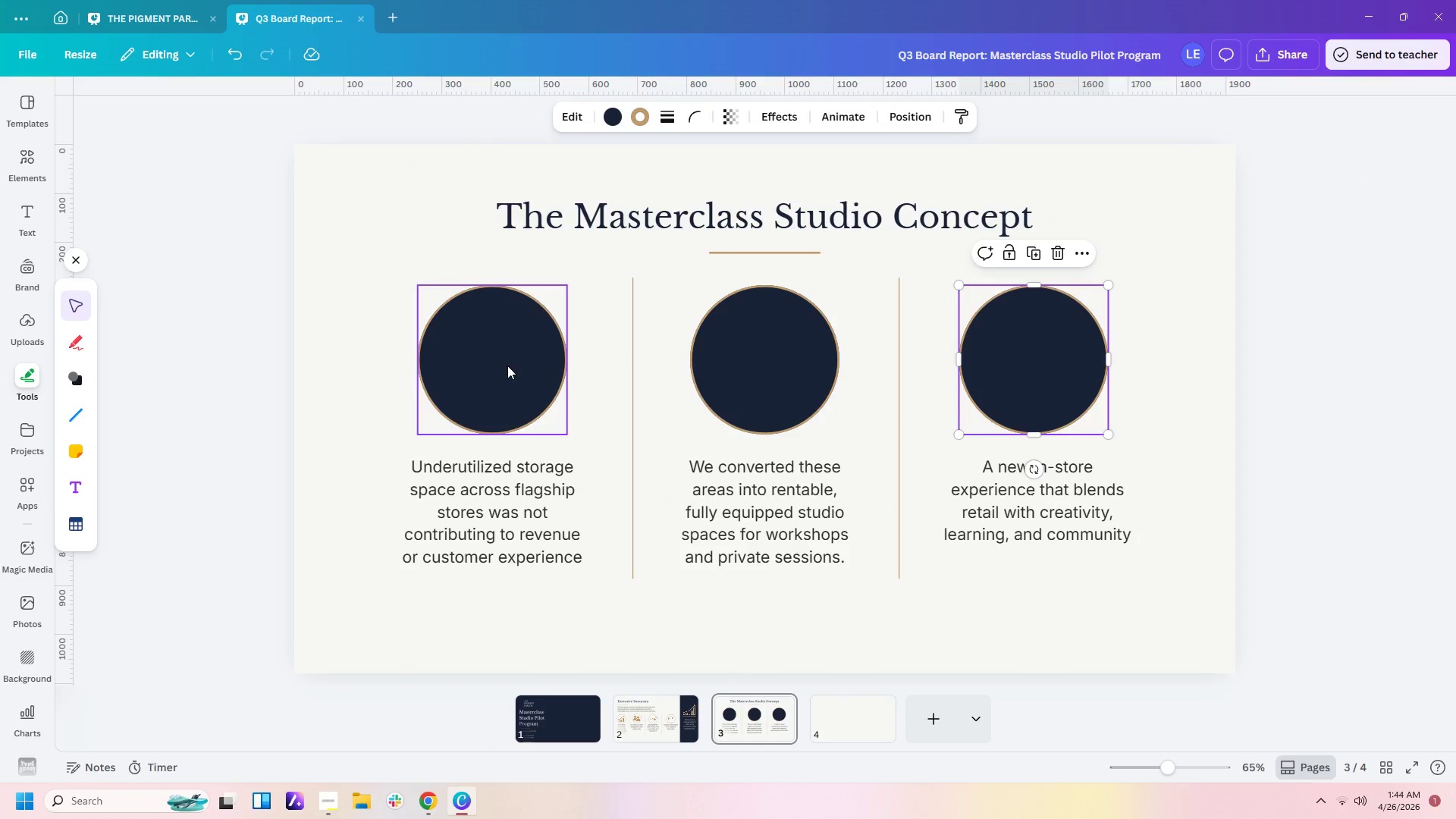 
left_click([507, 366])
 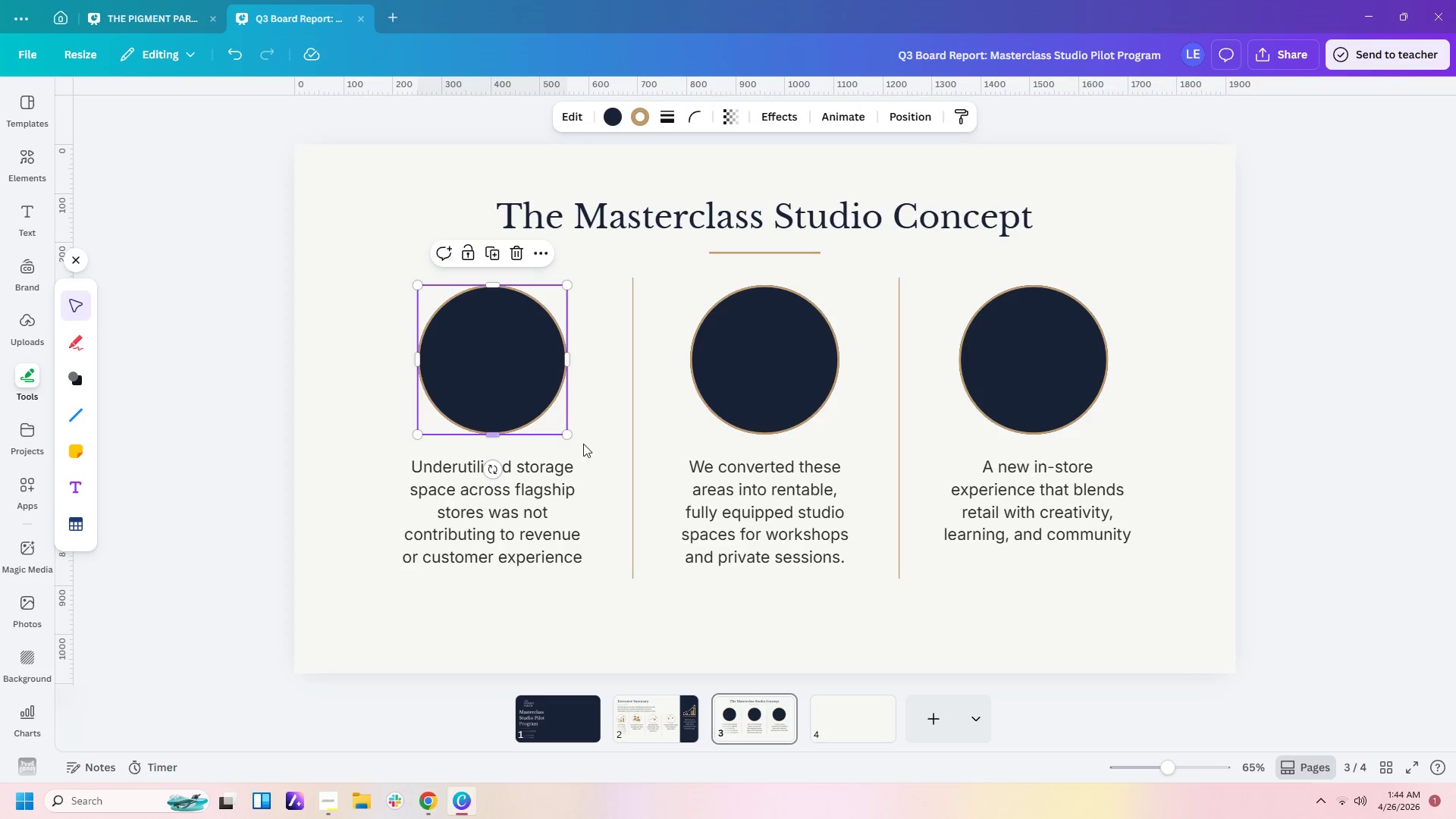 
left_click([596, 447])
 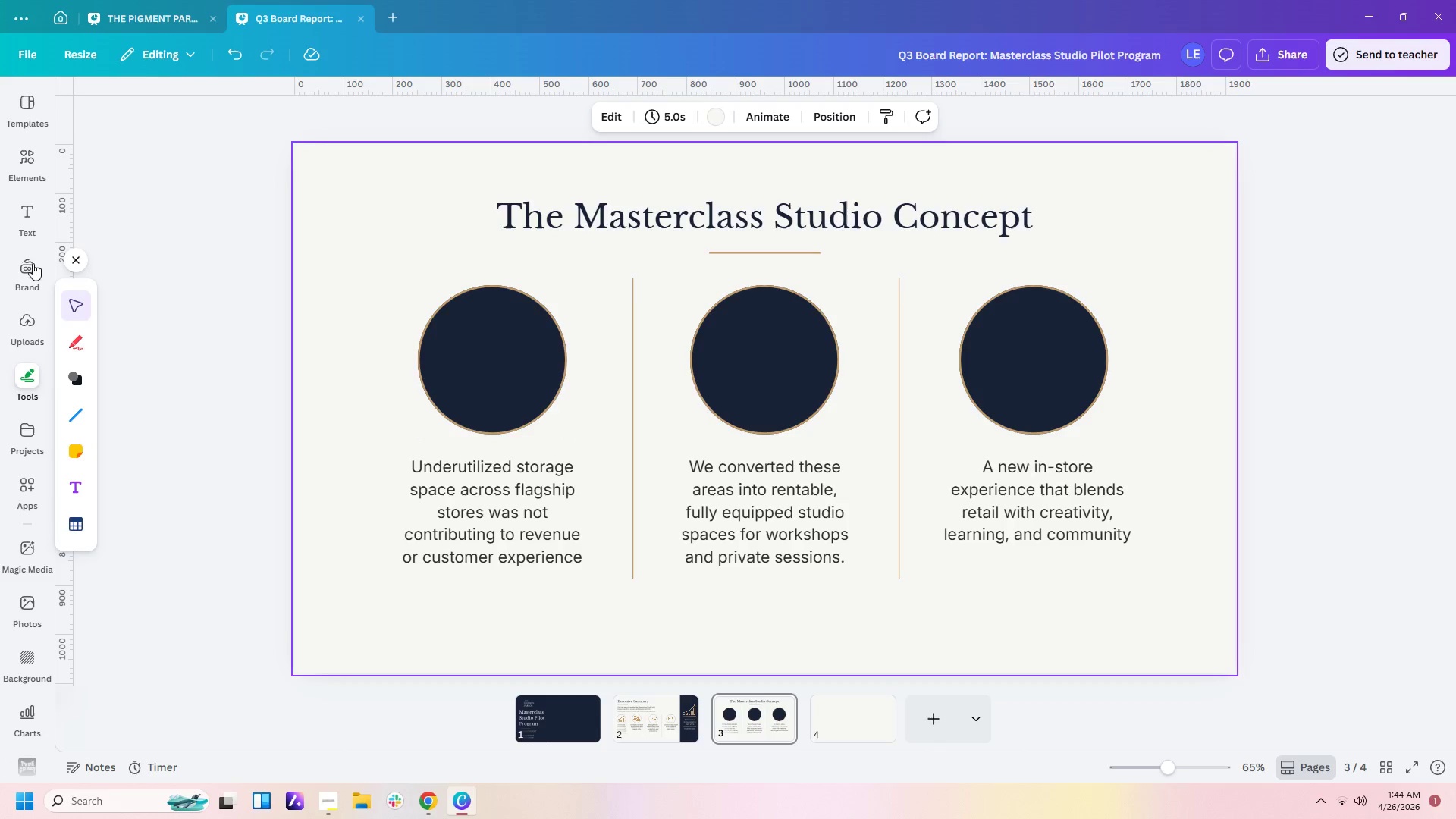 
left_click([25, 141])
 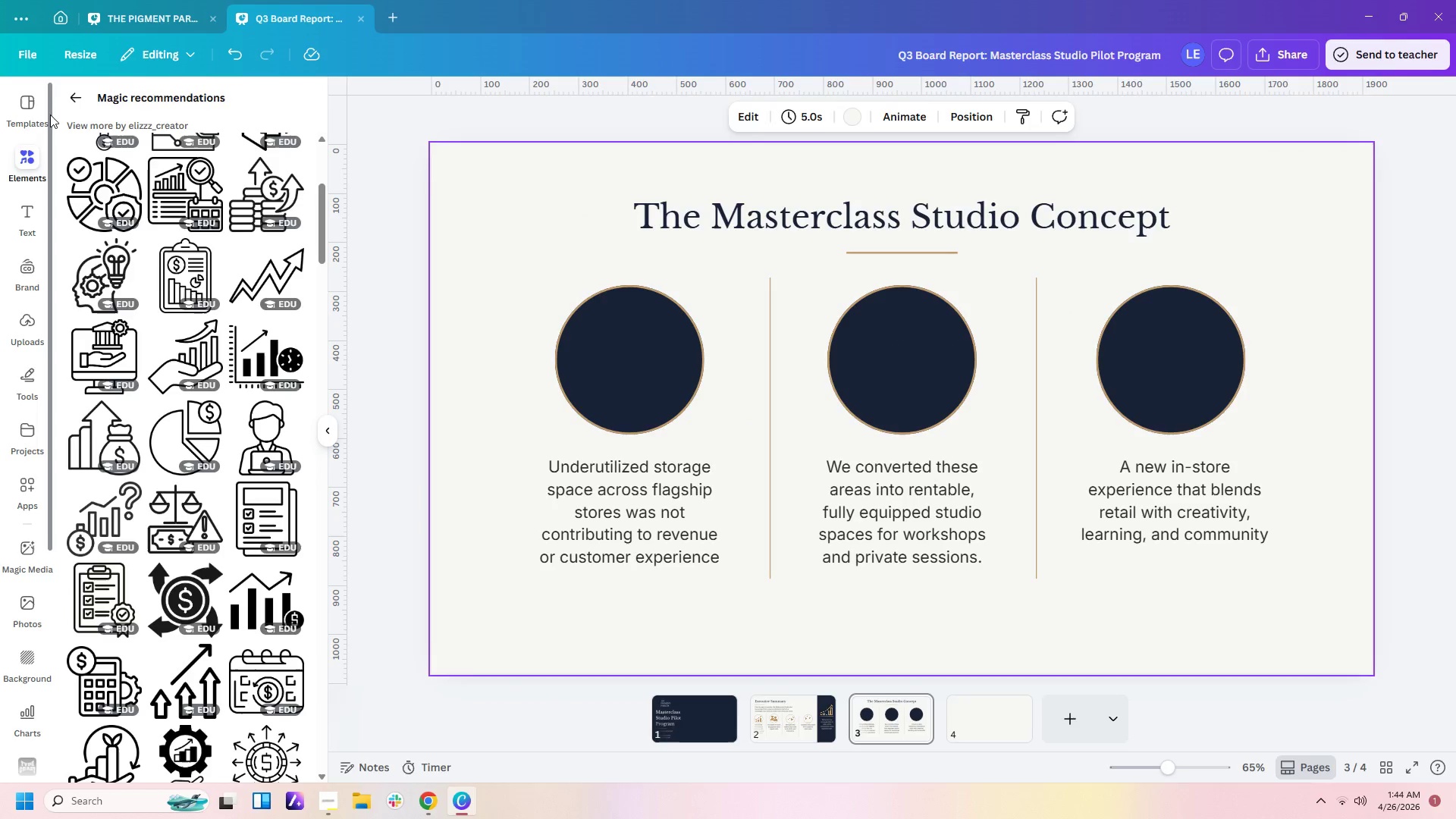 
left_click([65, 88])
 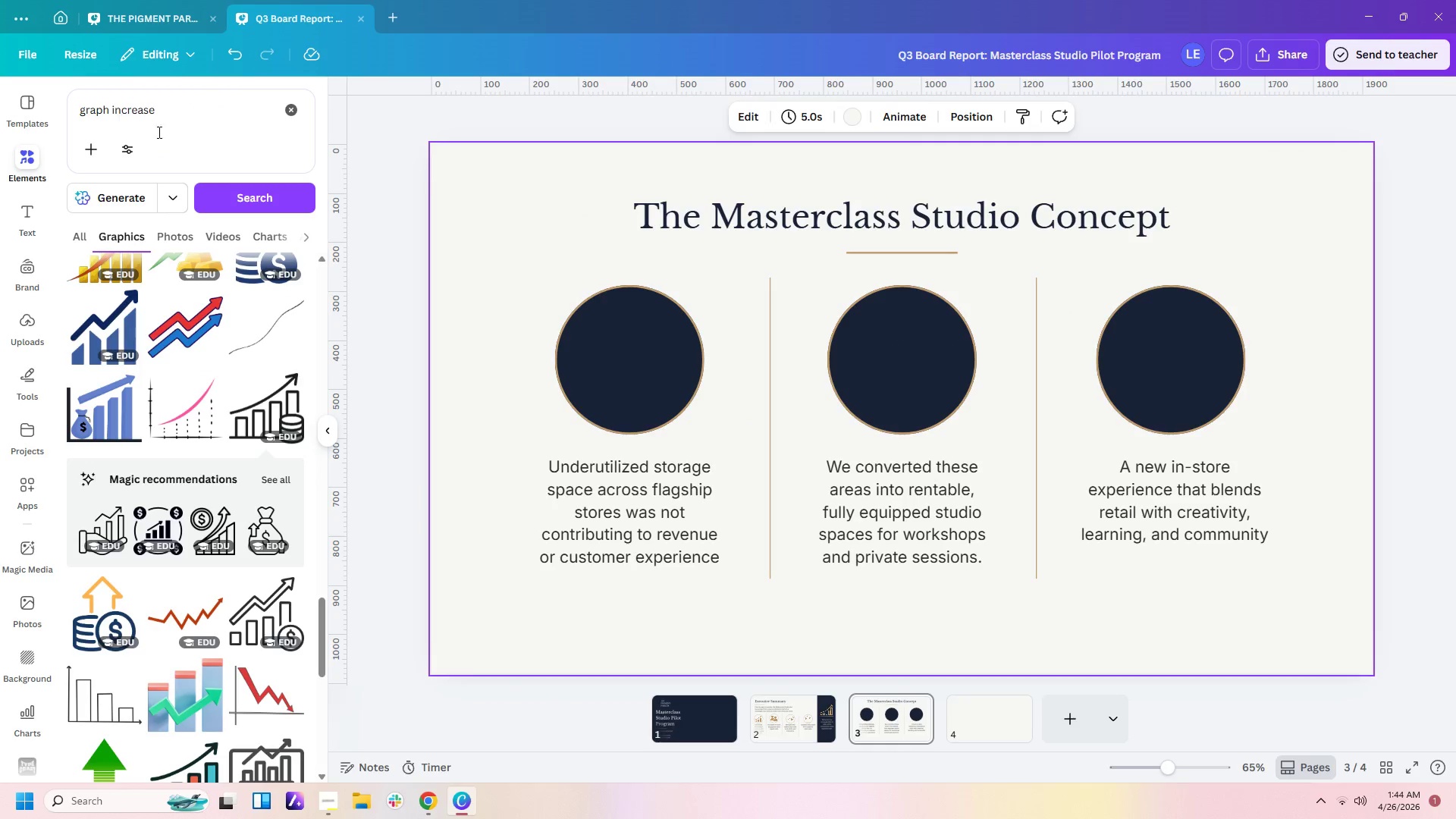 
left_click_drag(start_coordinate=[190, 115], to_coordinate=[0, 99])
 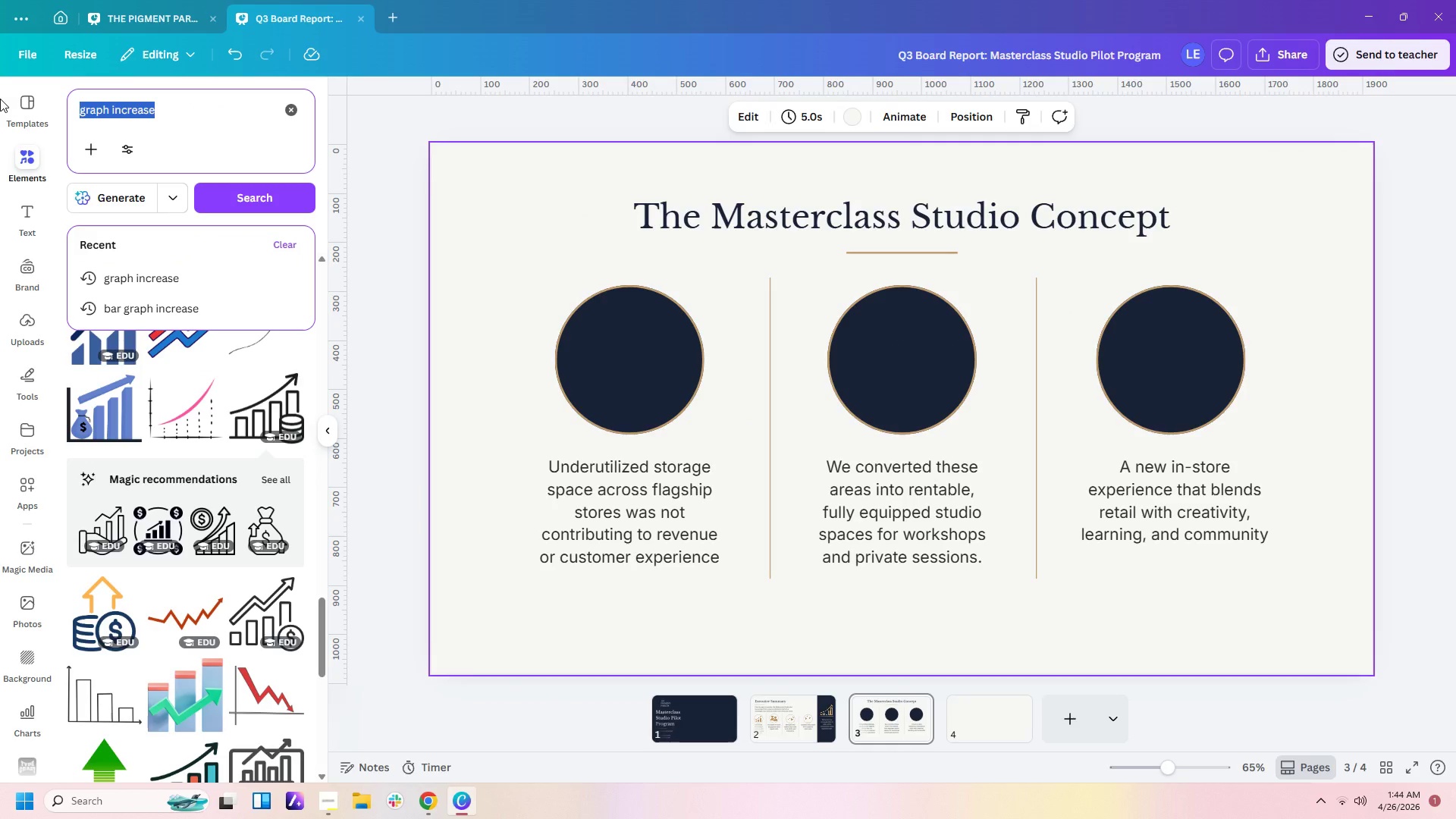 
type(question mark)
 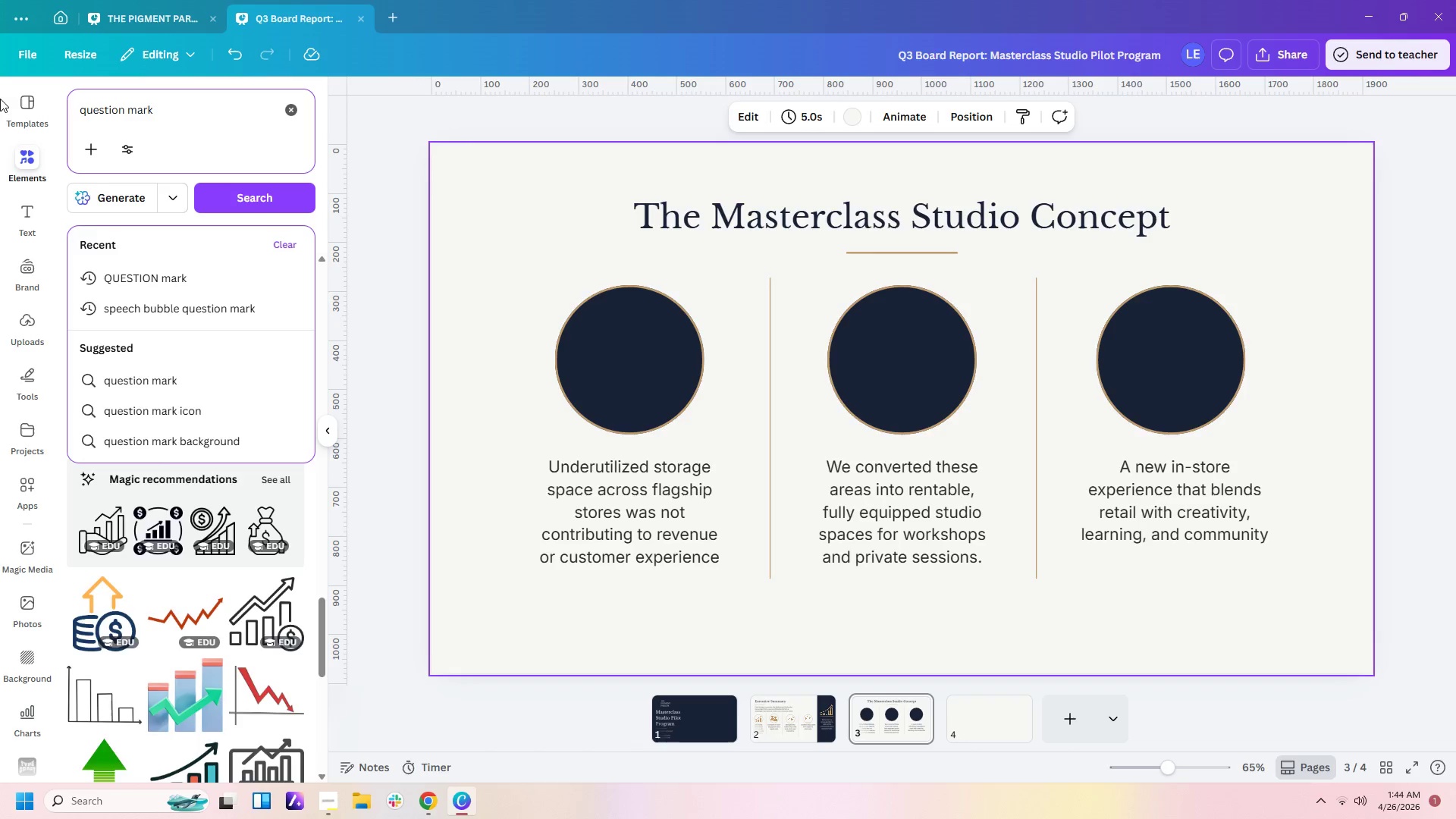 
key(Enter)
 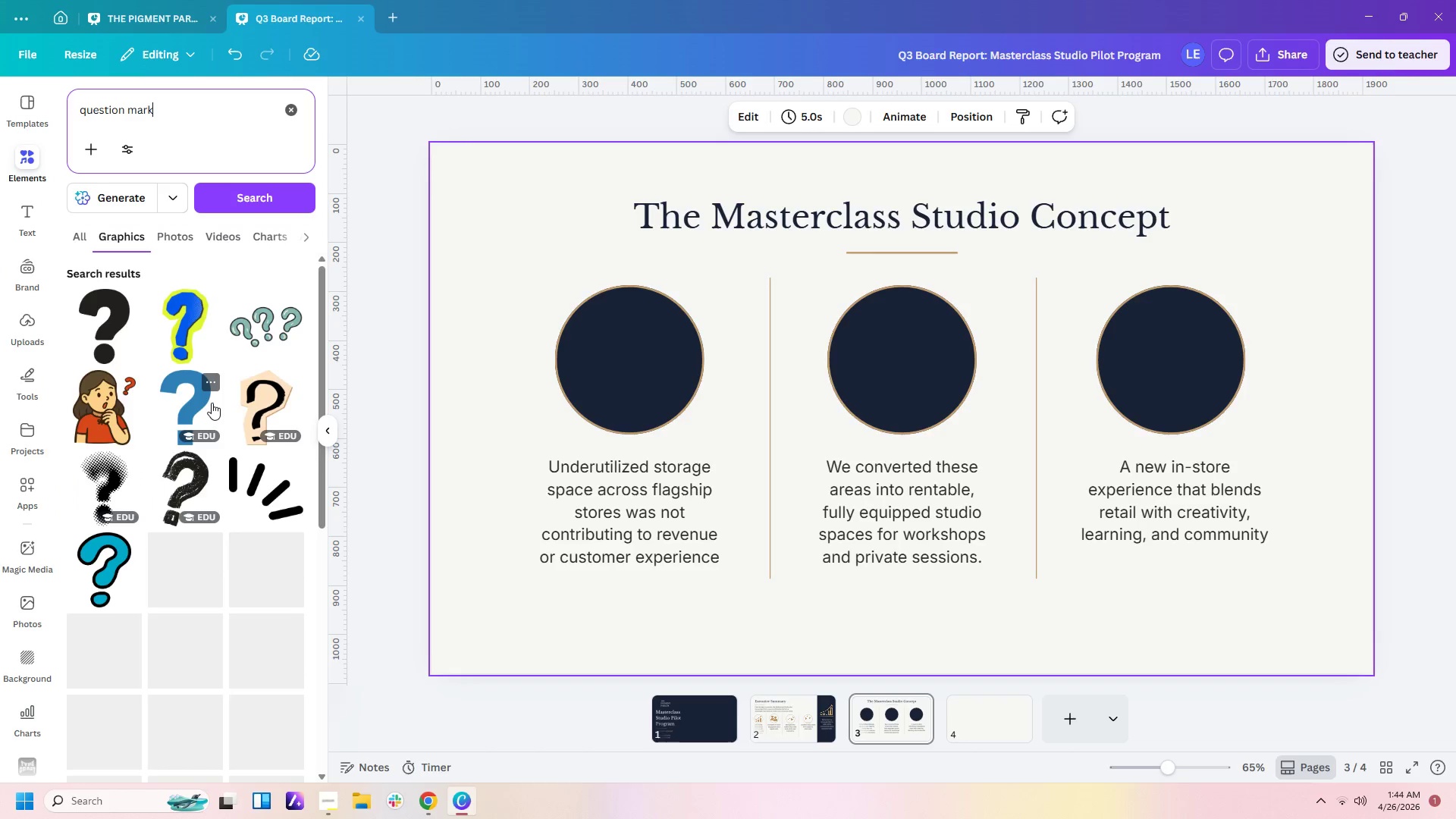 
scroll: coordinate [269, 460], scroll_direction: down, amount: 13.0
 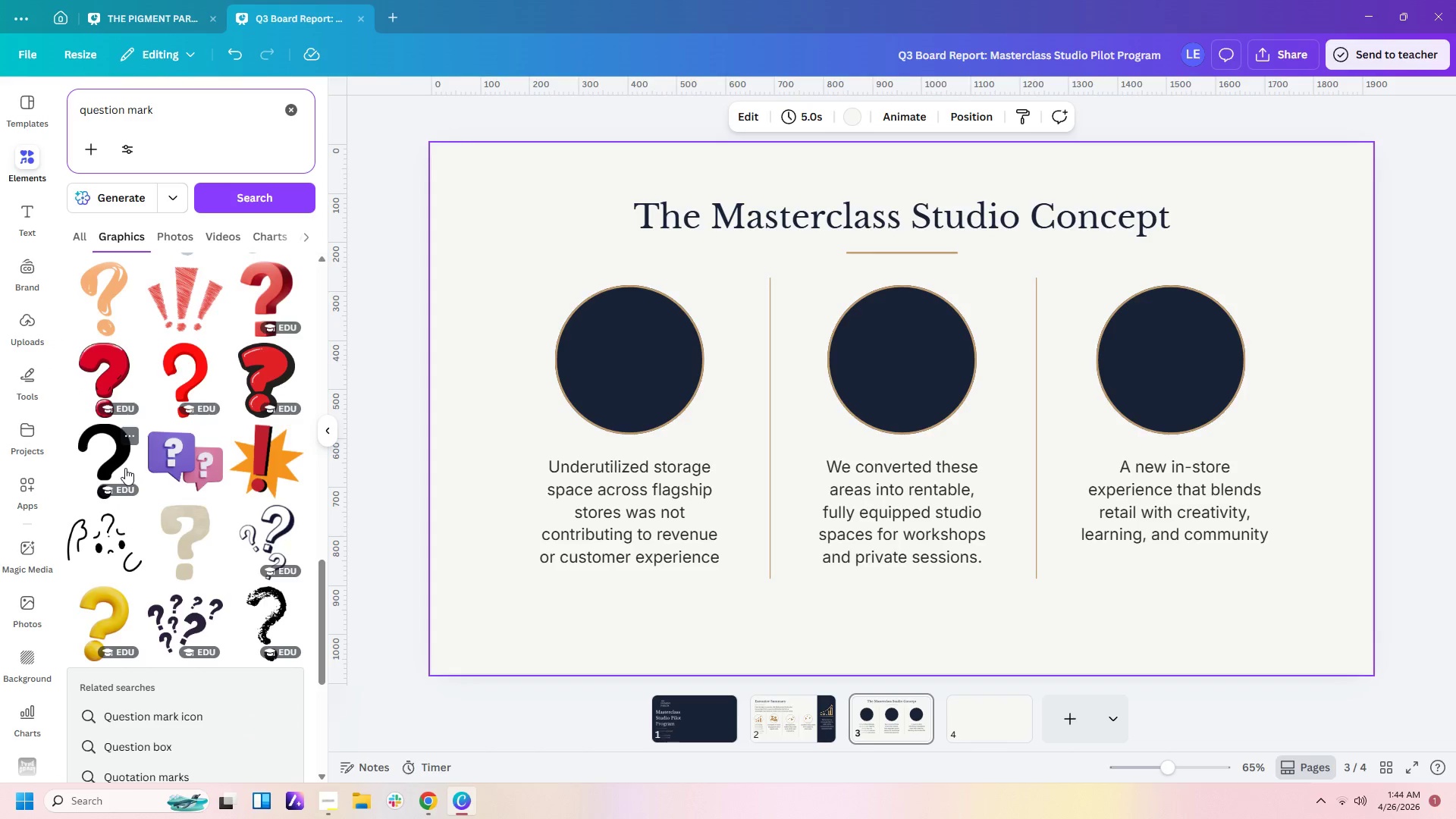 
scroll: coordinate [136, 481], scroll_direction: down, amount: 4.0
 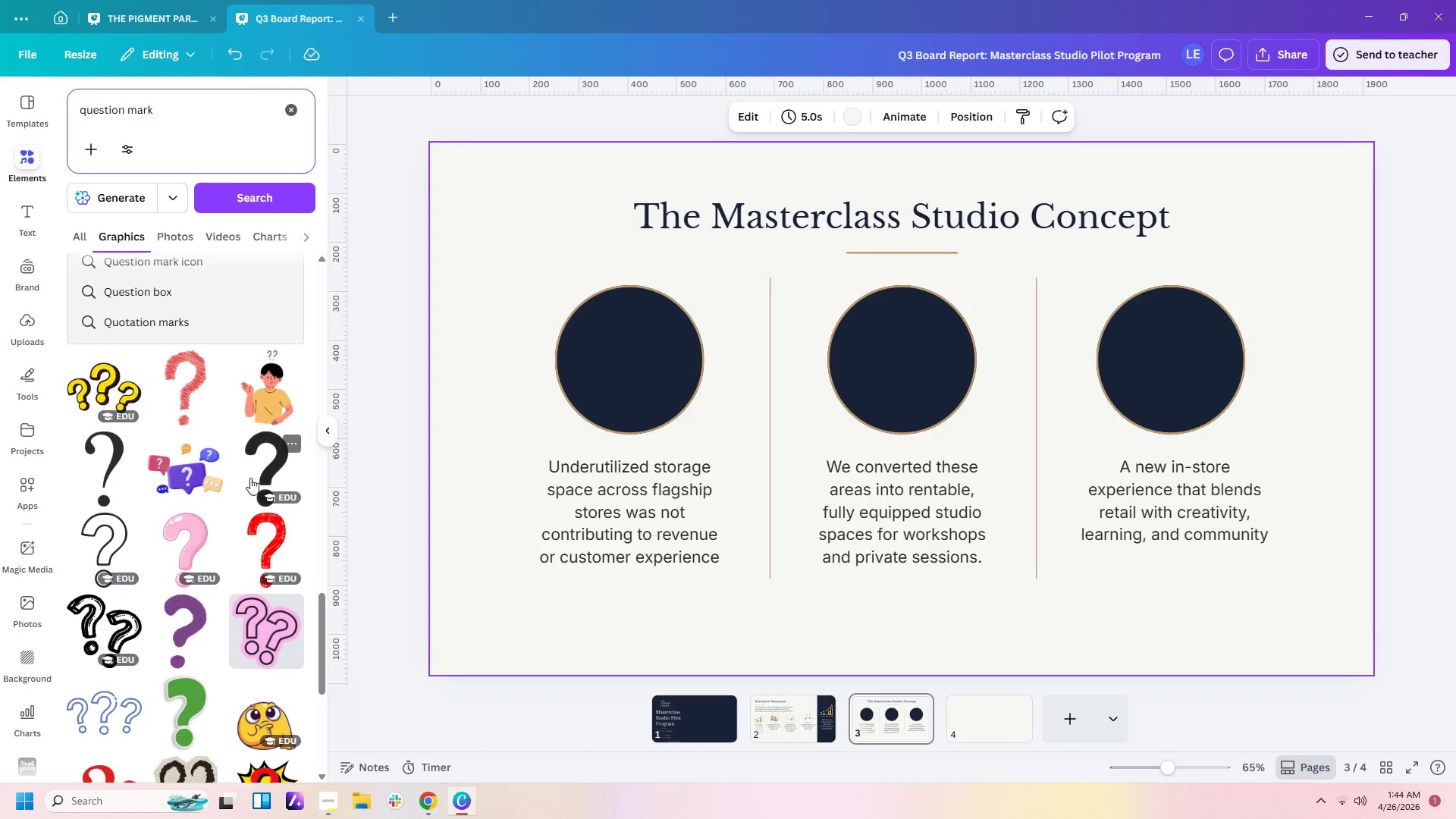 
left_click([275, 459])
 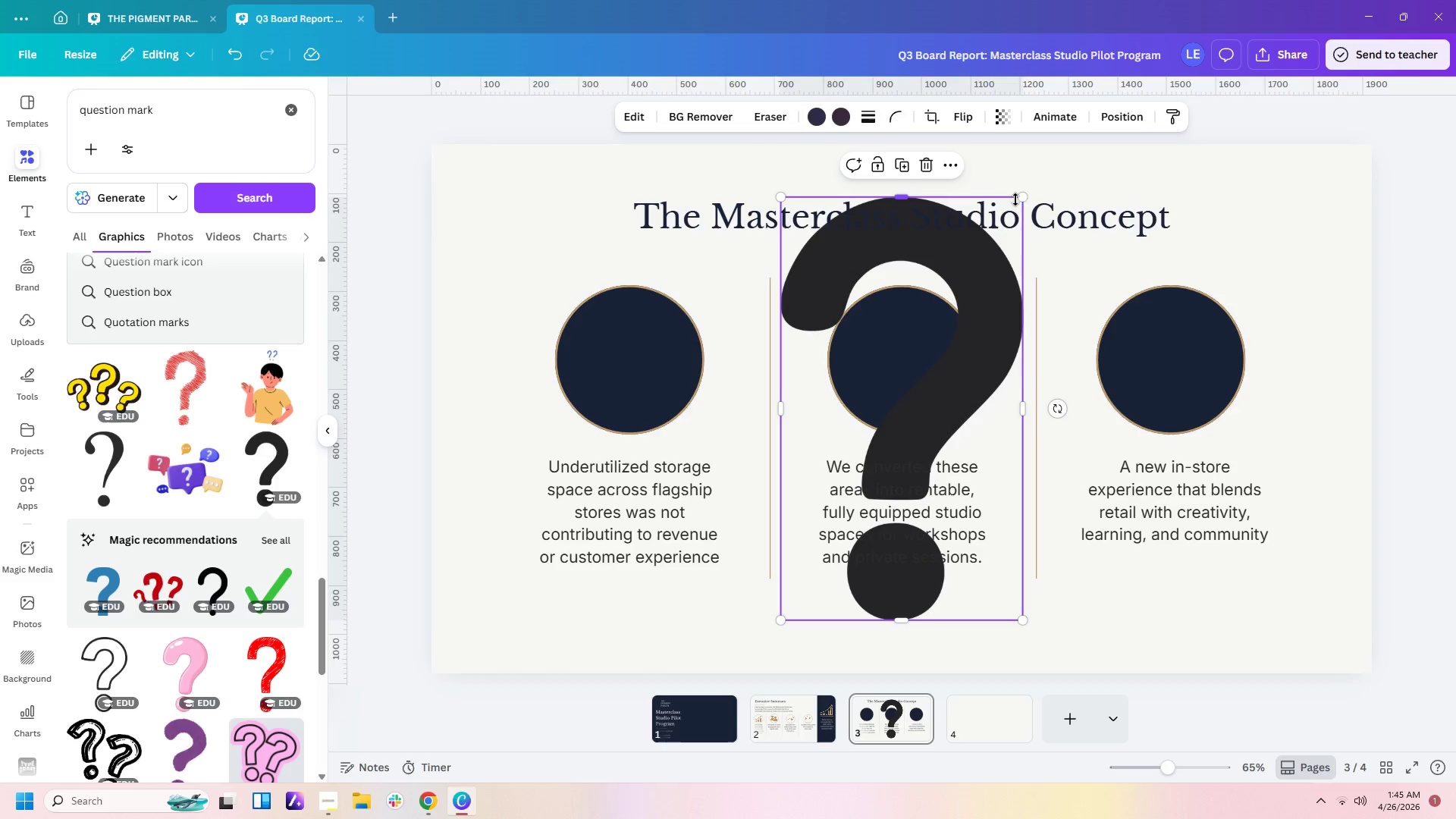 
left_click_drag(start_coordinate=[1023, 193], to_coordinate=[826, 561])
 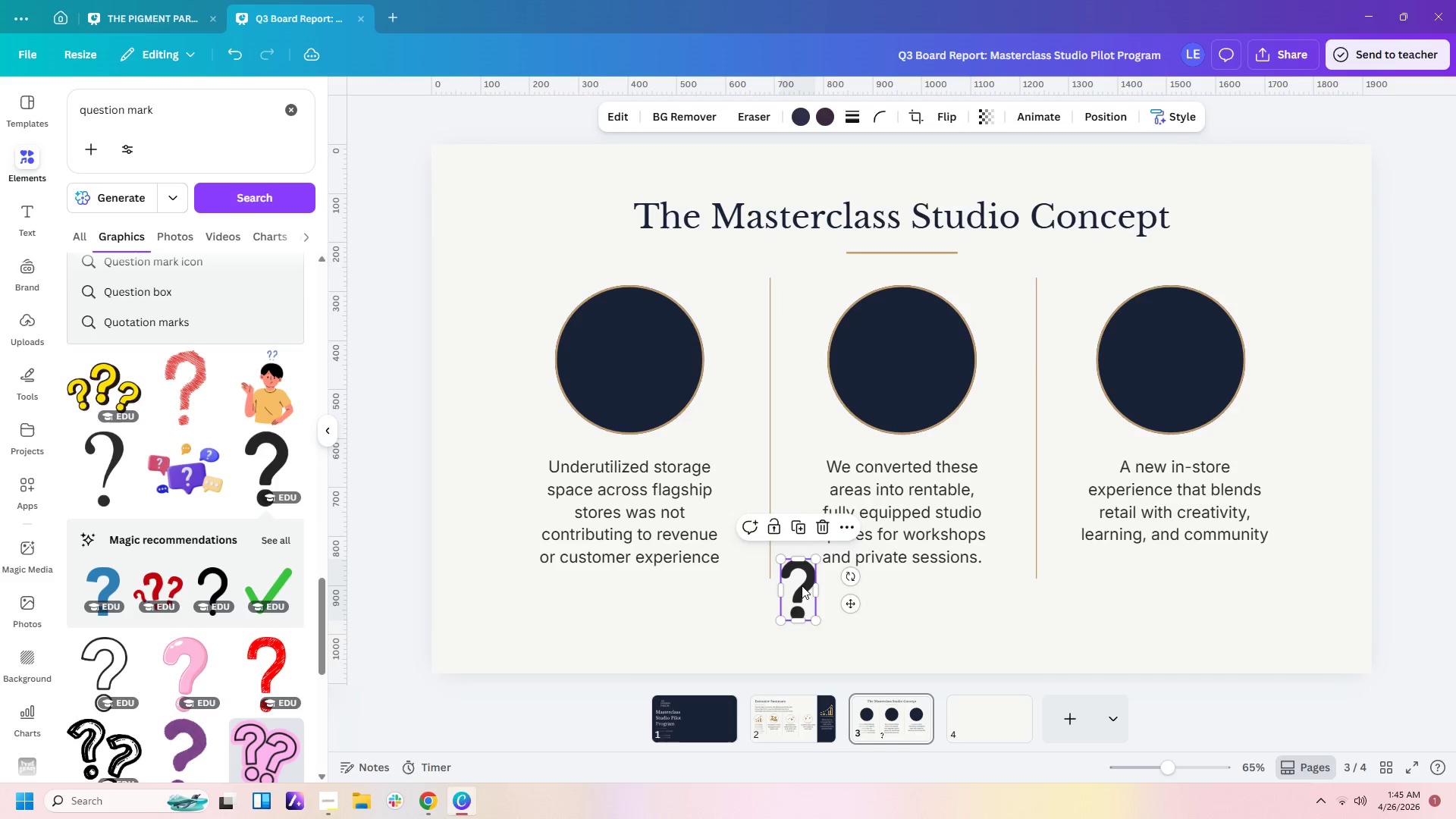 
left_click_drag(start_coordinate=[802, 585], to_coordinate=[631, 354])
 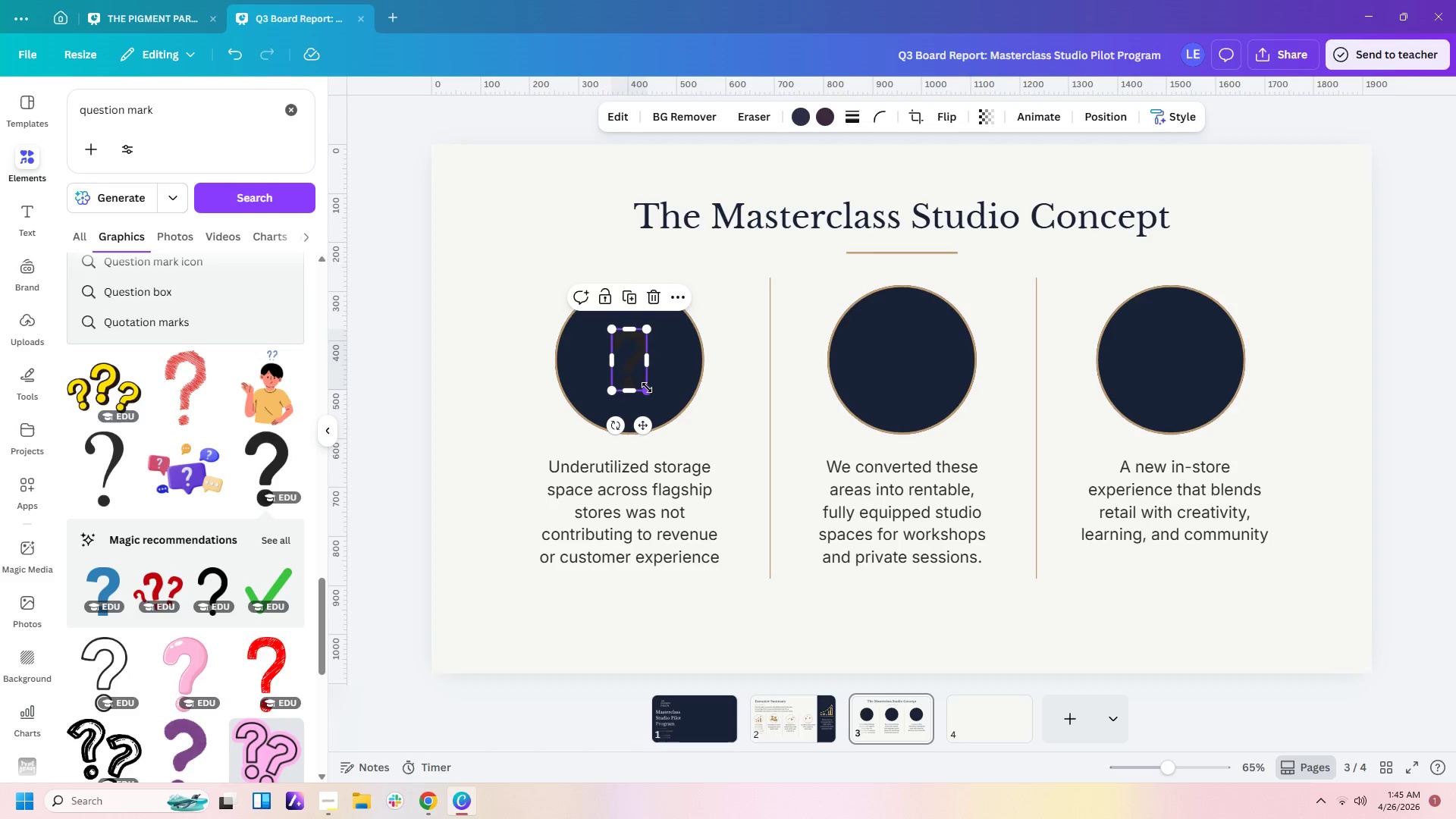 
left_click_drag(start_coordinate=[646, 389], to_coordinate=[663, 414])
 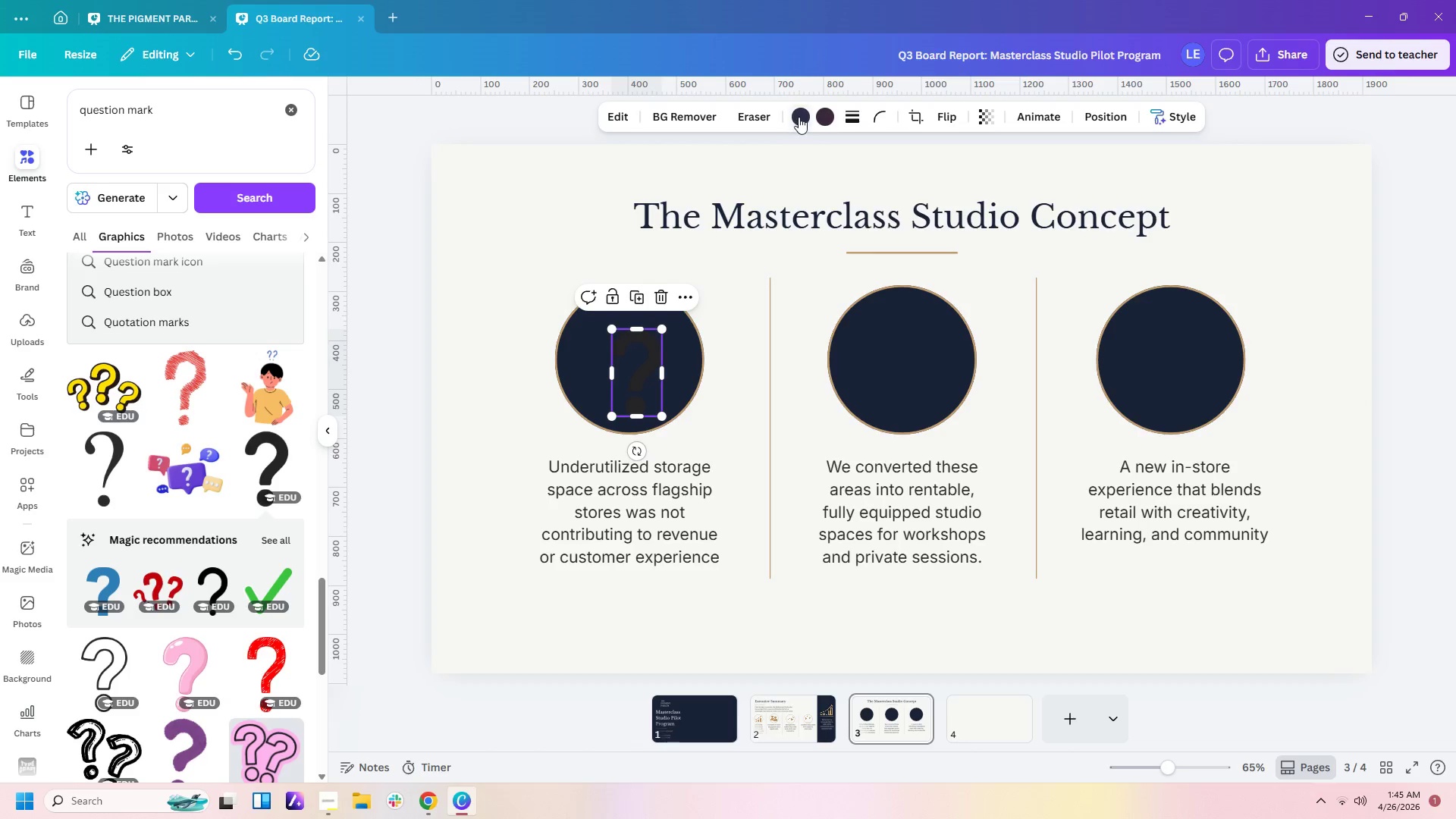 
left_click([799, 117])
 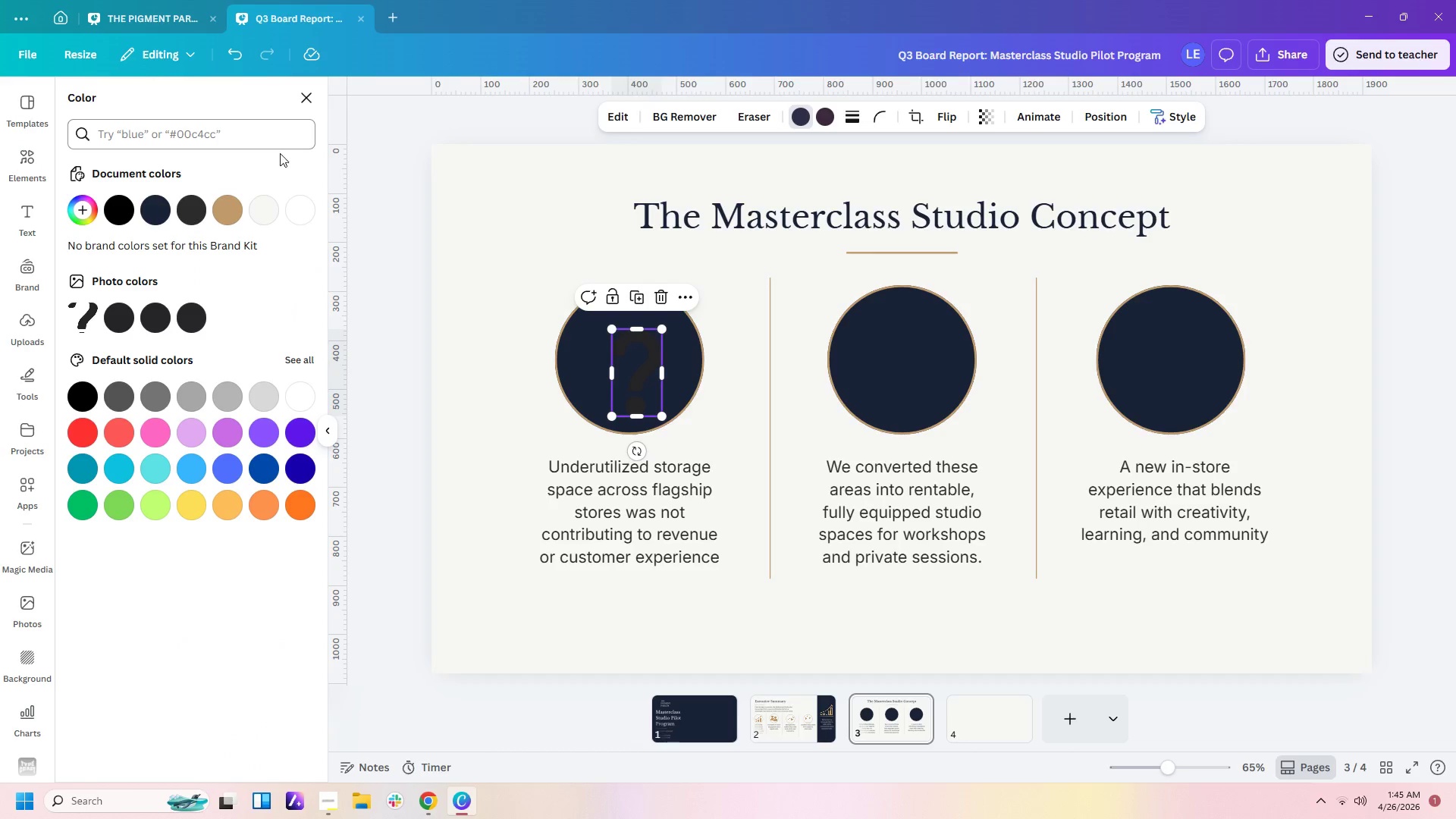 
left_click([229, 222])
 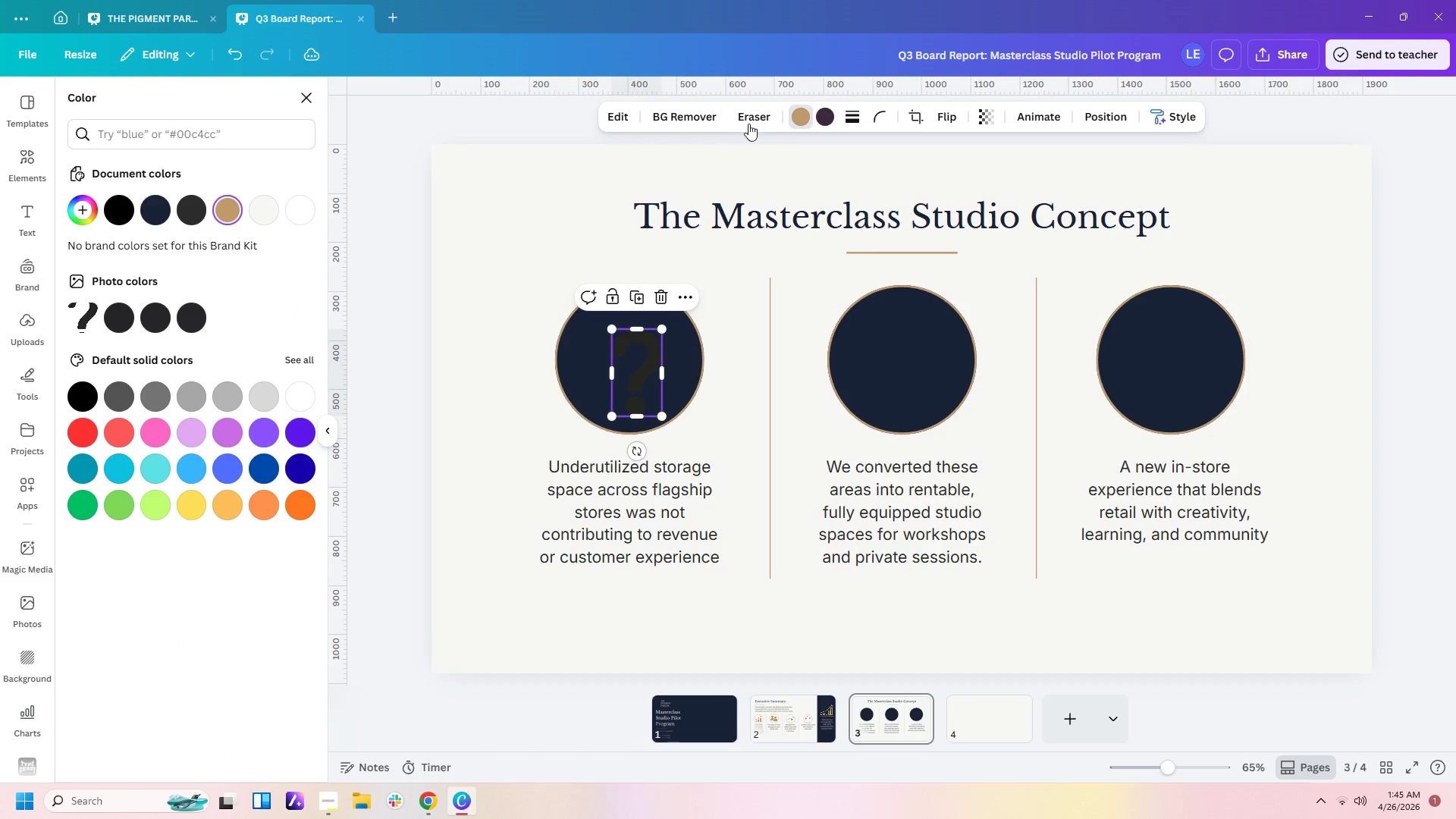 
left_click([825, 111])
 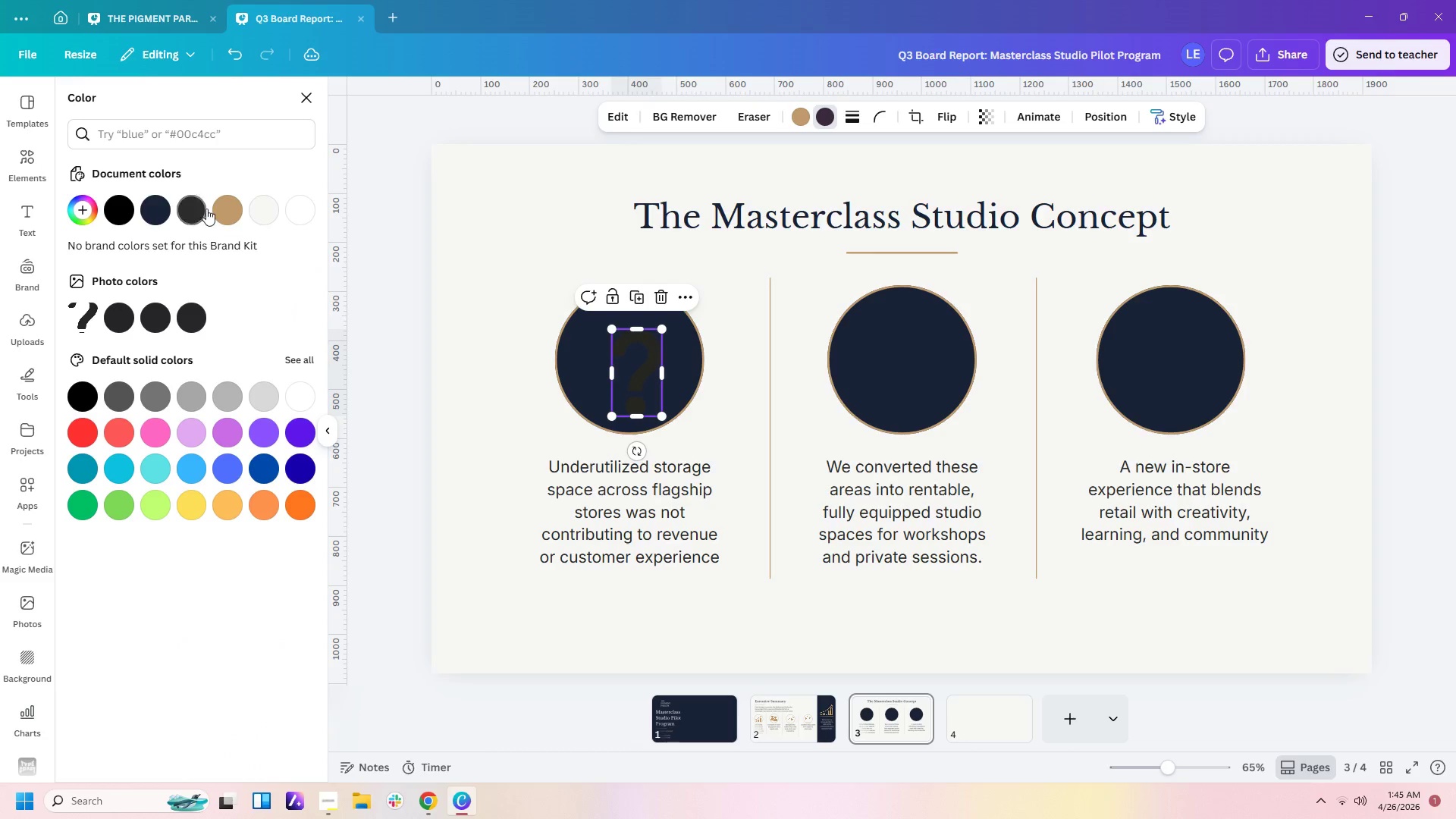 
left_click([221, 209])
 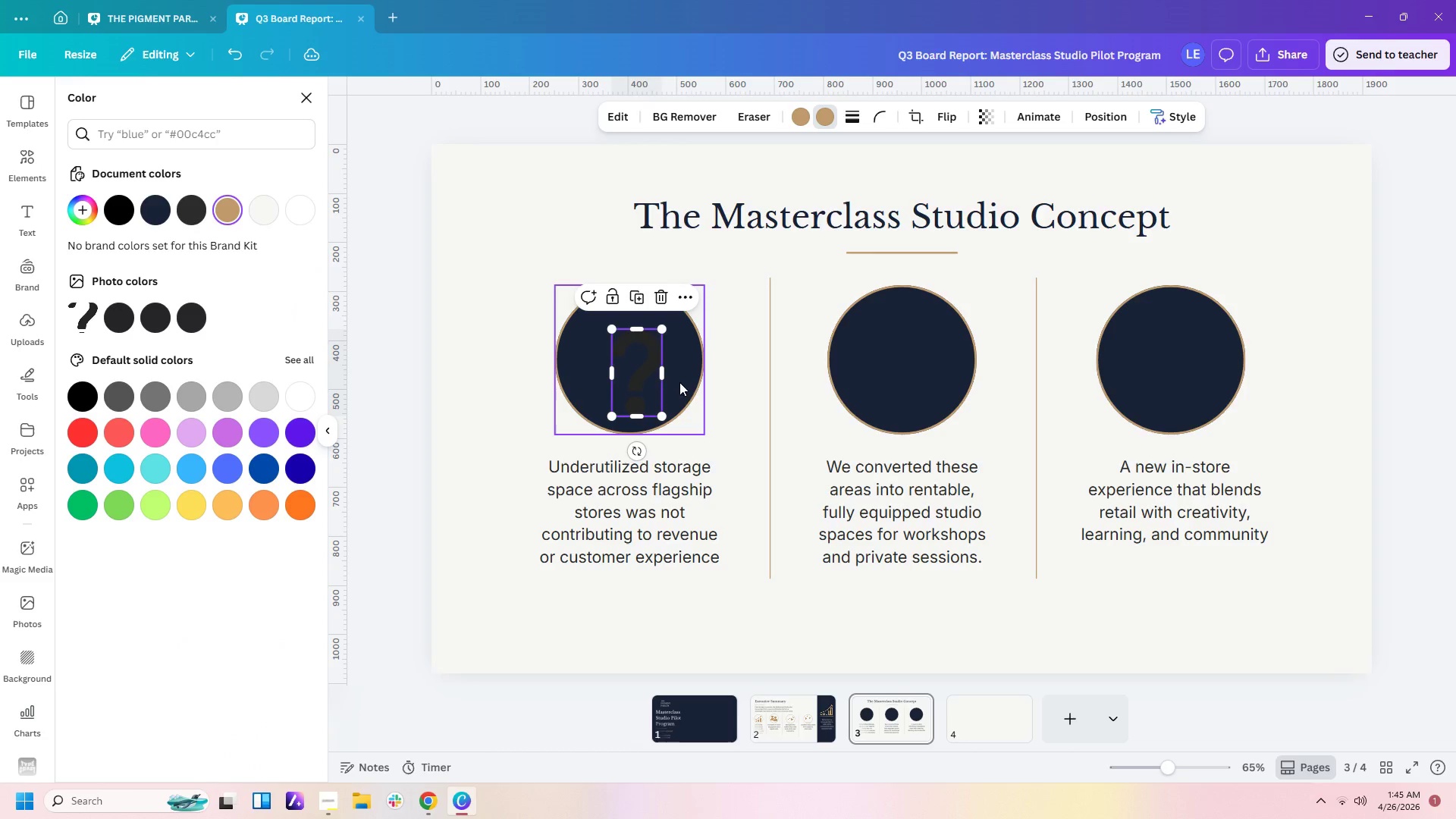 
left_click_drag(start_coordinate=[642, 371], to_coordinate=[641, 363])
 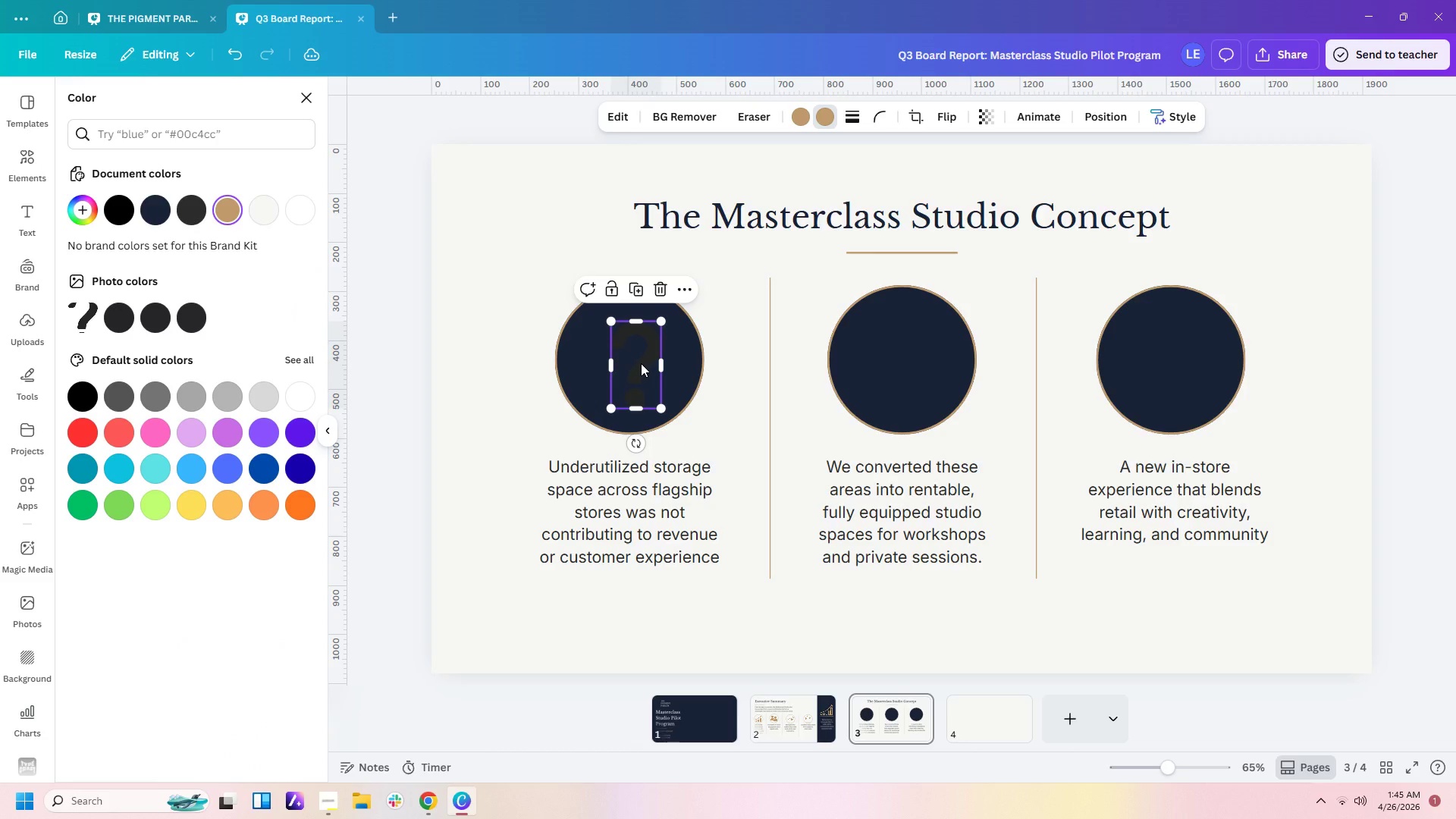 
key(Delete)
 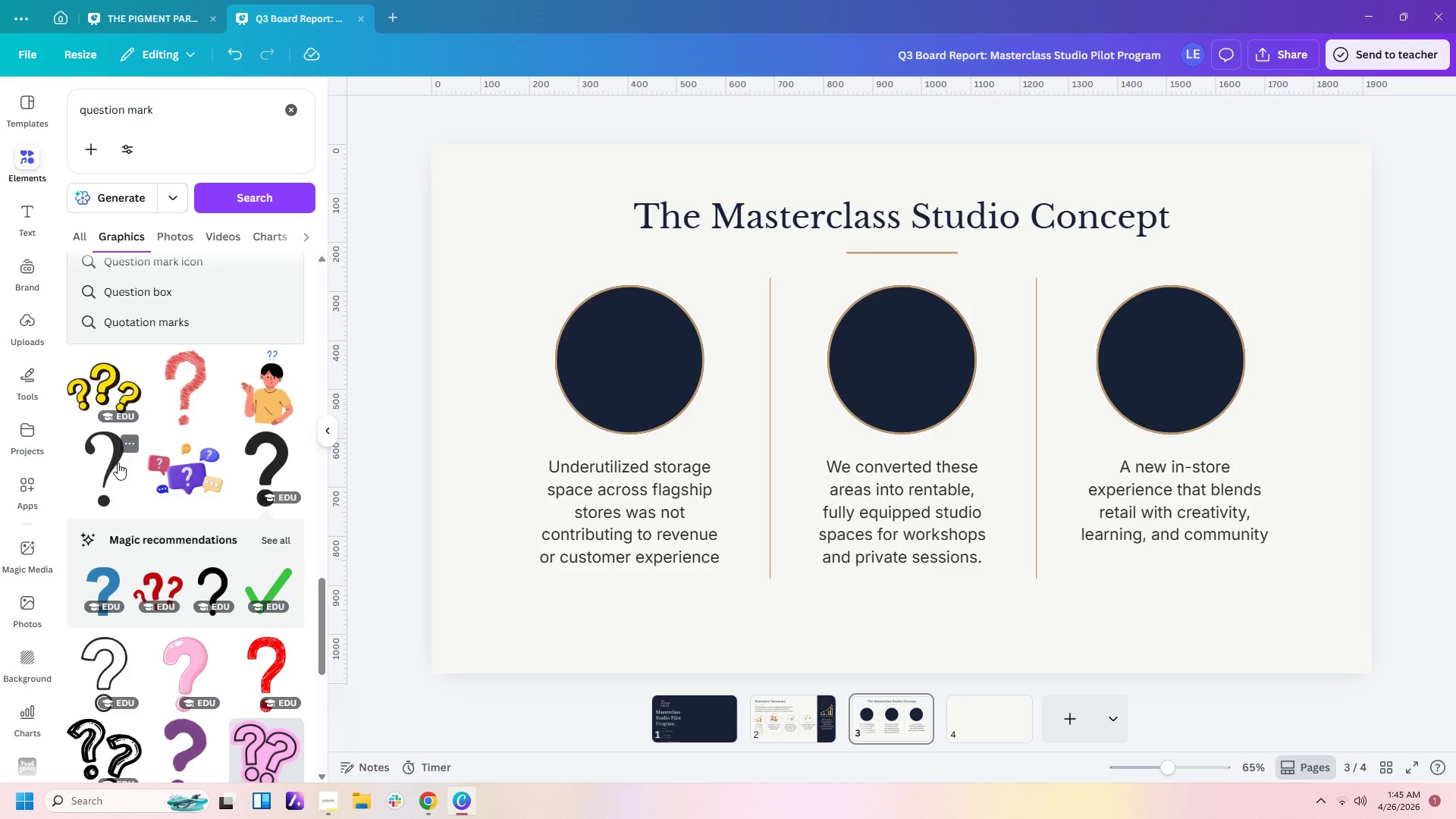 
left_click([224, 586])
 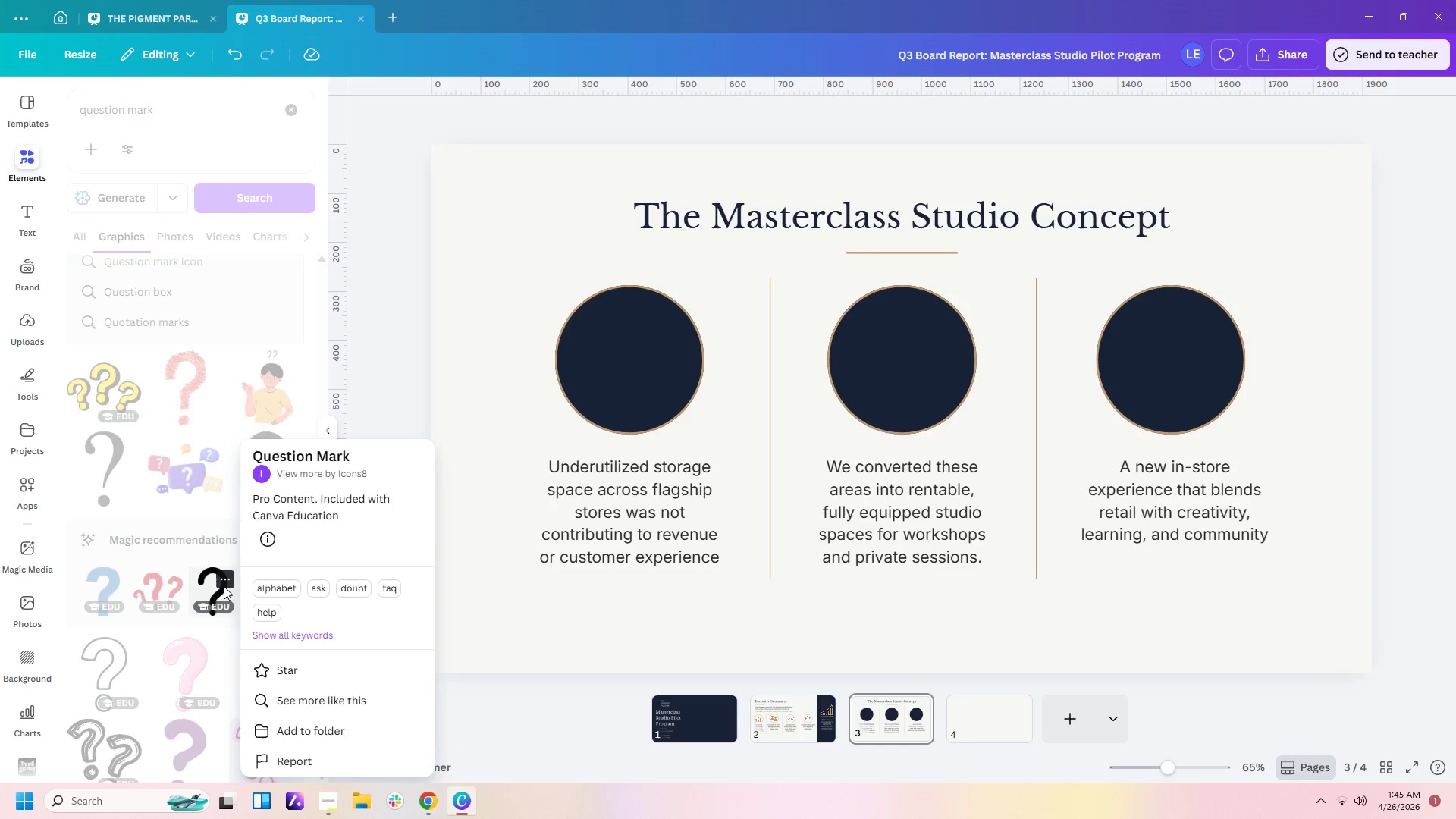 
left_click([210, 582])
 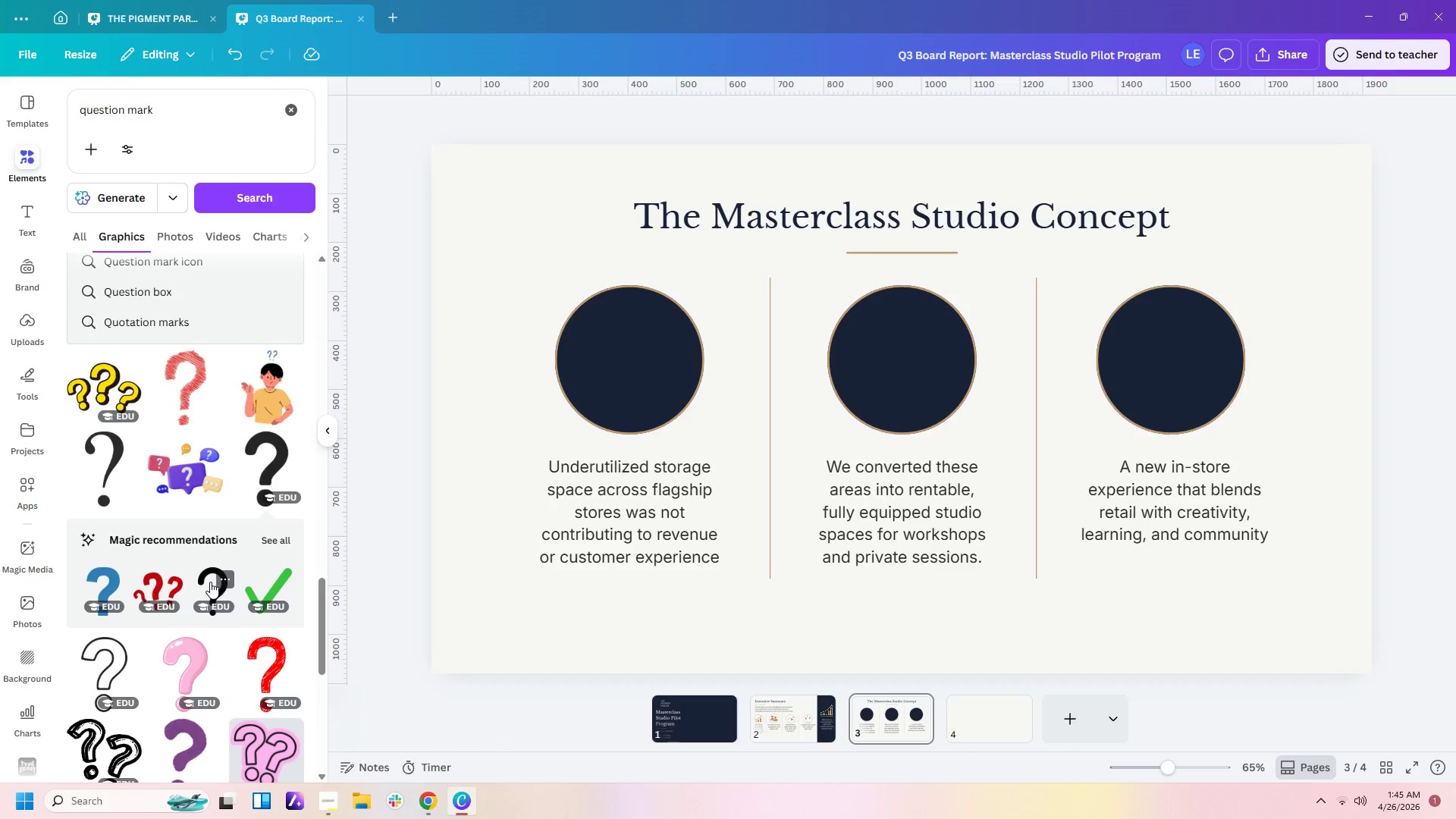 
left_click([203, 582])
 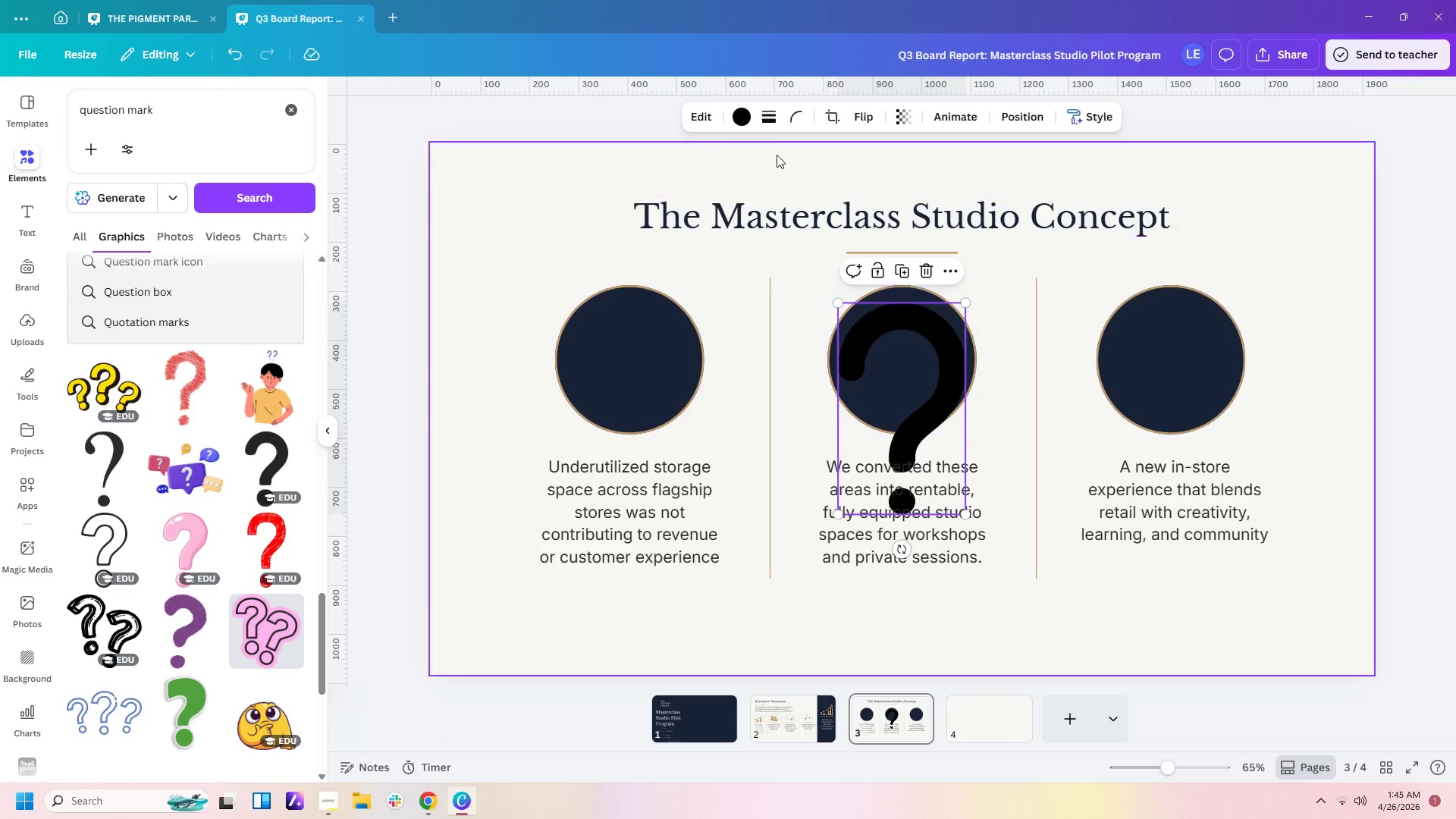 
left_click([733, 118])
 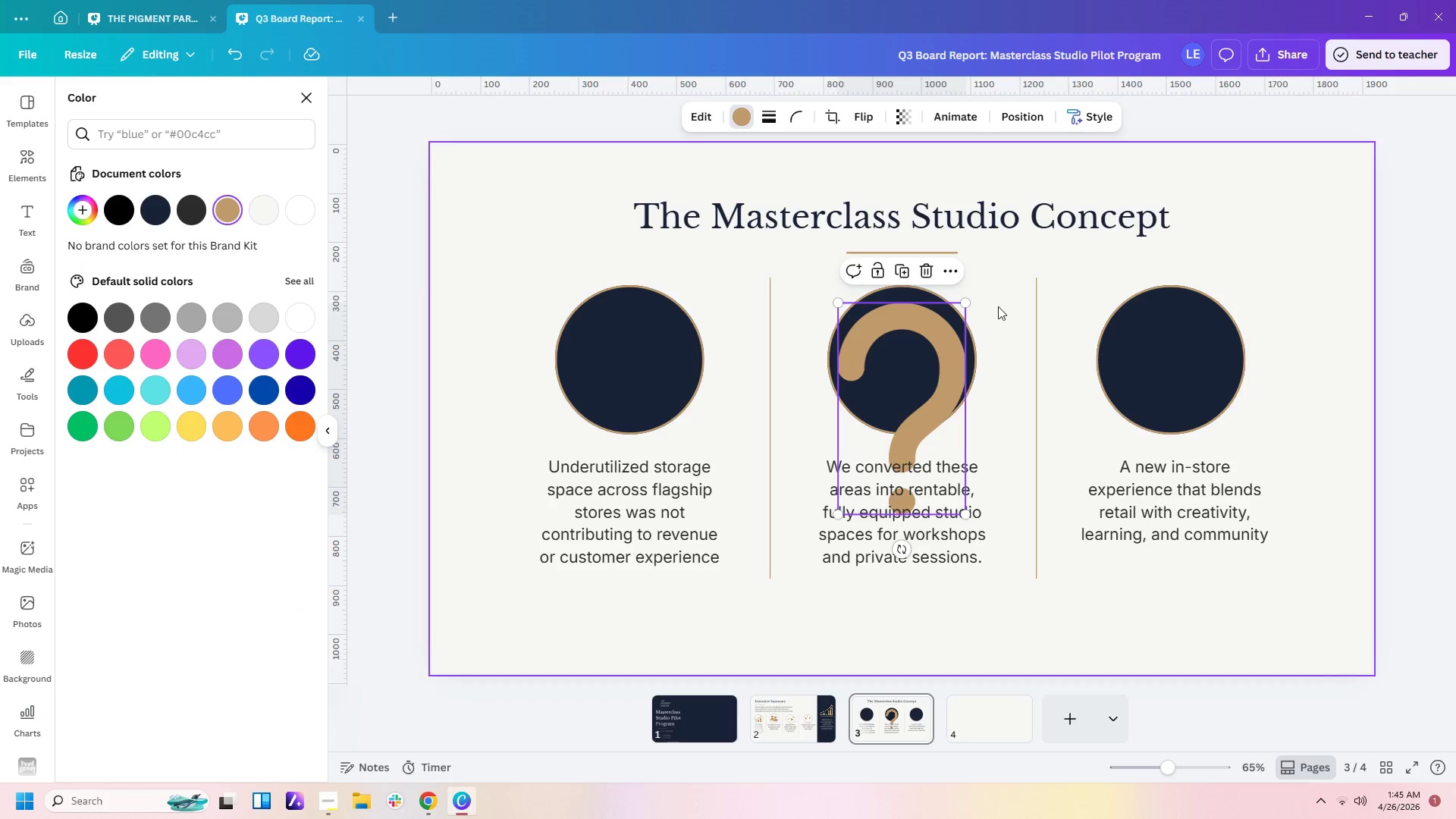 
left_click_drag(start_coordinate=[964, 306], to_coordinate=[893, 409])
 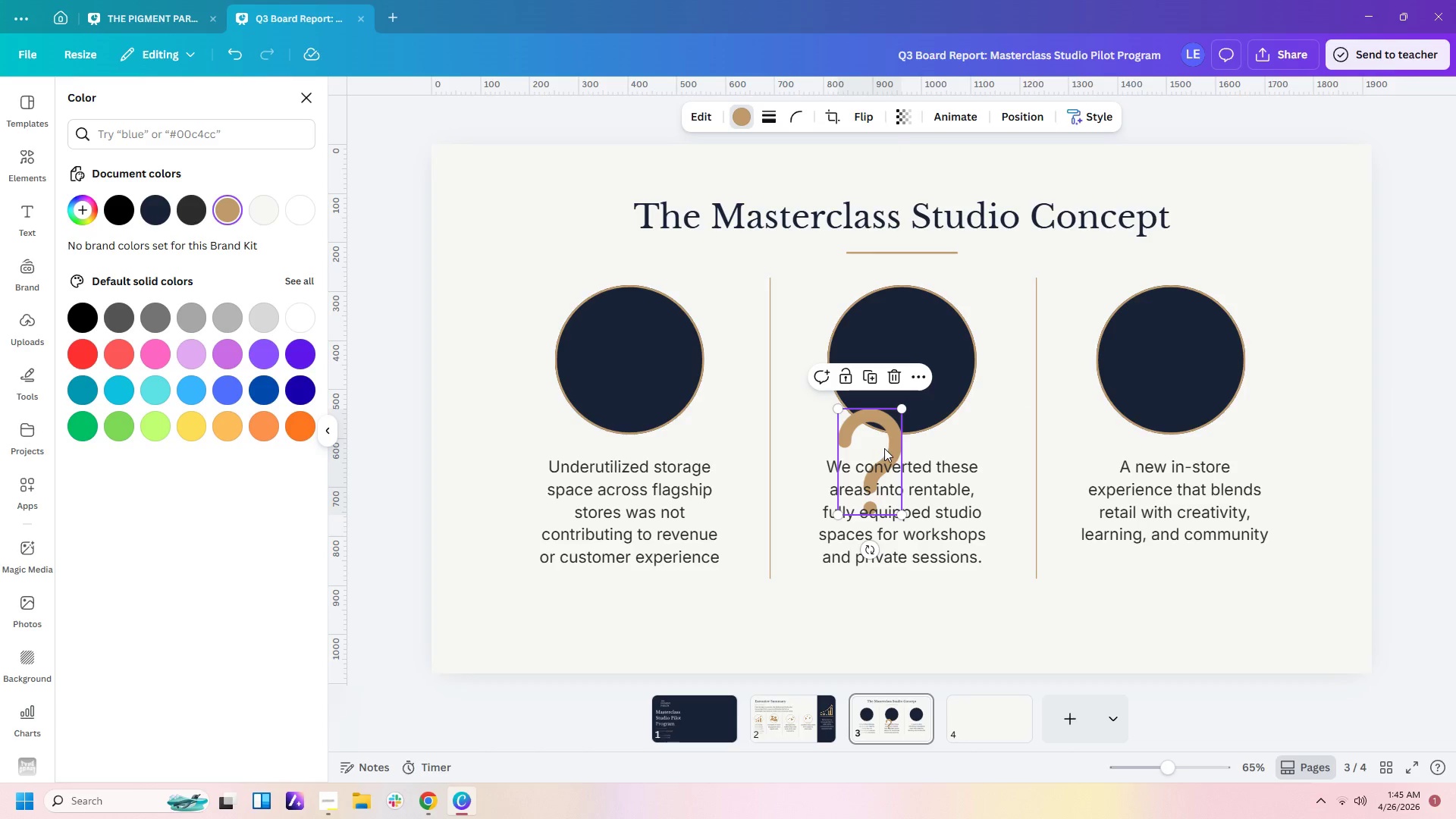 
left_click_drag(start_coordinate=[884, 448], to_coordinate=[645, 349])
 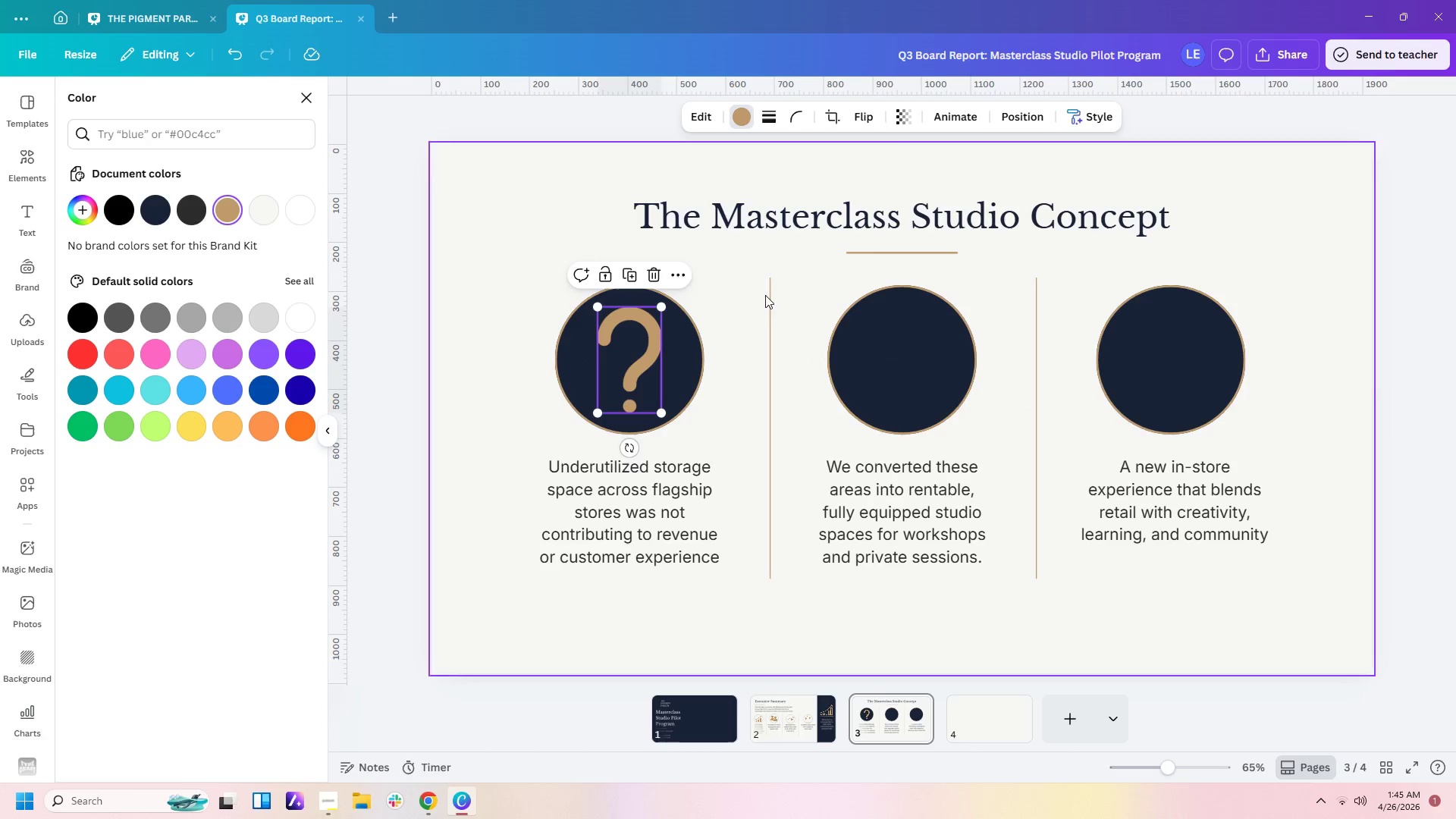 
left_click([766, 293])
 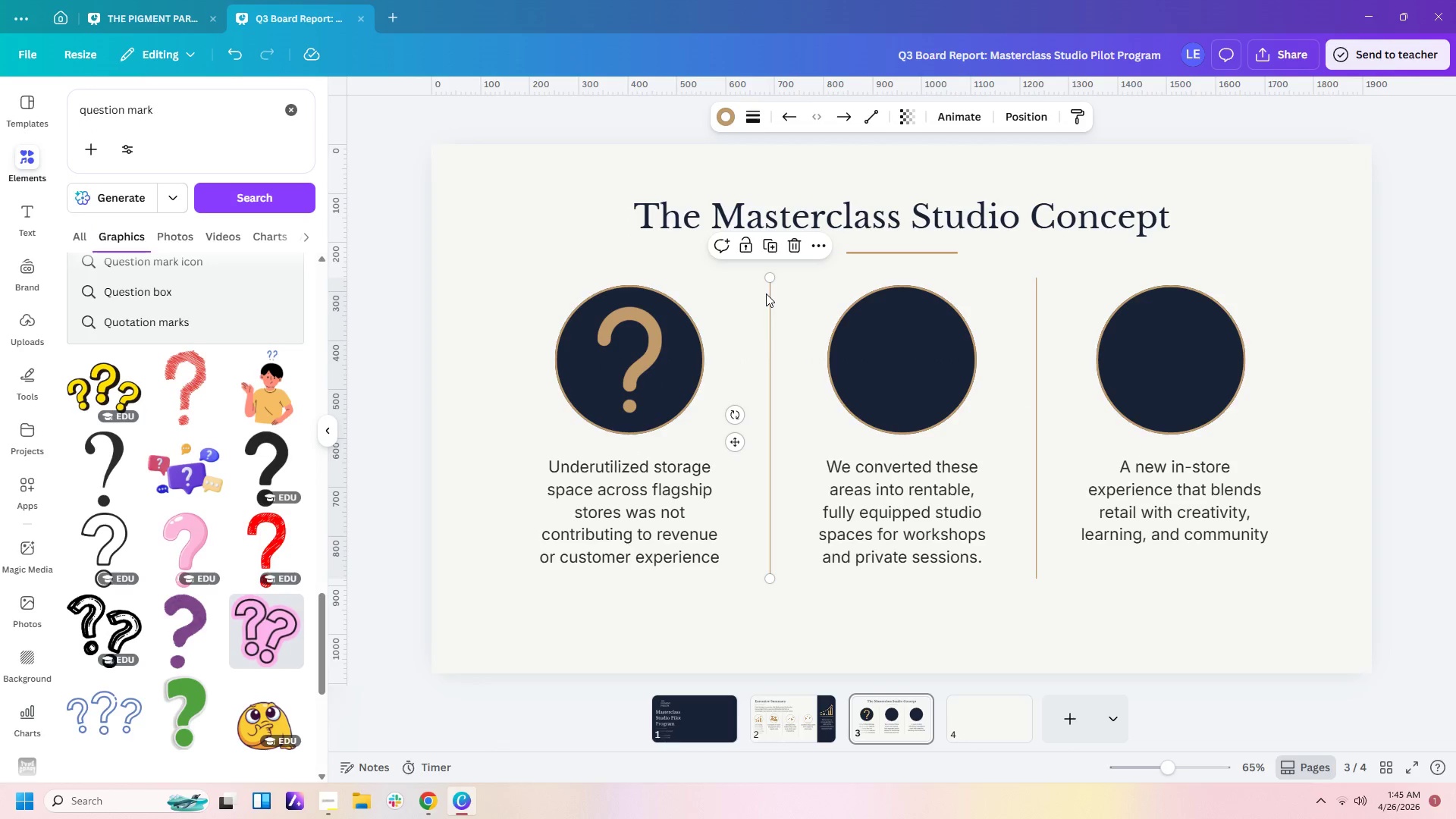 
wait(10.28)
 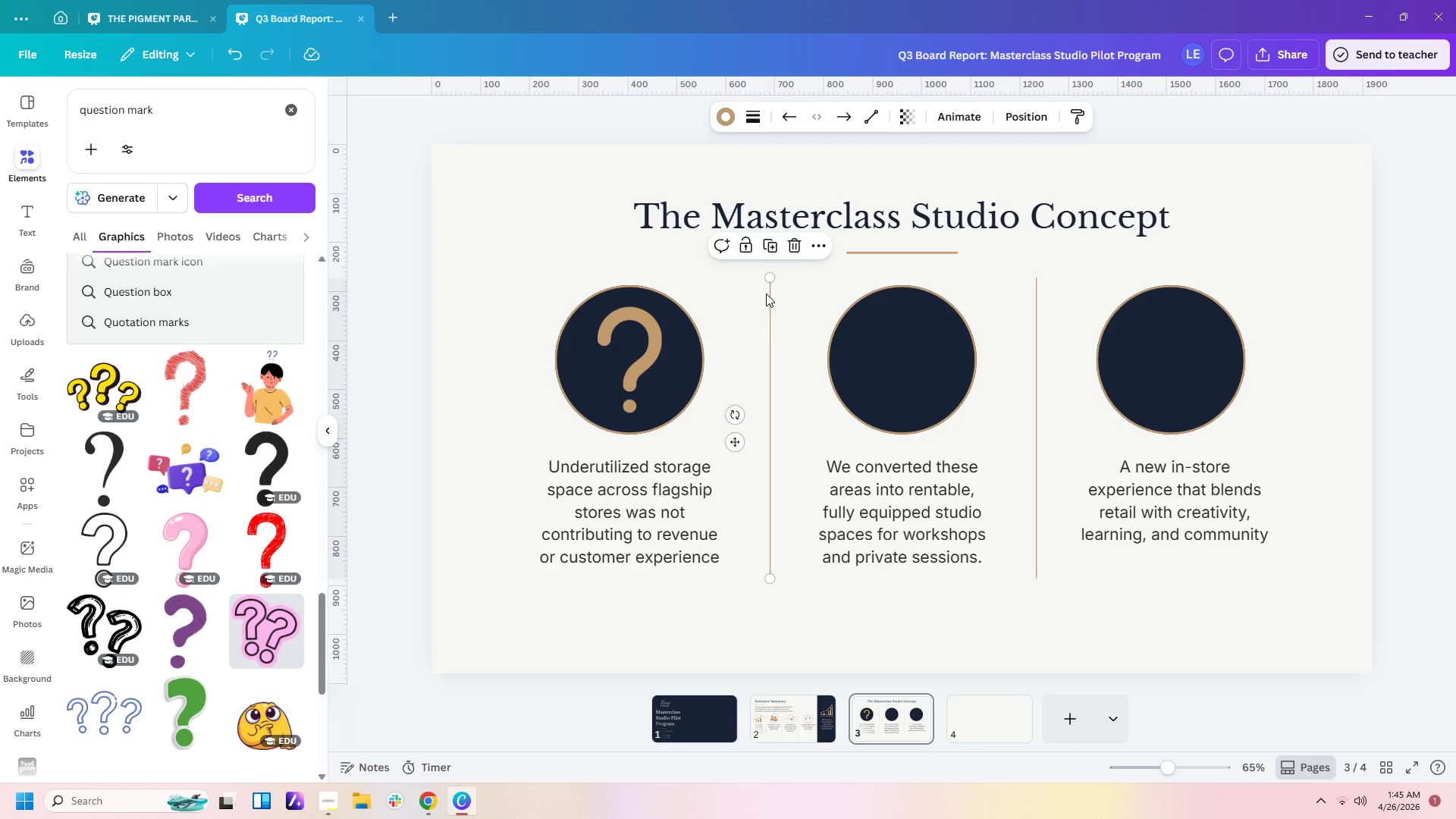 
left_click([682, 400])
 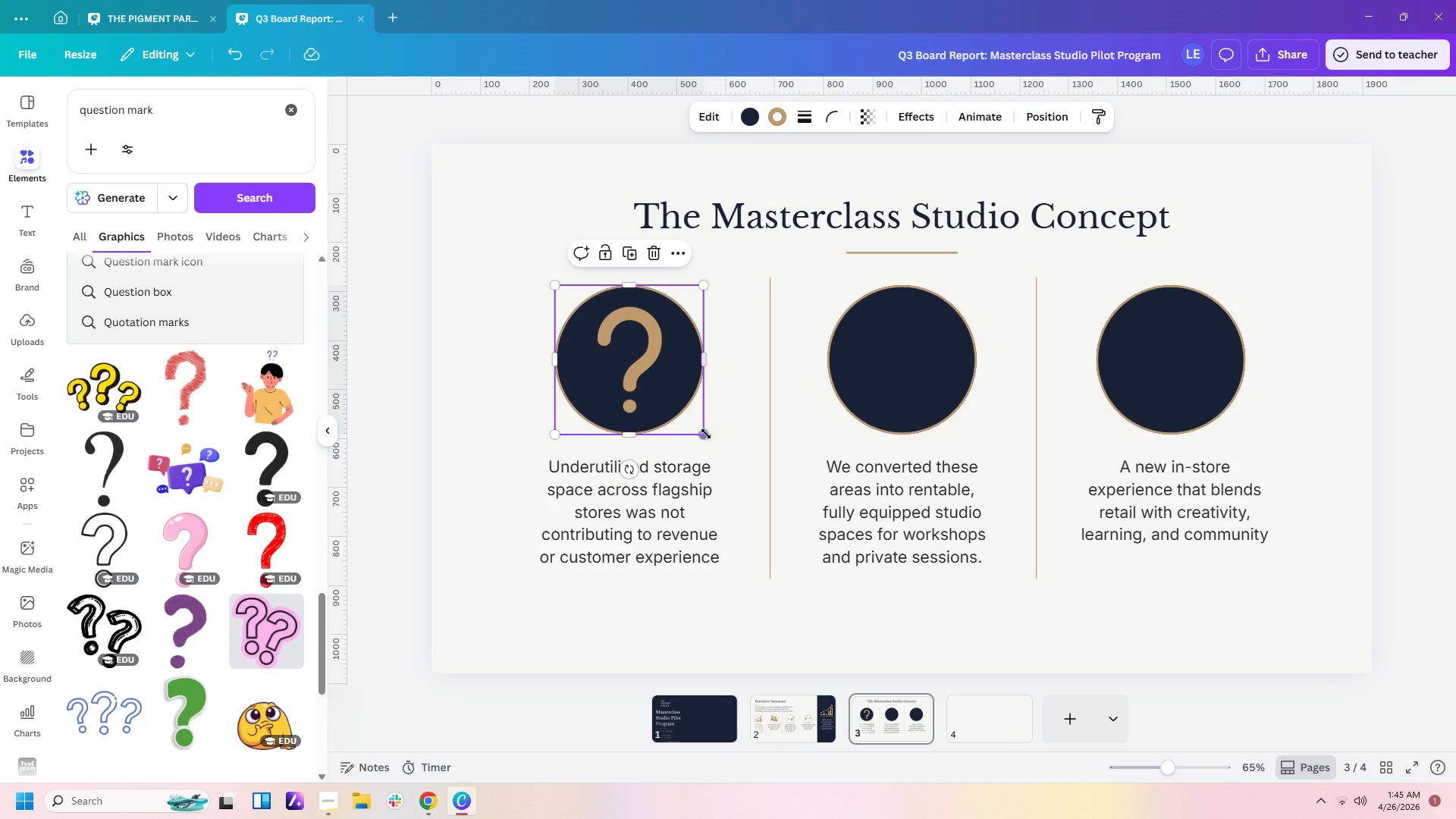 
left_click_drag(start_coordinate=[706, 434], to_coordinate=[678, 406])
 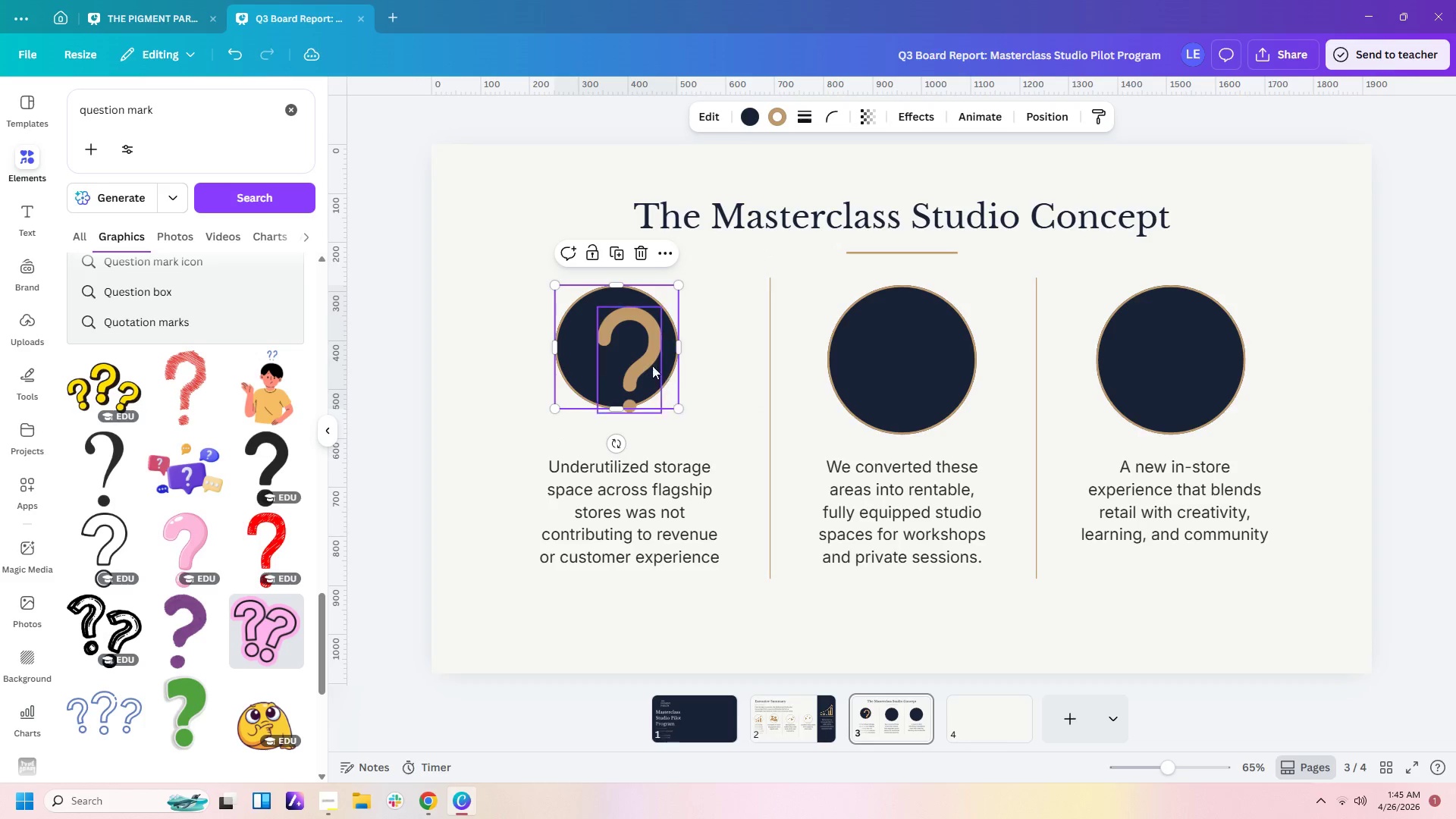 
left_click([639, 364])
 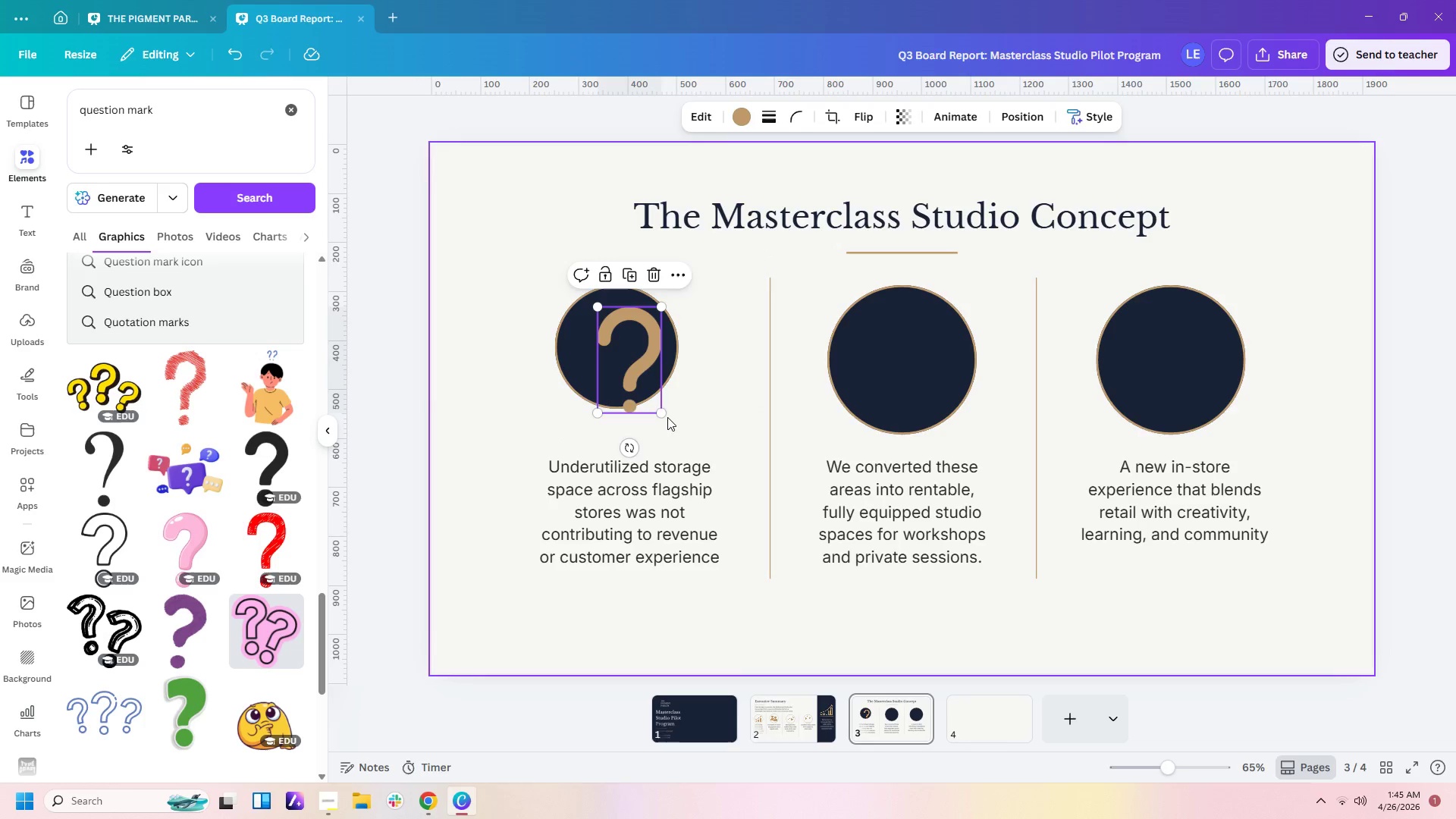 
left_click_drag(start_coordinate=[664, 415], to_coordinate=[639, 387])
 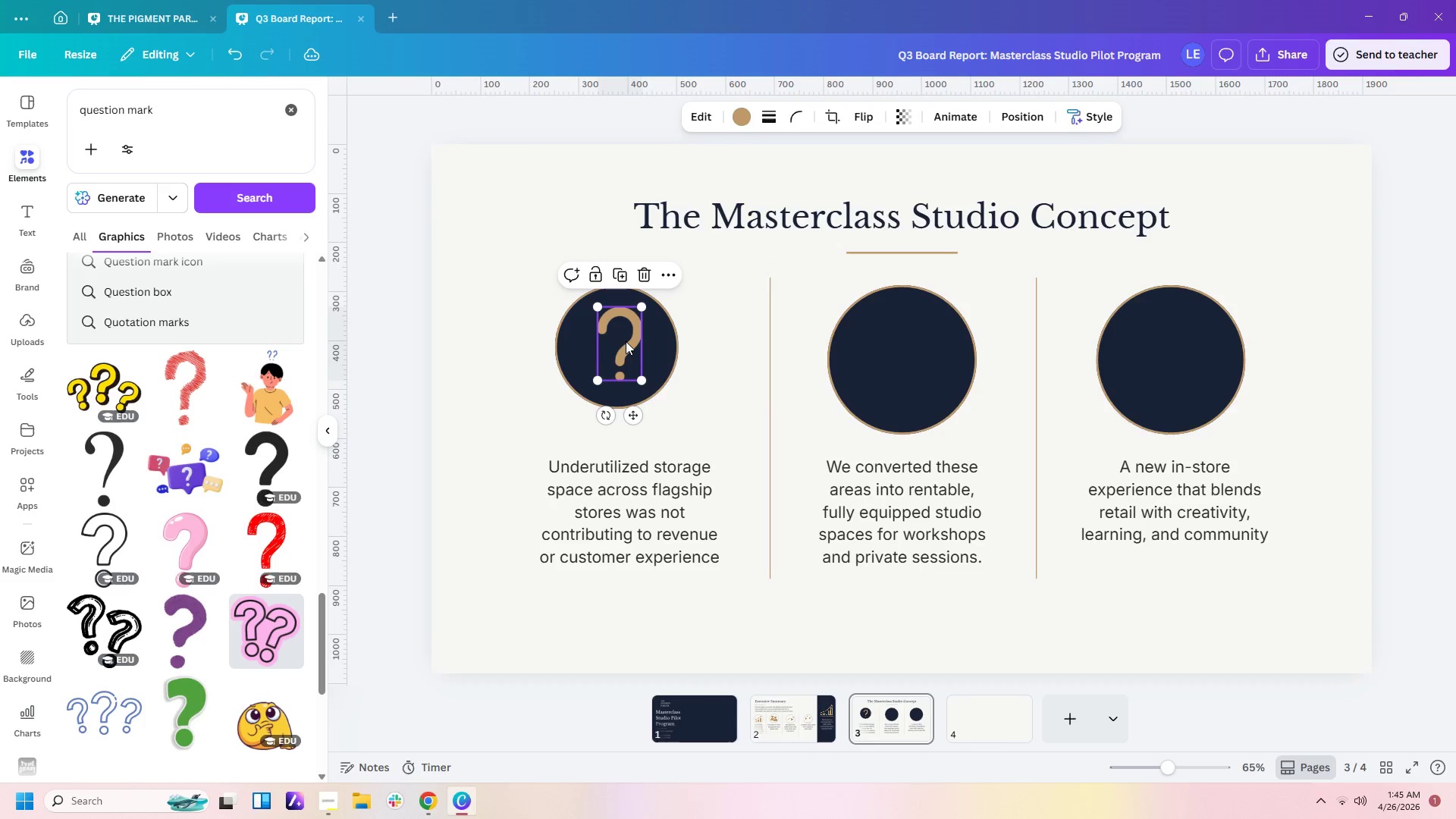 
left_click_drag(start_coordinate=[626, 341], to_coordinate=[615, 341])
 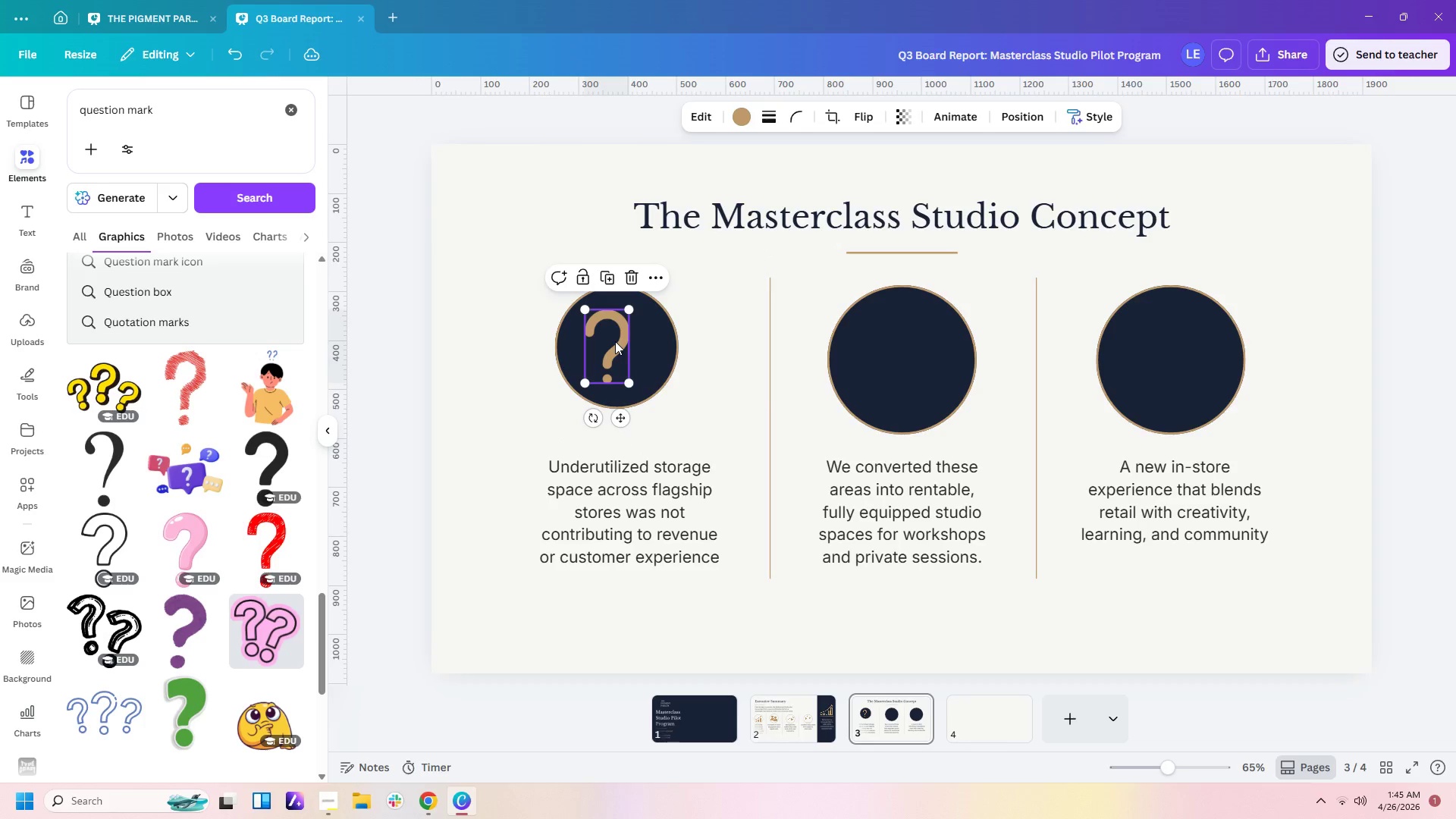 
left_click_drag(start_coordinate=[615, 341], to_coordinate=[627, 337])
 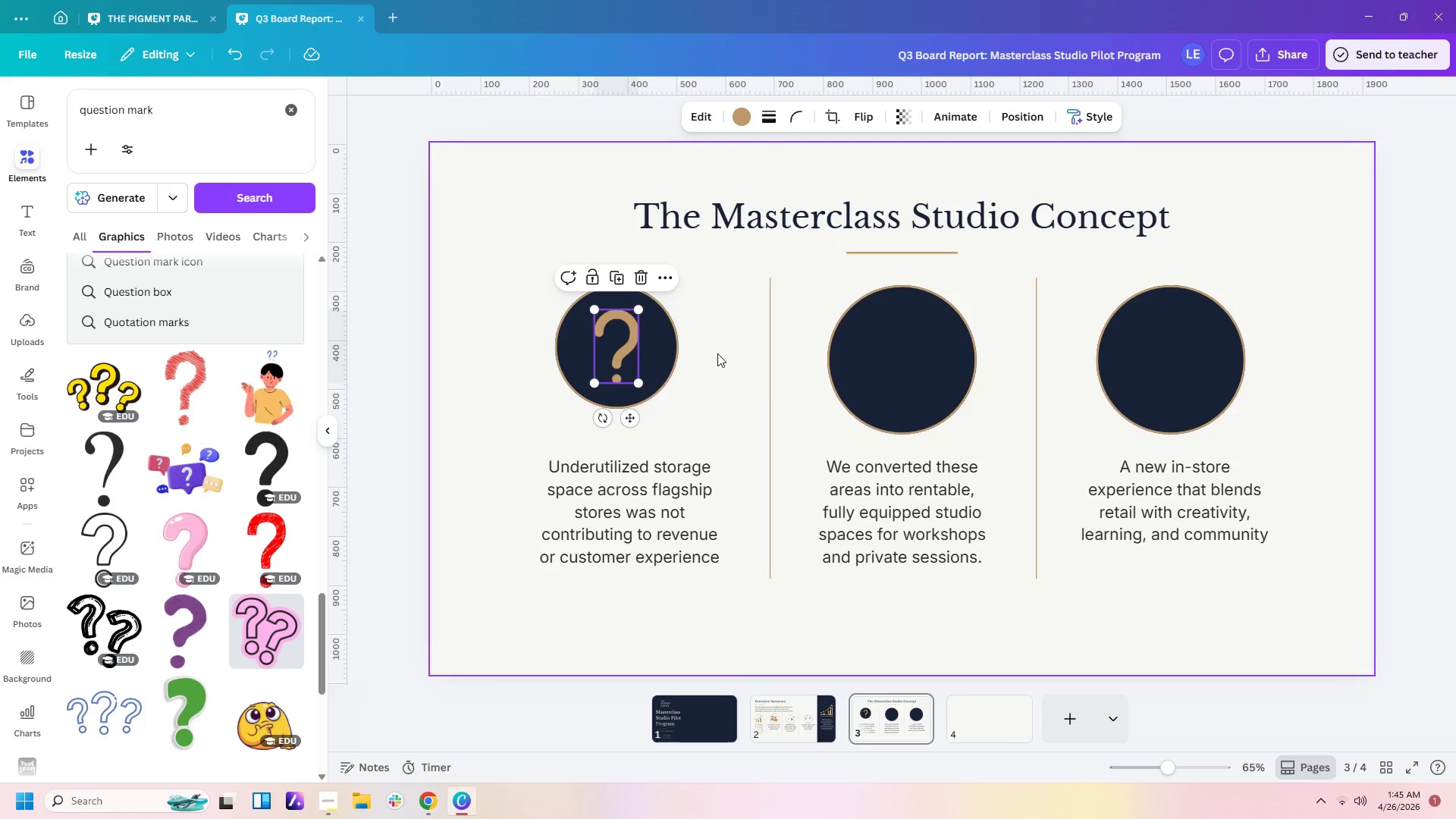 
left_click([717, 353])
 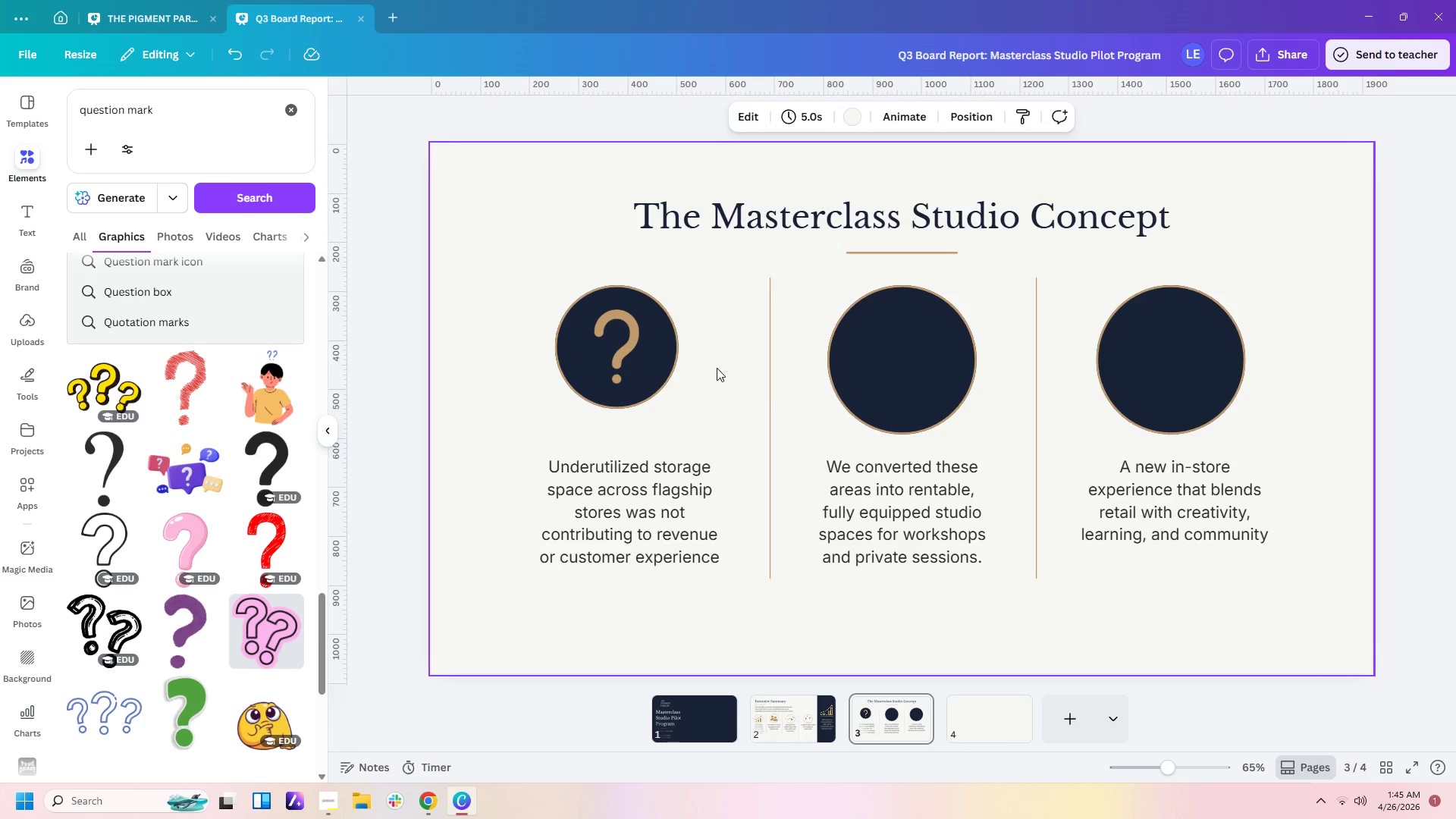 
left_click_drag(start_coordinate=[717, 370], to_coordinate=[623, 354])
 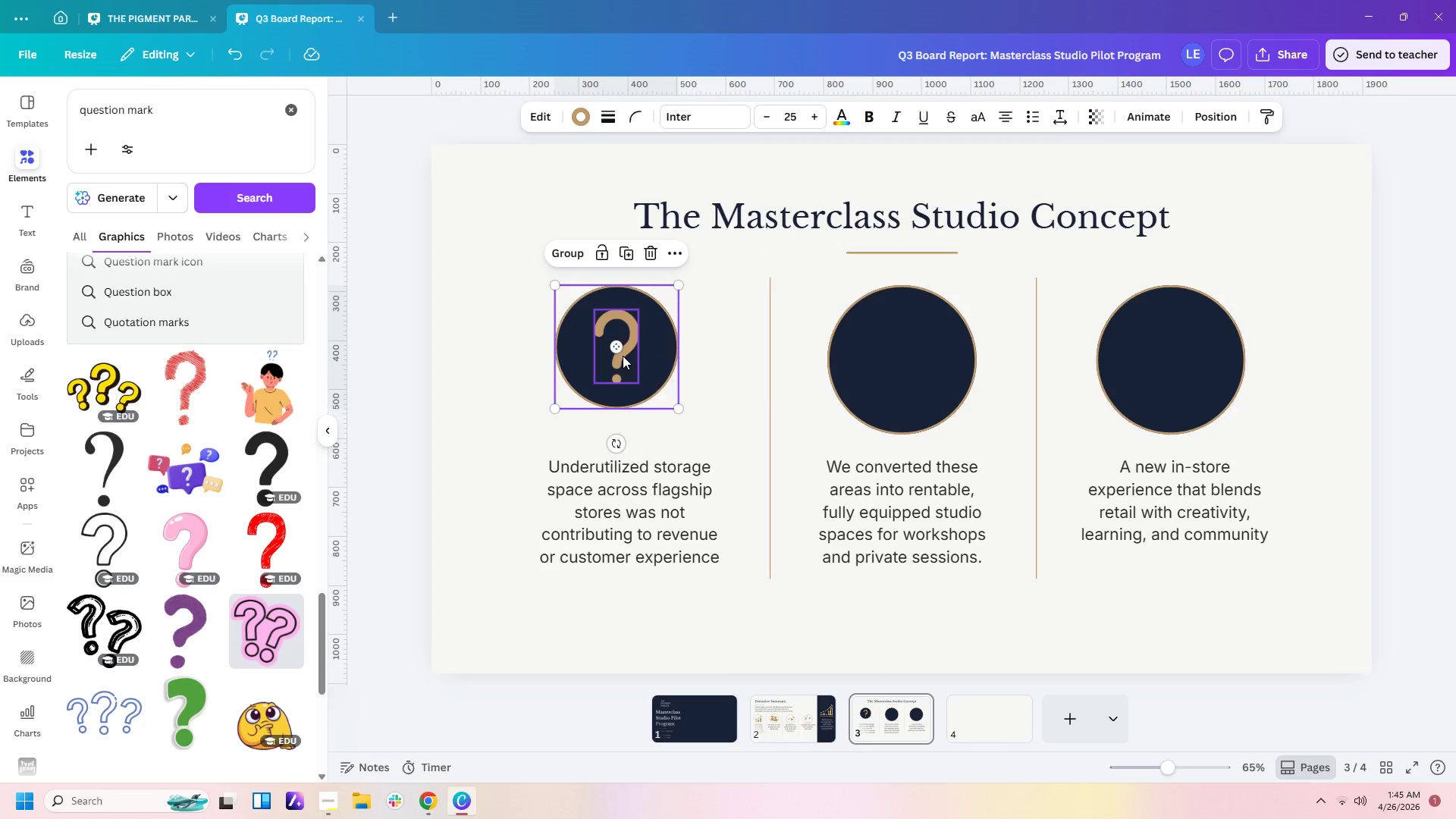 
left_click_drag(start_coordinate=[623, 356], to_coordinate=[632, 364])
 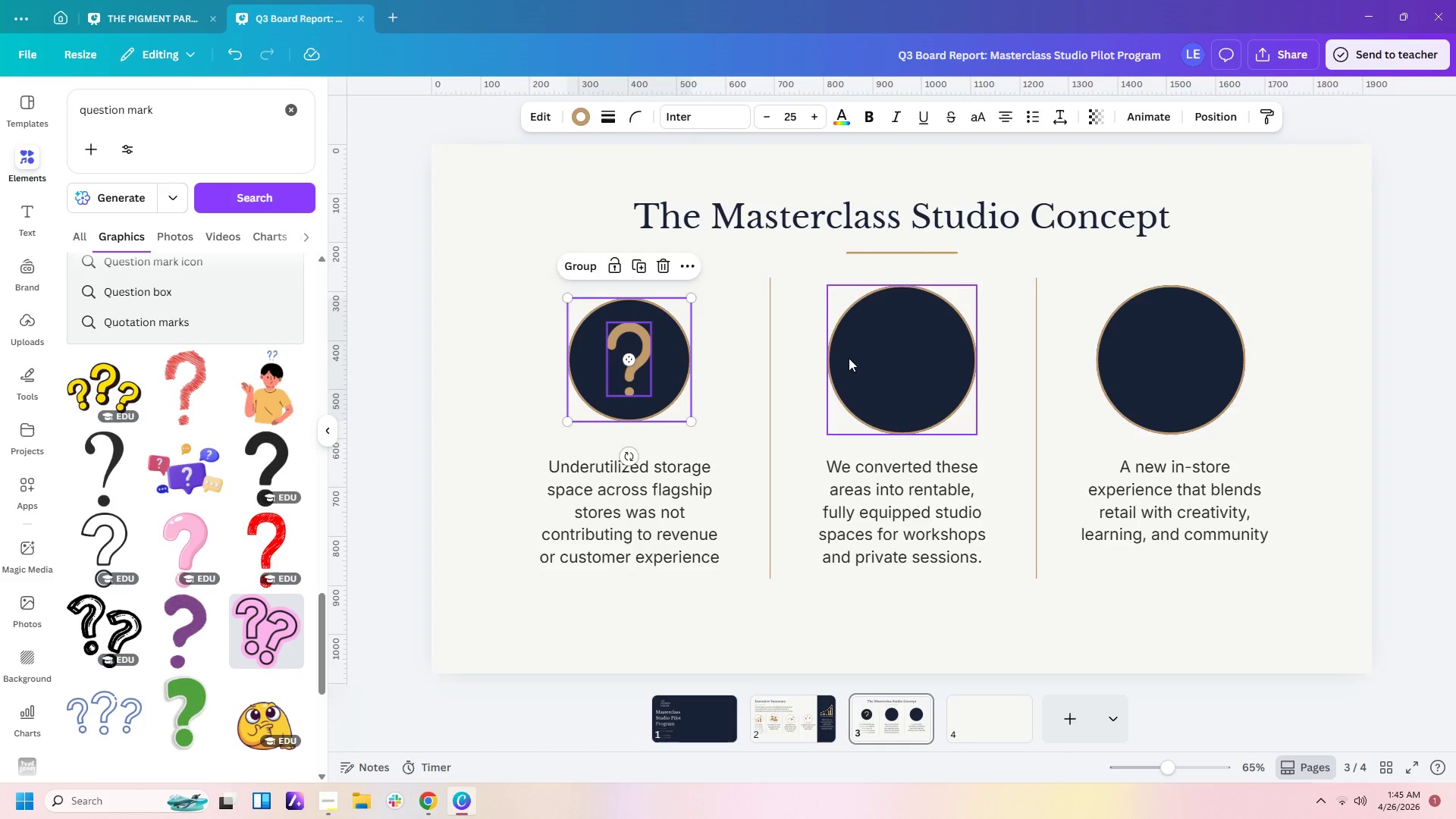 
left_click([869, 358])
 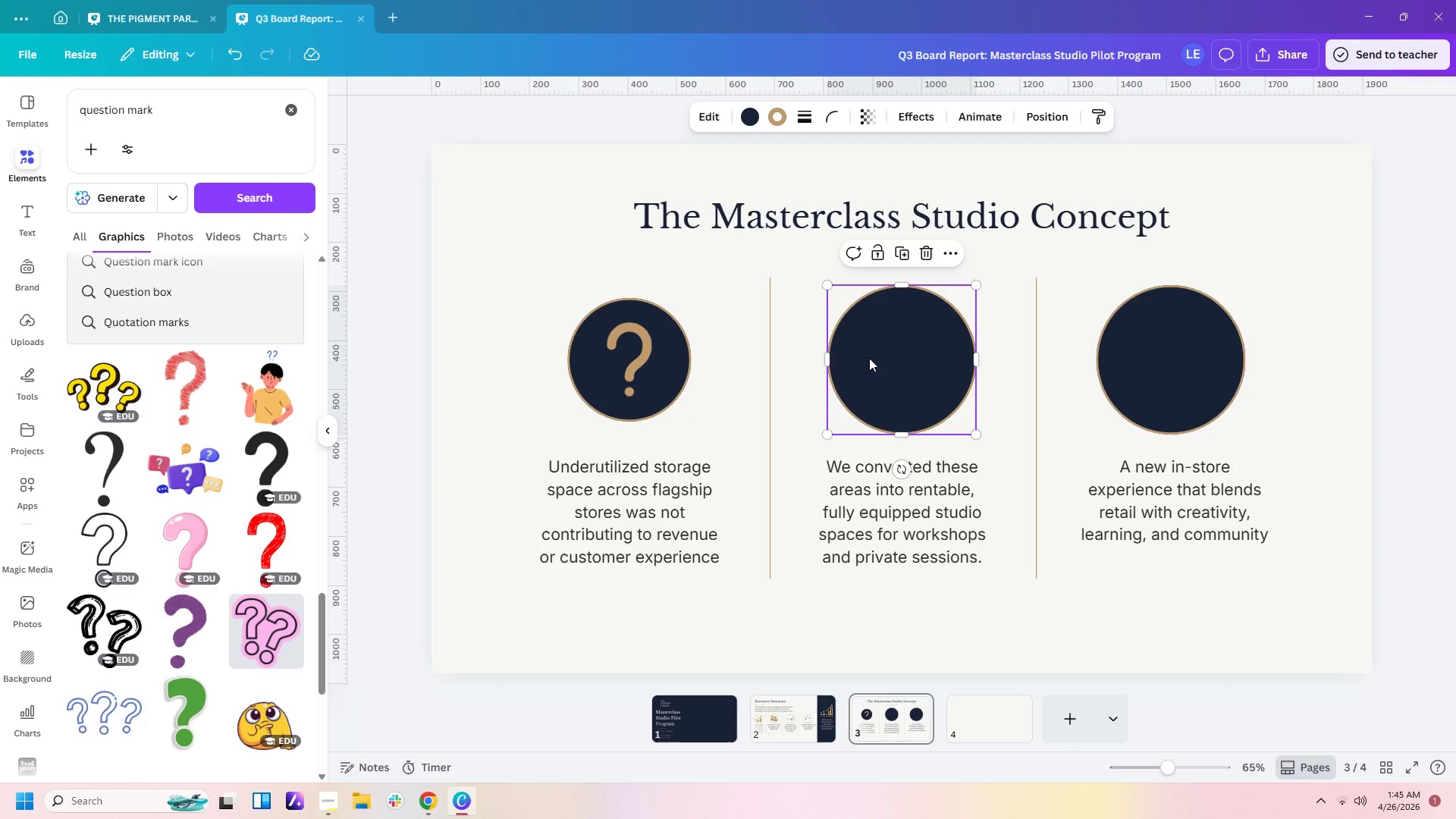 
key(Delete)
 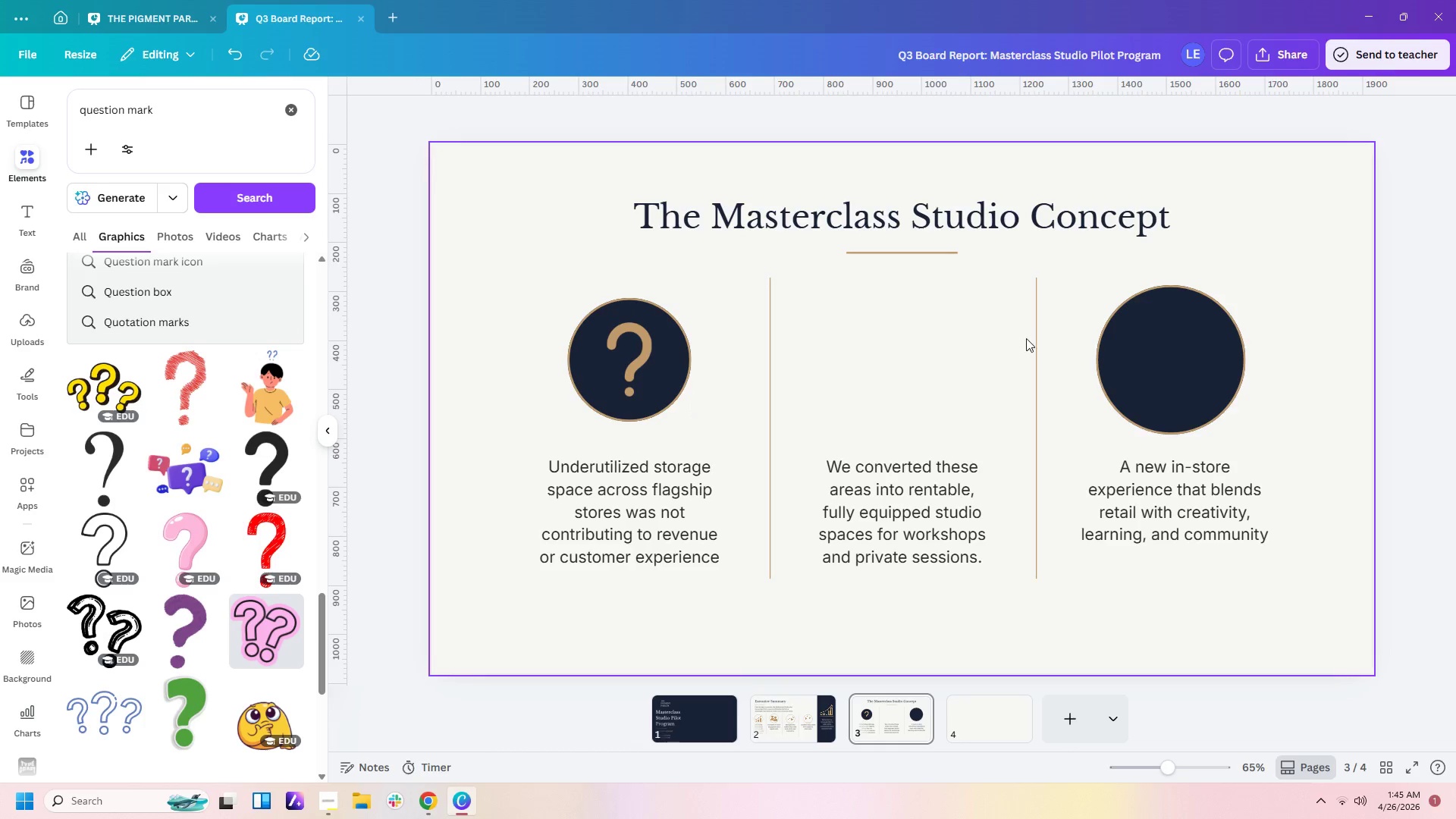 
left_click_drag(start_coordinate=[1103, 360], to_coordinate=[1106, 361])
 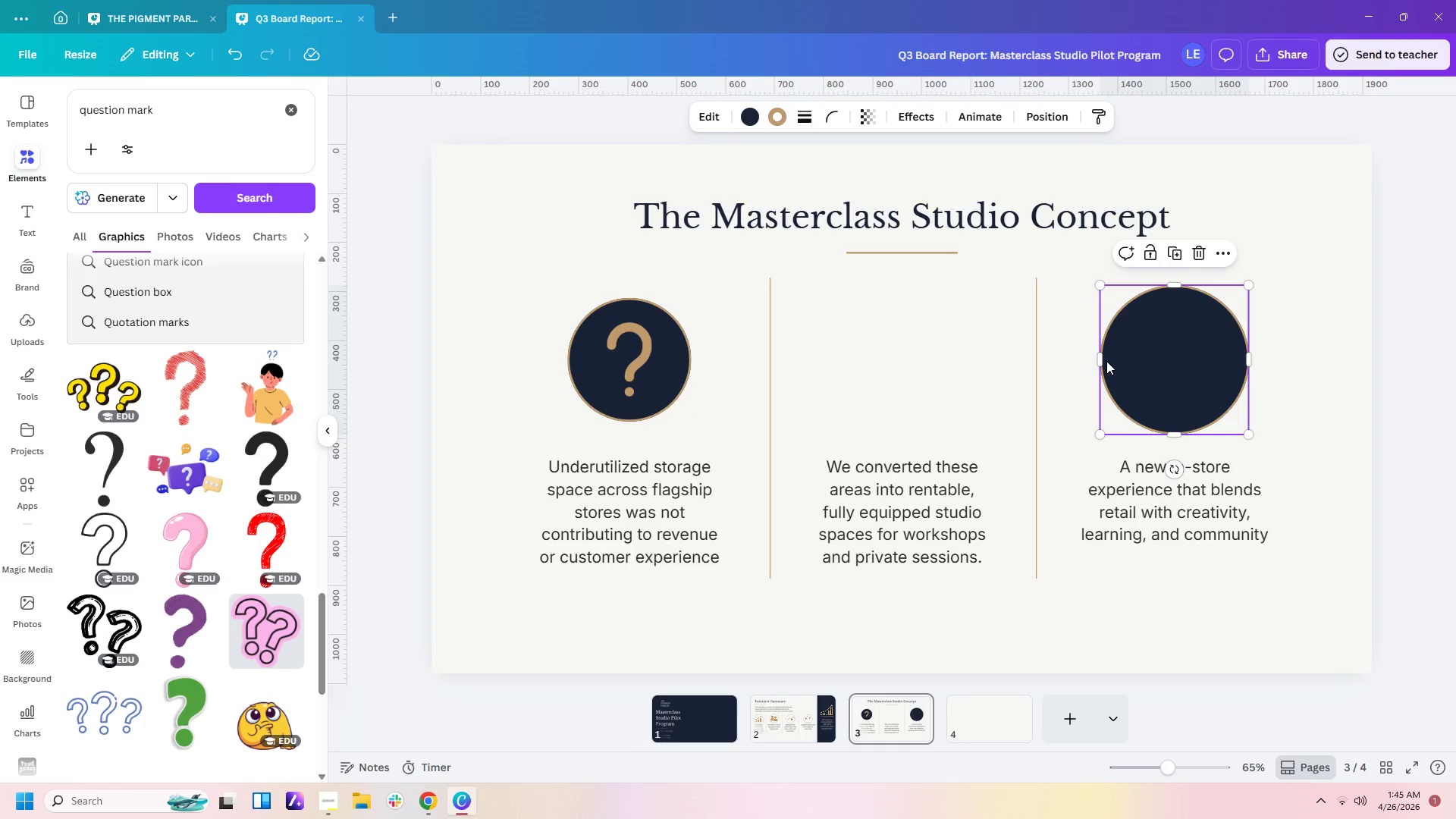 
key(Delete)
 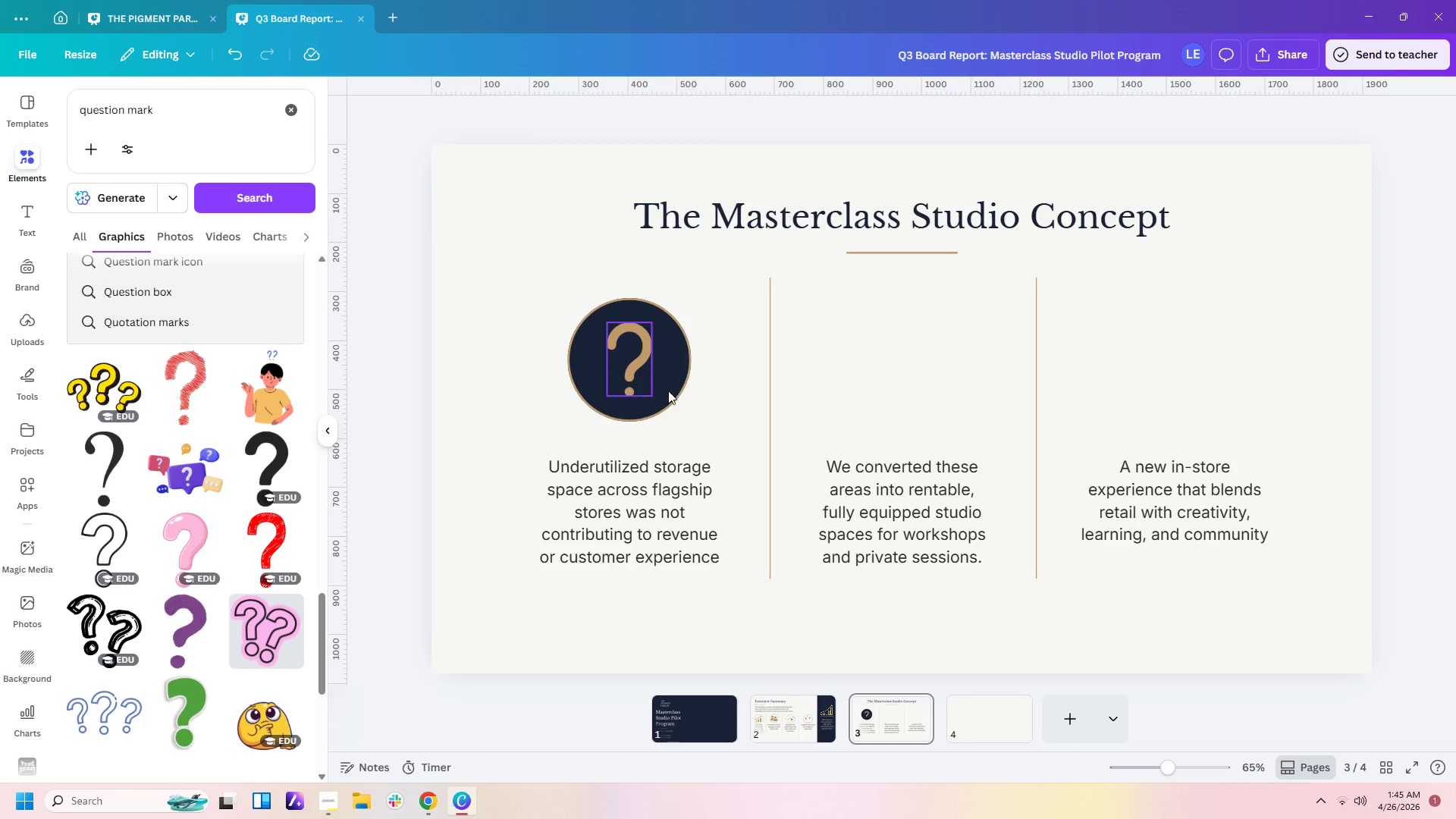 
left_click([674, 366])
 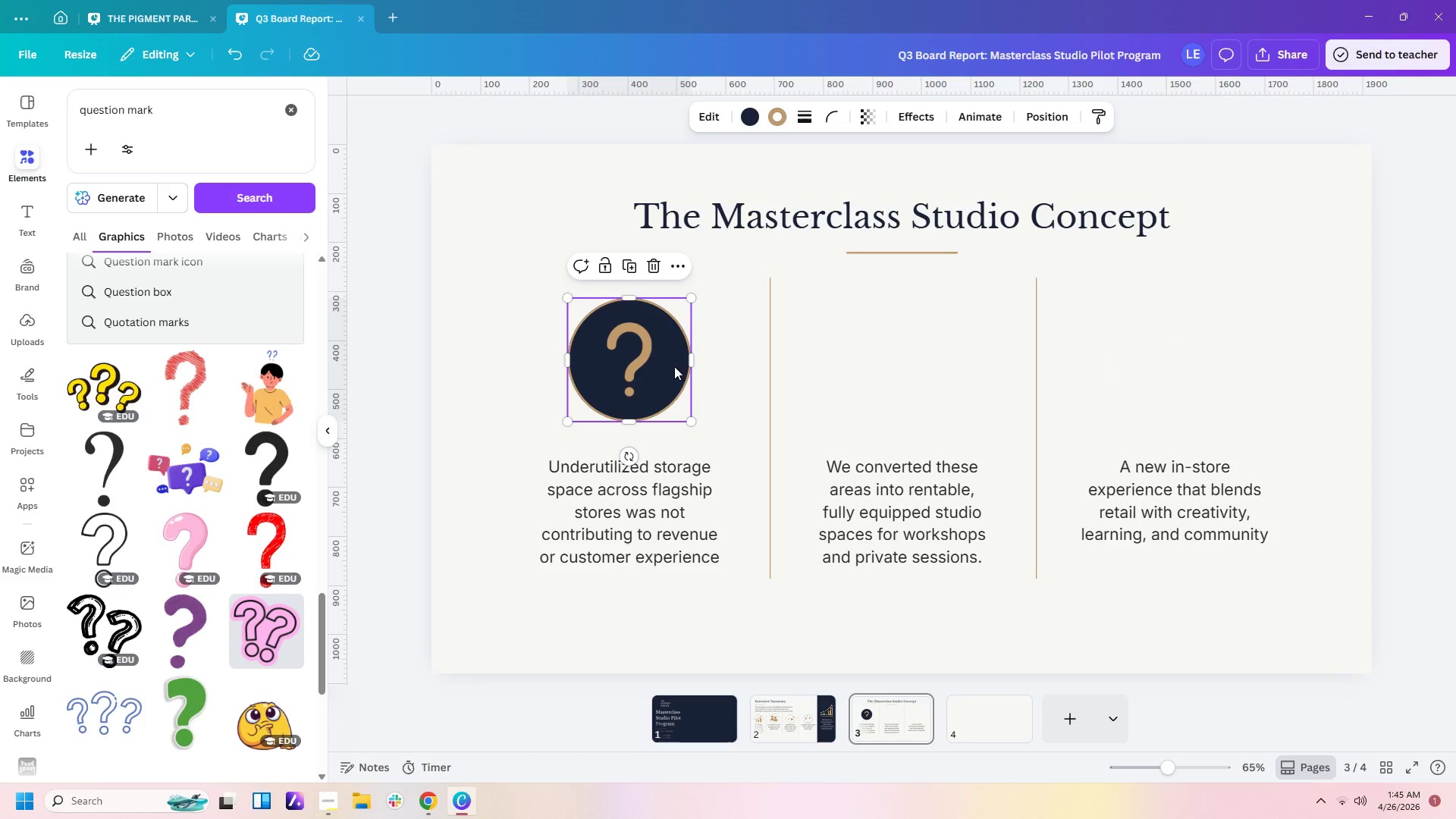 
key(Control+C)
 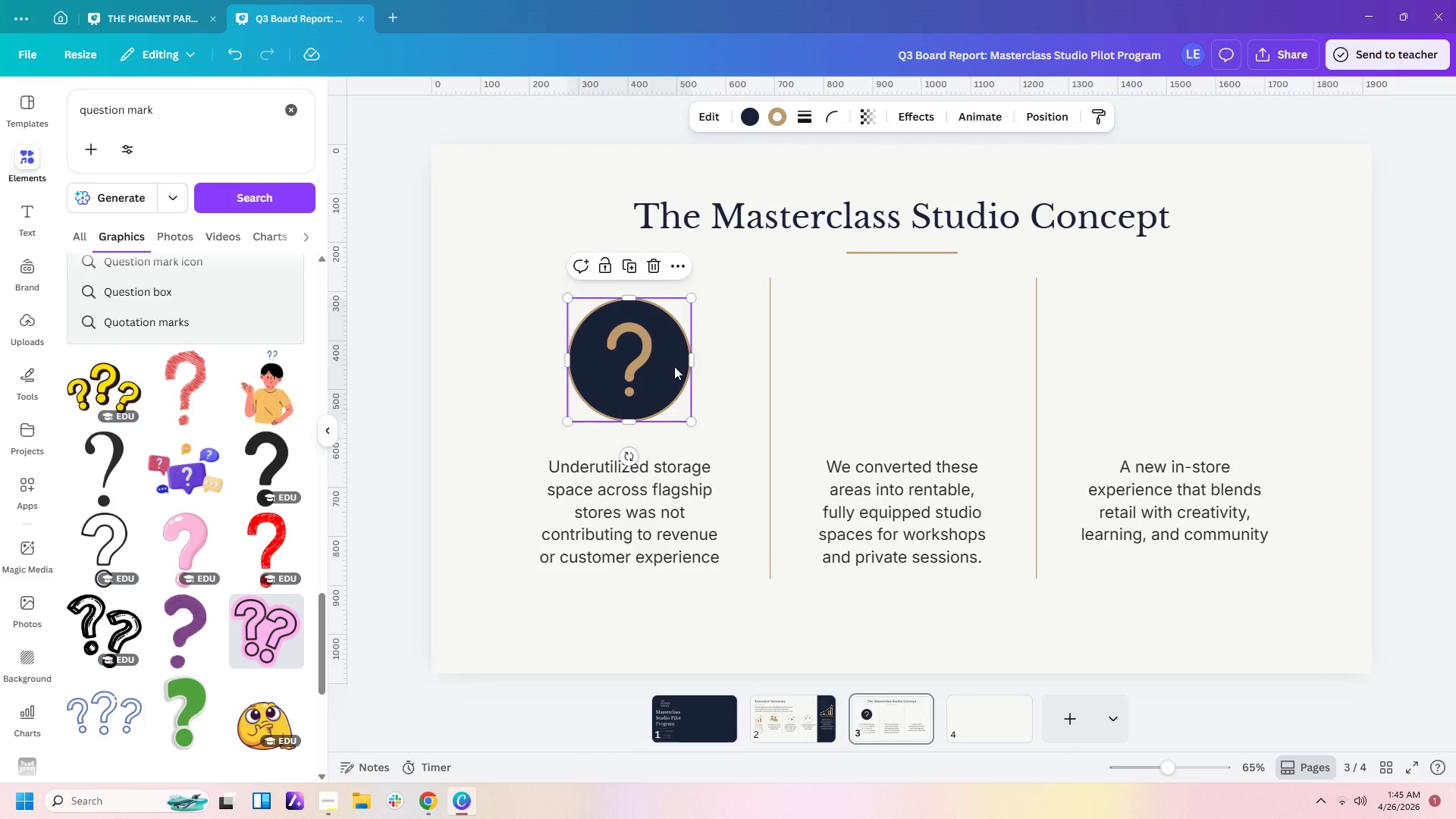 
key(Control+V)
 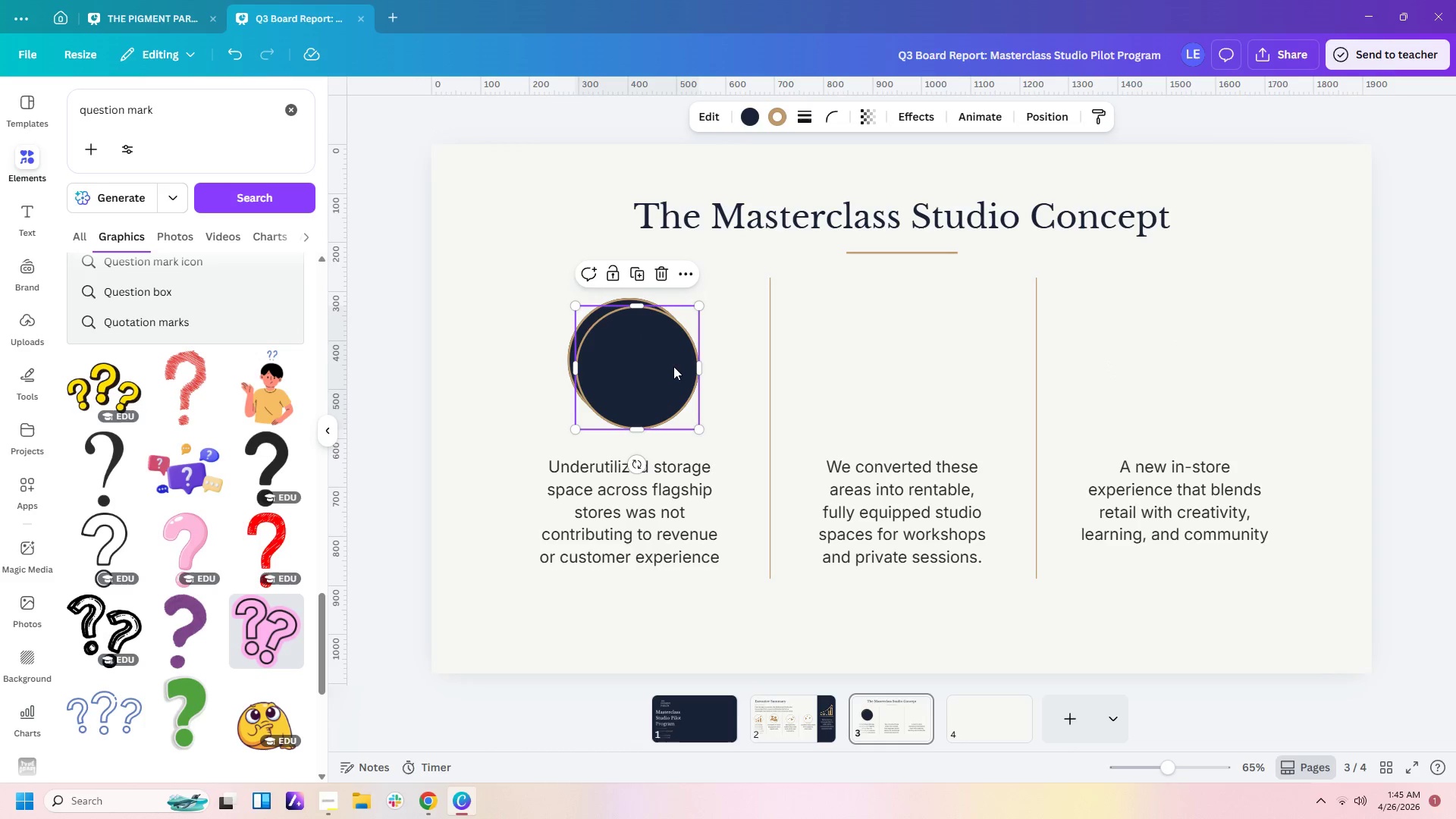 
left_click_drag(start_coordinate=[669, 369], to_coordinate=[930, 366])
 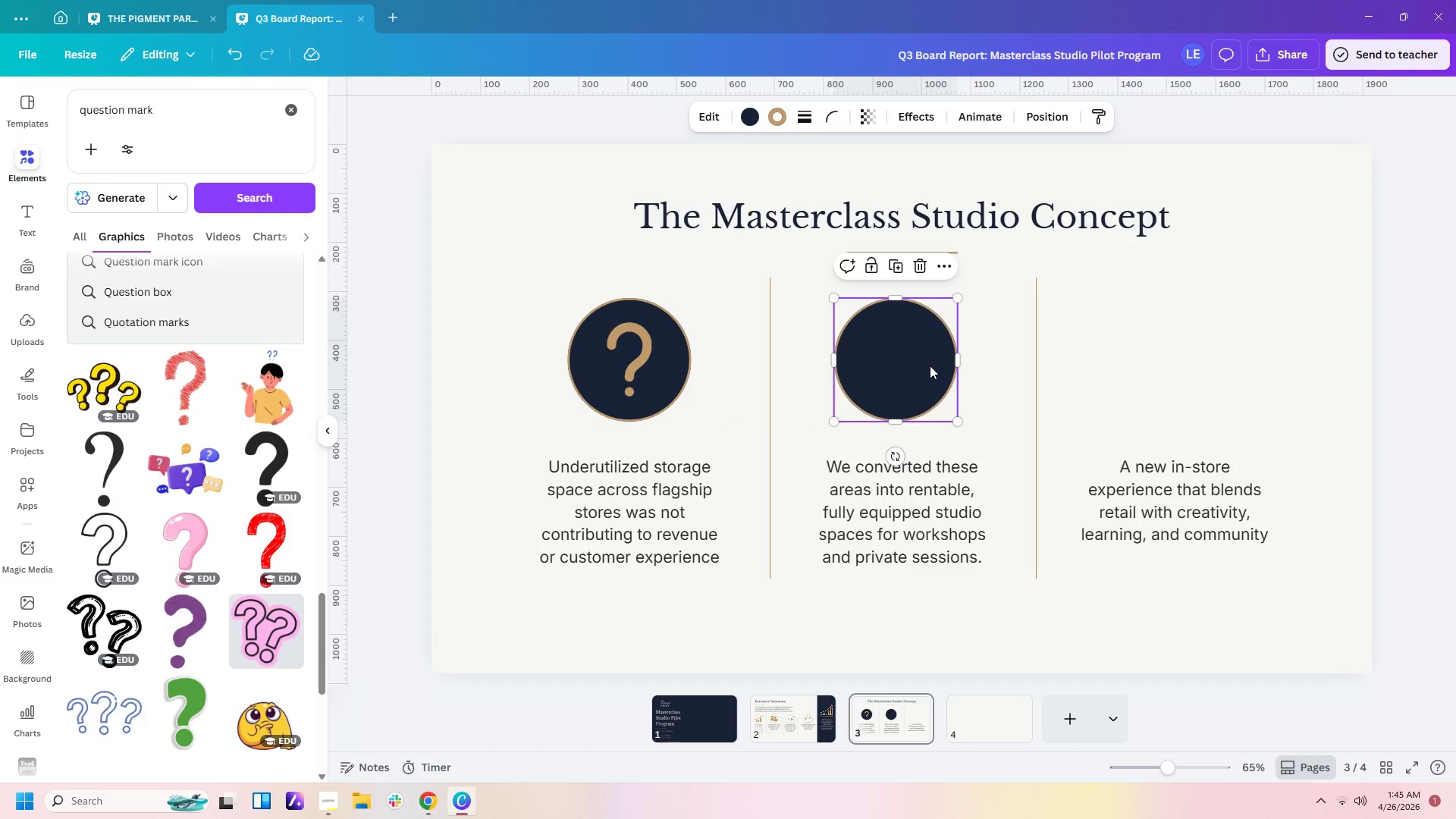 
key(Control+C)
 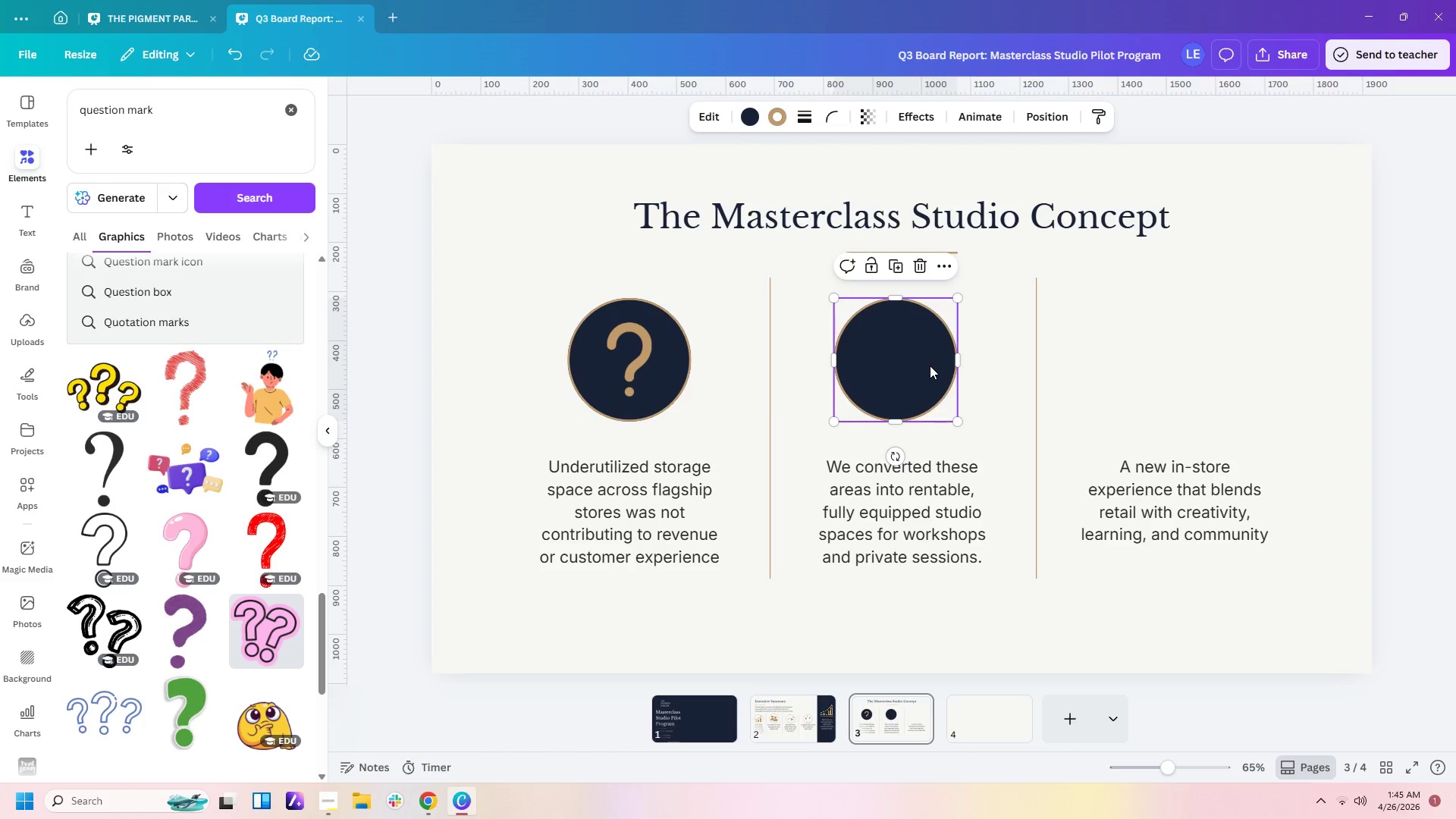 
key(Control+V)
 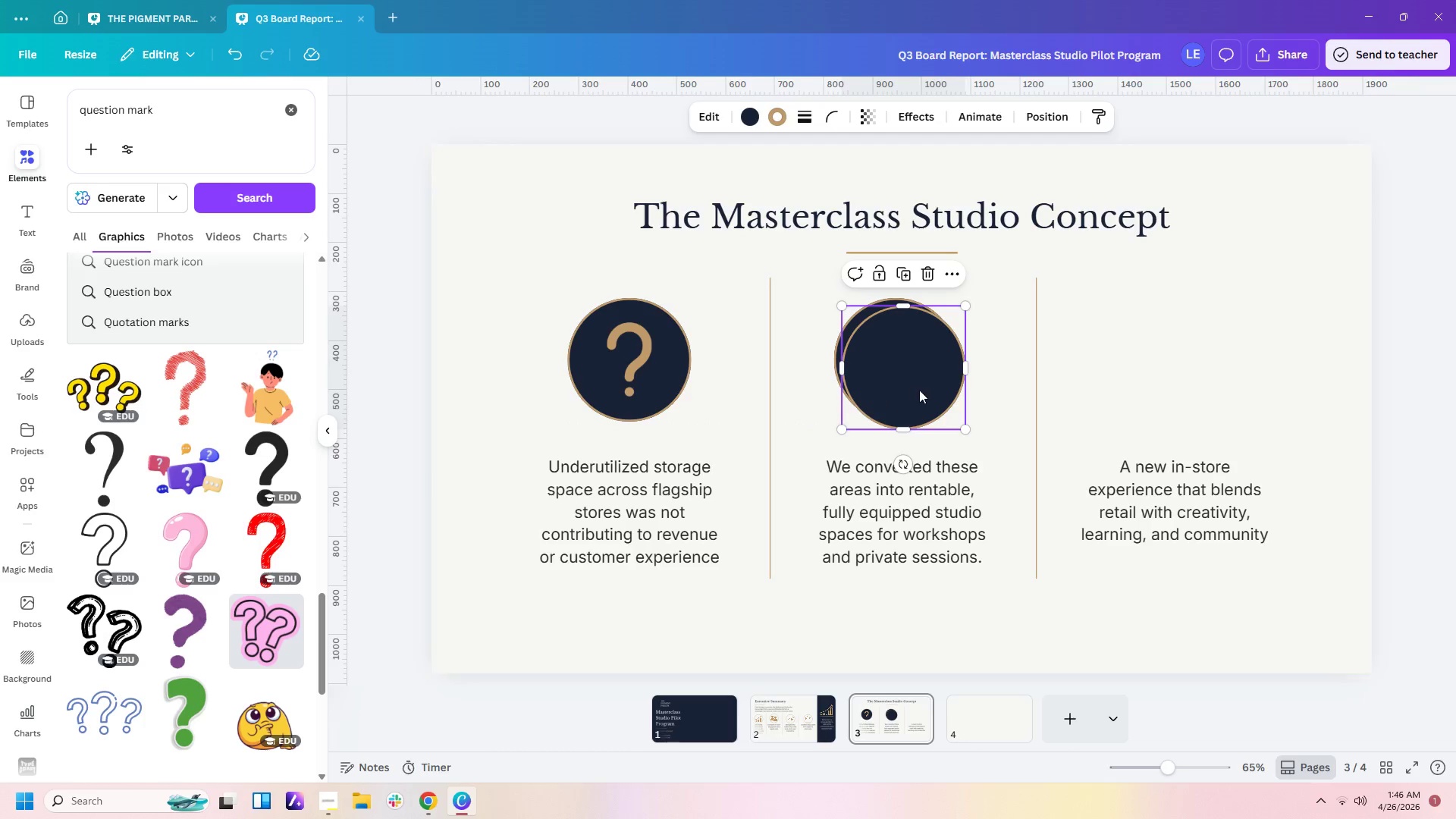 
left_click_drag(start_coordinate=[921, 383], to_coordinate=[1193, 375])
 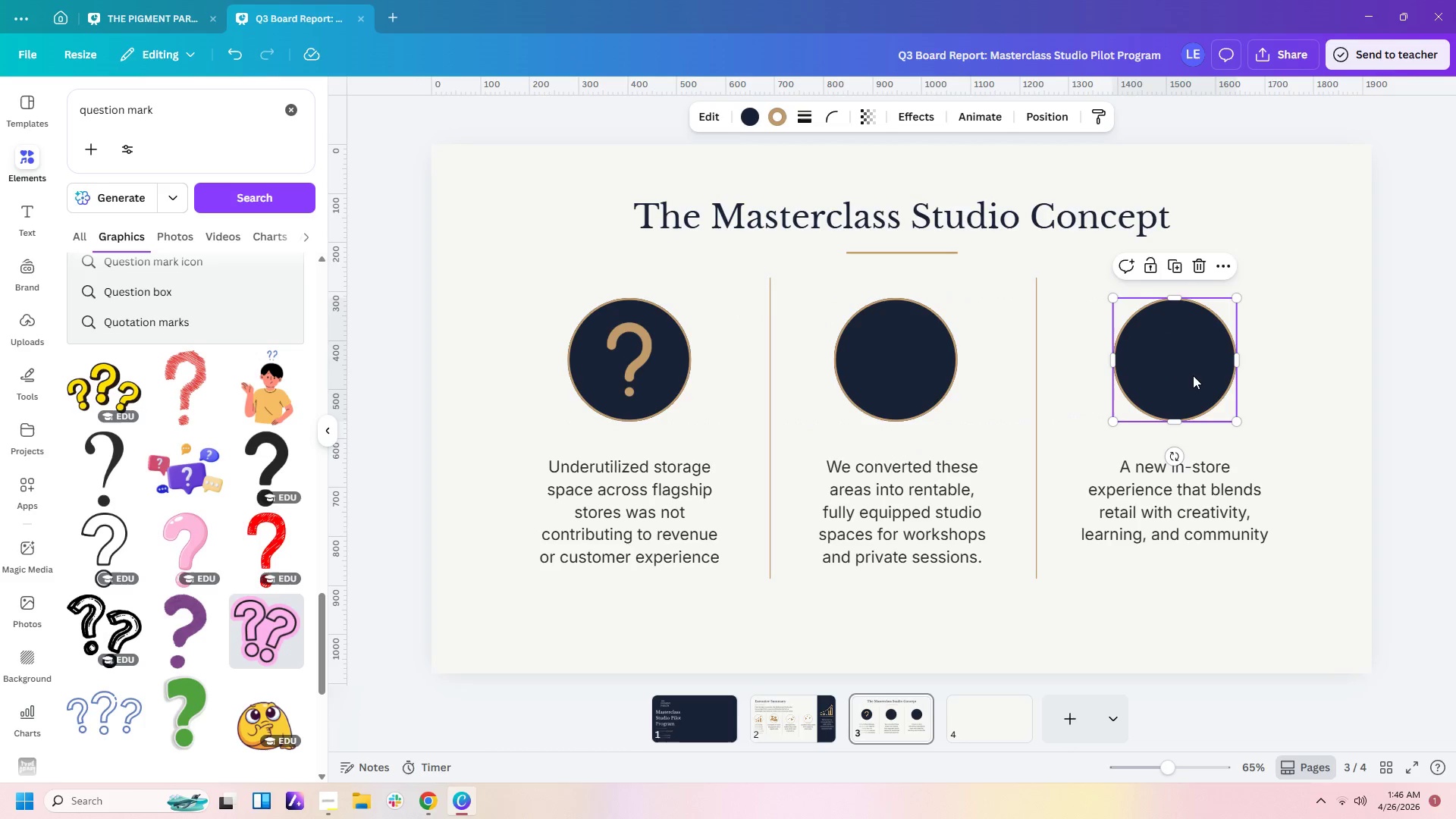 
left_click_drag(start_coordinate=[1193, 375], to_coordinate=[1200, 375])
 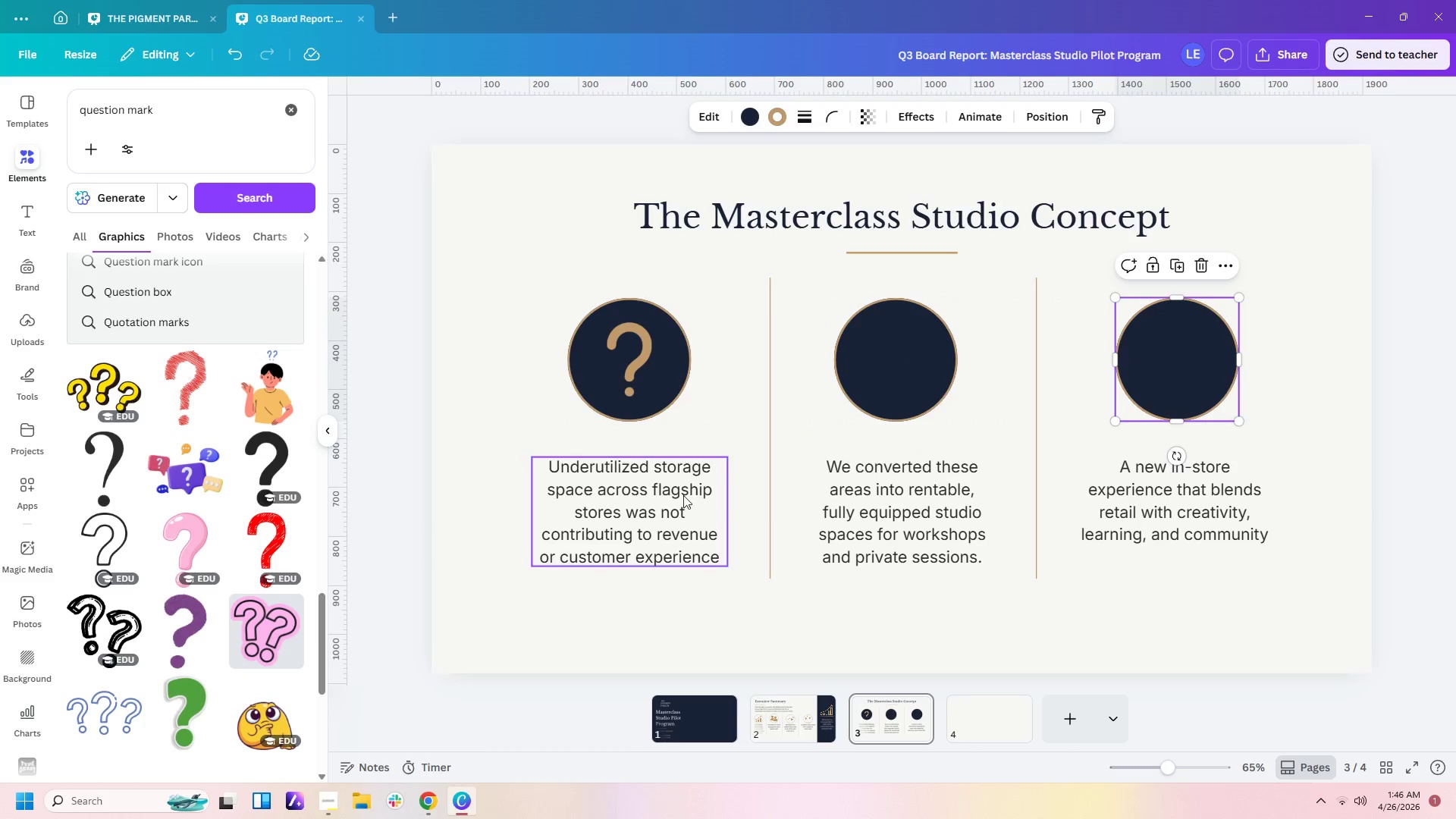 
left_click([400, 426])
 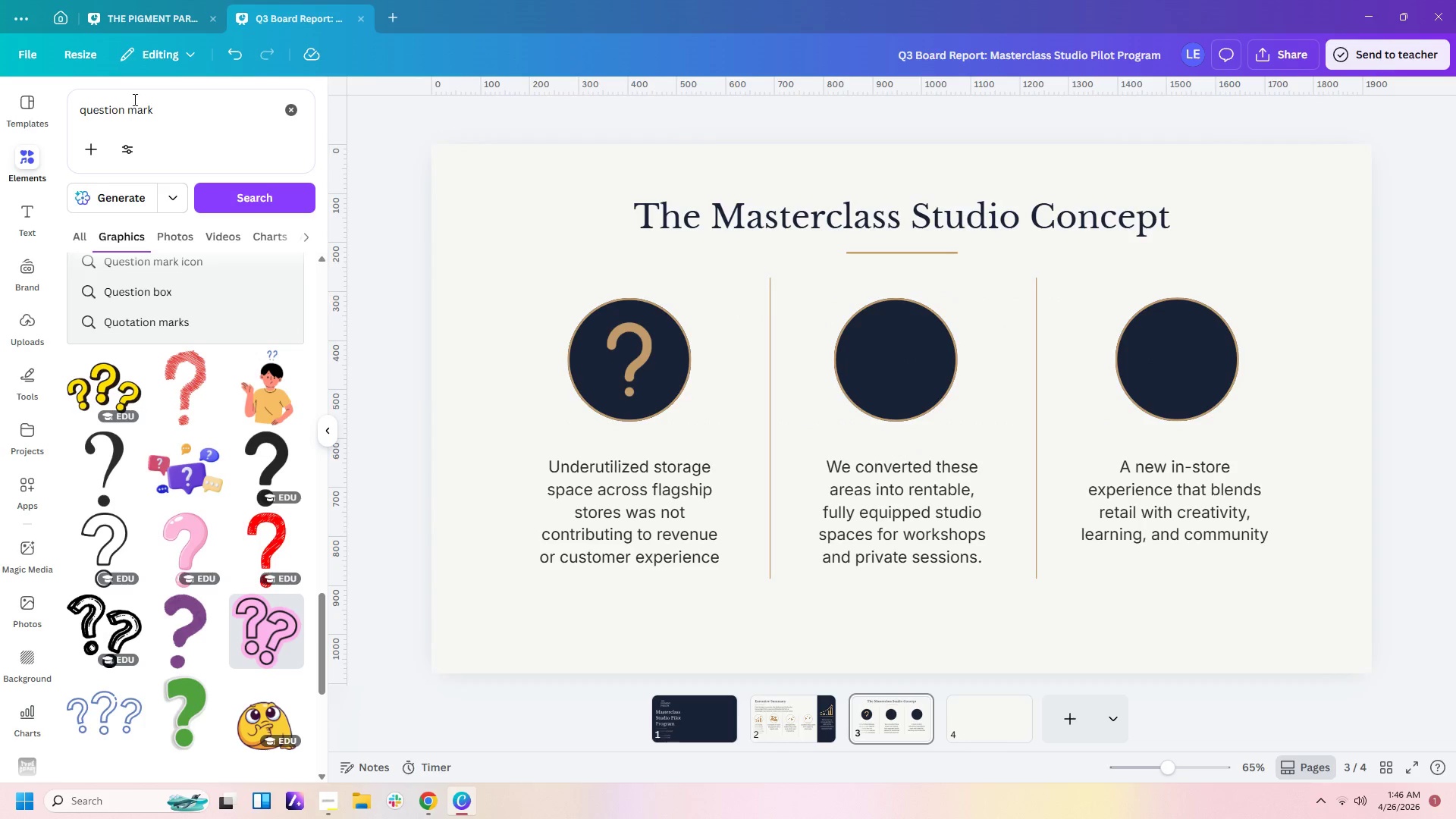 
left_click_drag(start_coordinate=[186, 100], to_coordinate=[0, 102])
 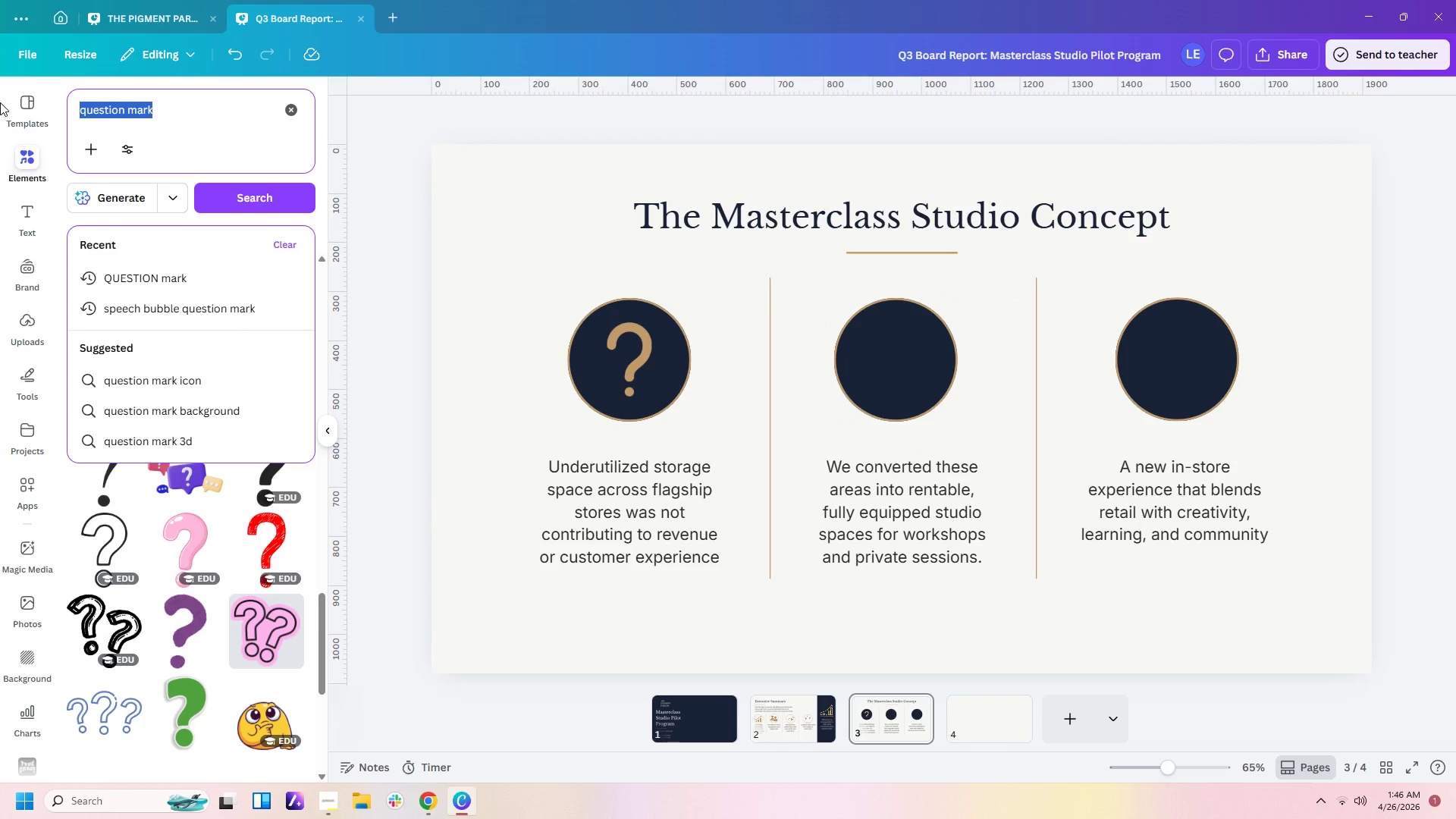 
type(bulb)
 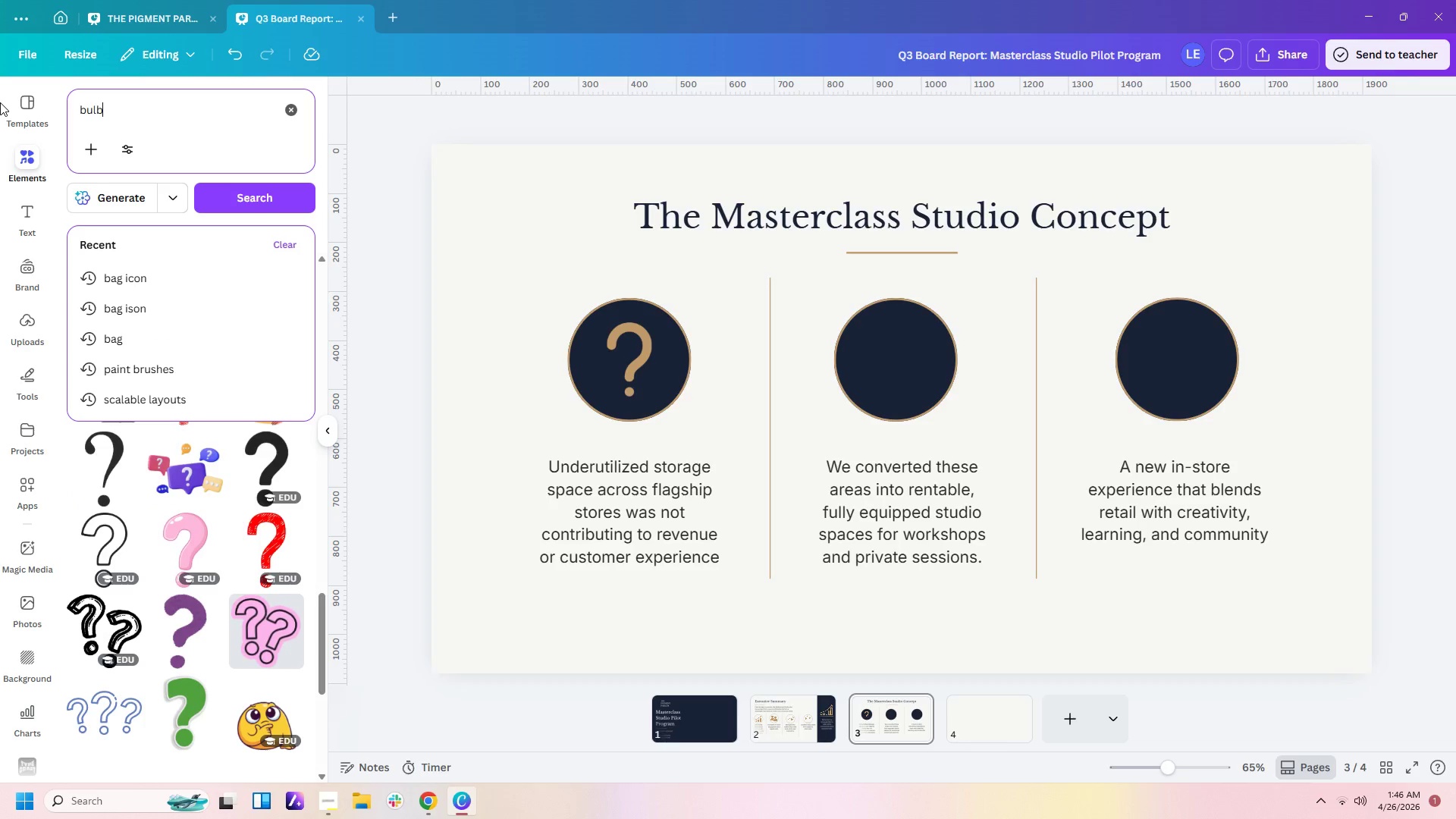 
key(Enter)
 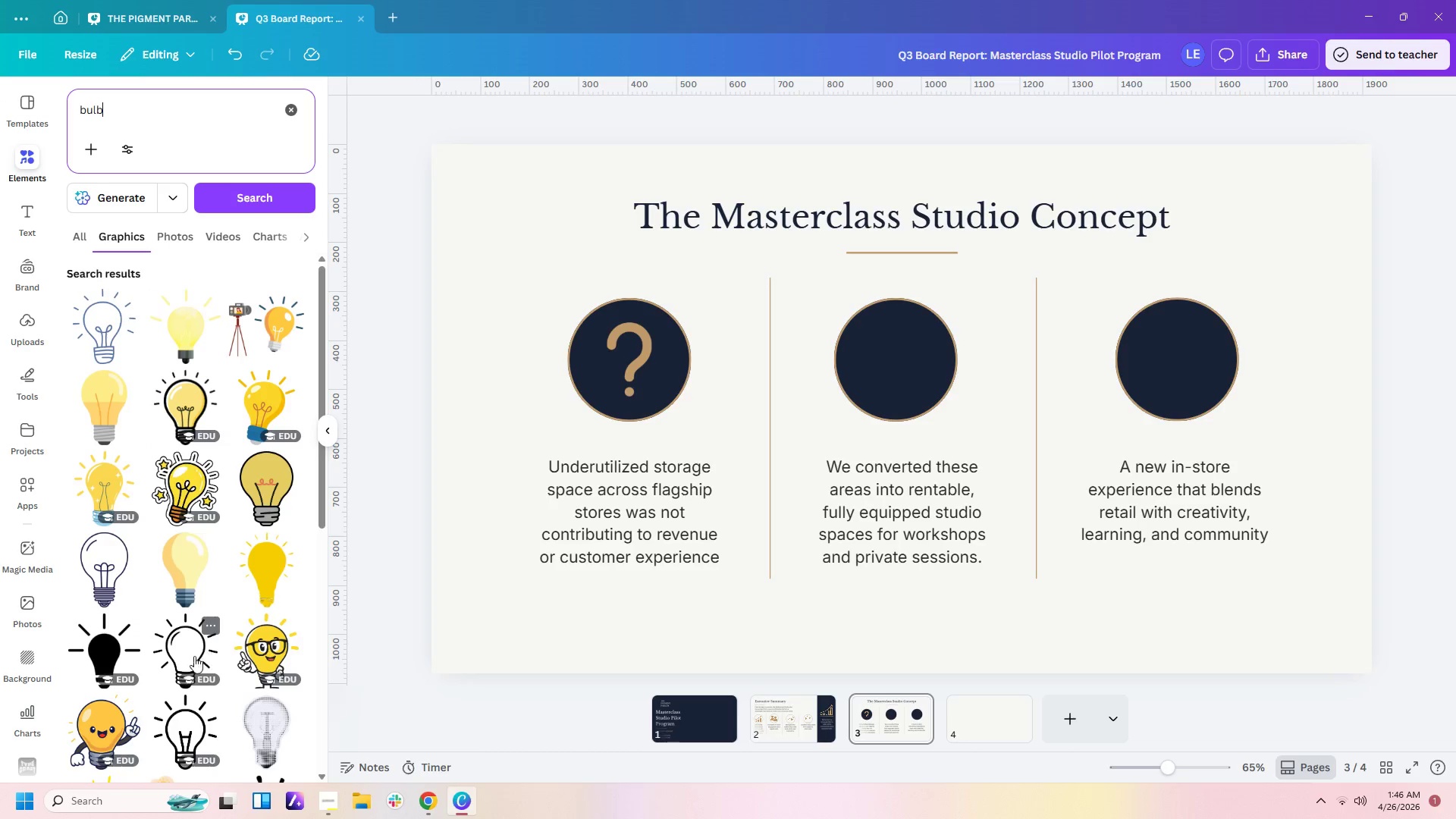 
left_click([189, 657])
 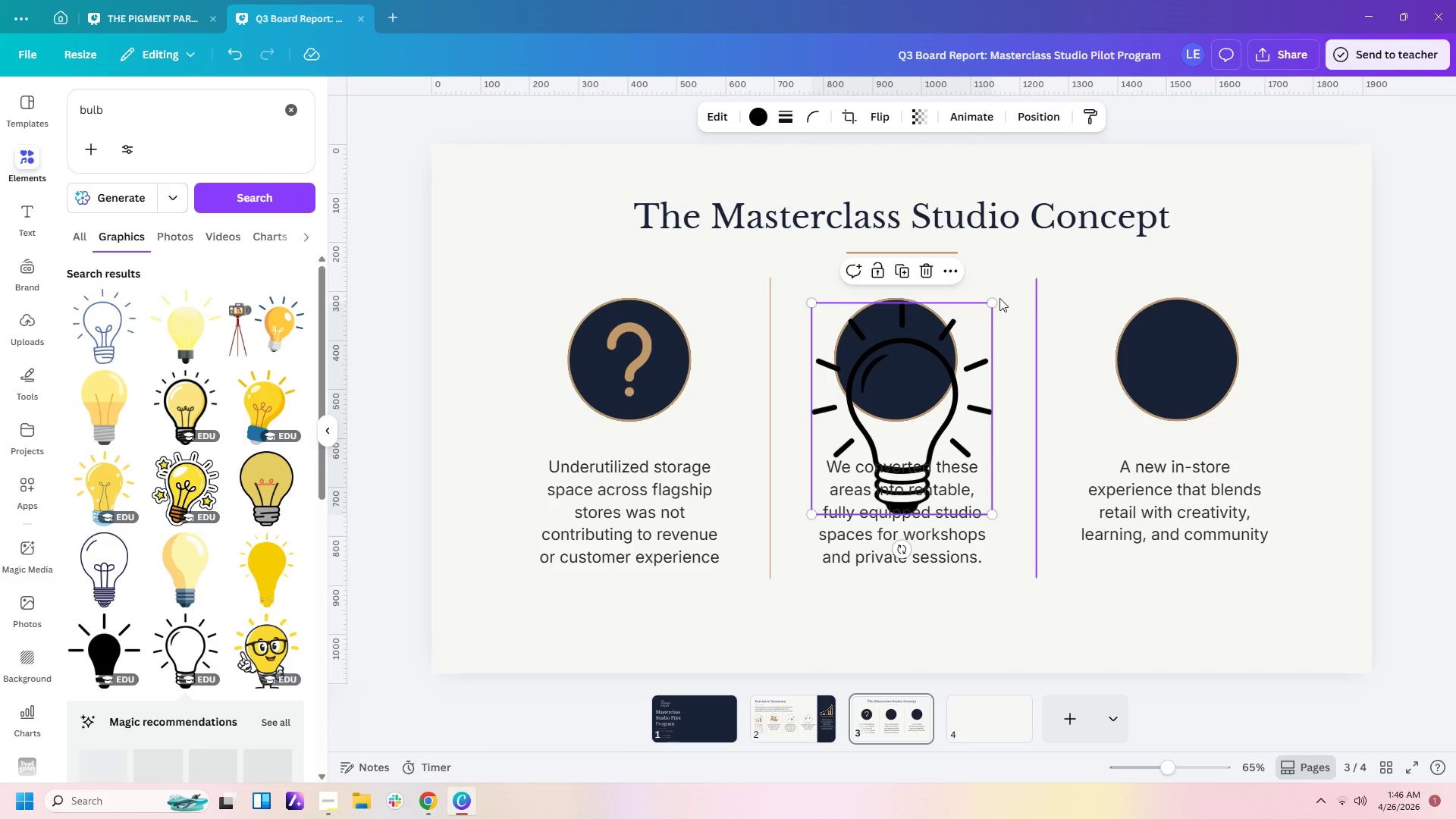 
left_click_drag(start_coordinate=[991, 301], to_coordinate=[896, 429])
 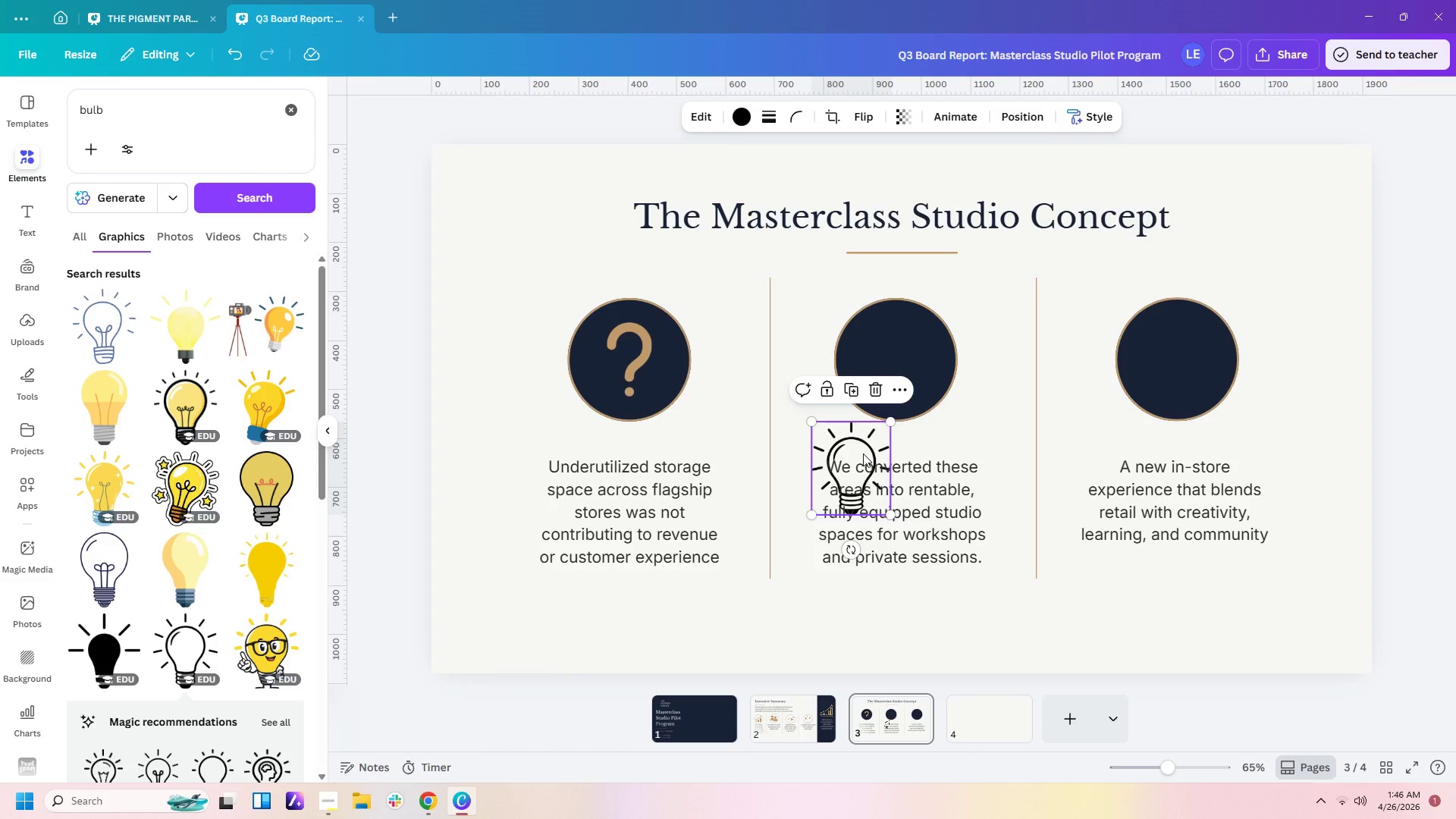 
left_click_drag(start_coordinate=[862, 447], to_coordinate=[909, 336])
 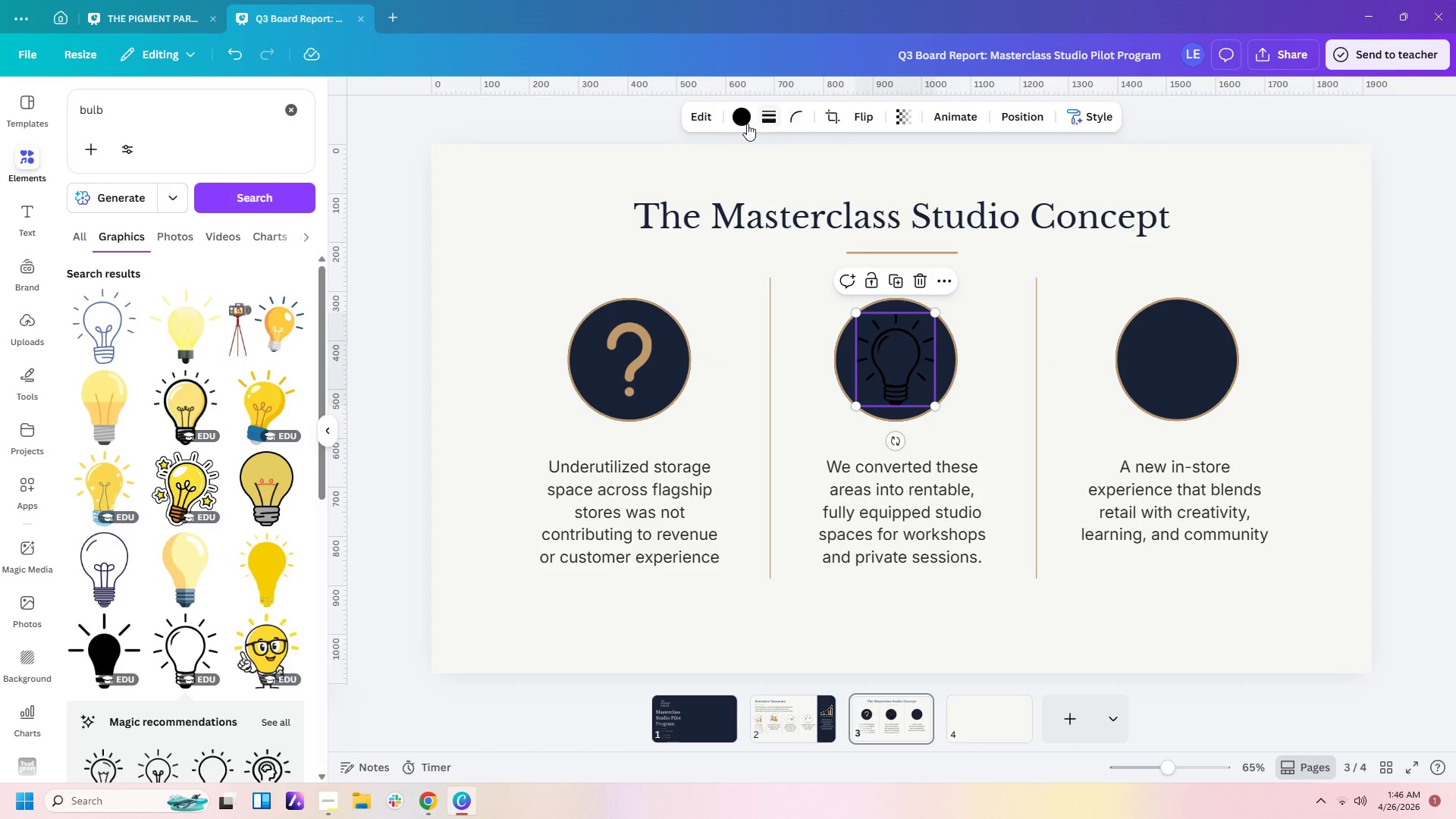 
left_click([739, 123])
 